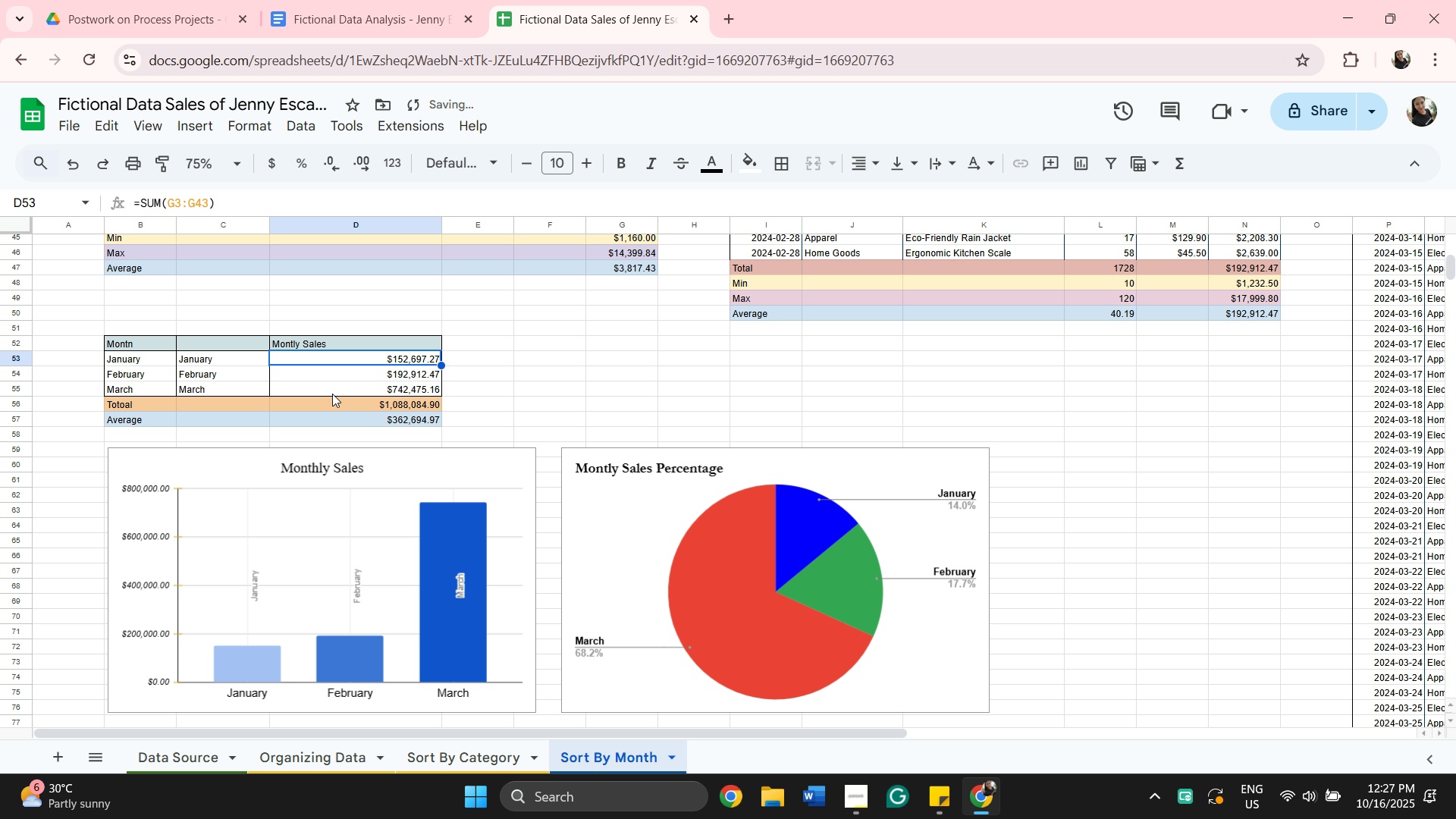 
hold_key(key=ShiftLeft, duration=0.53)
left_click([332, 394])
 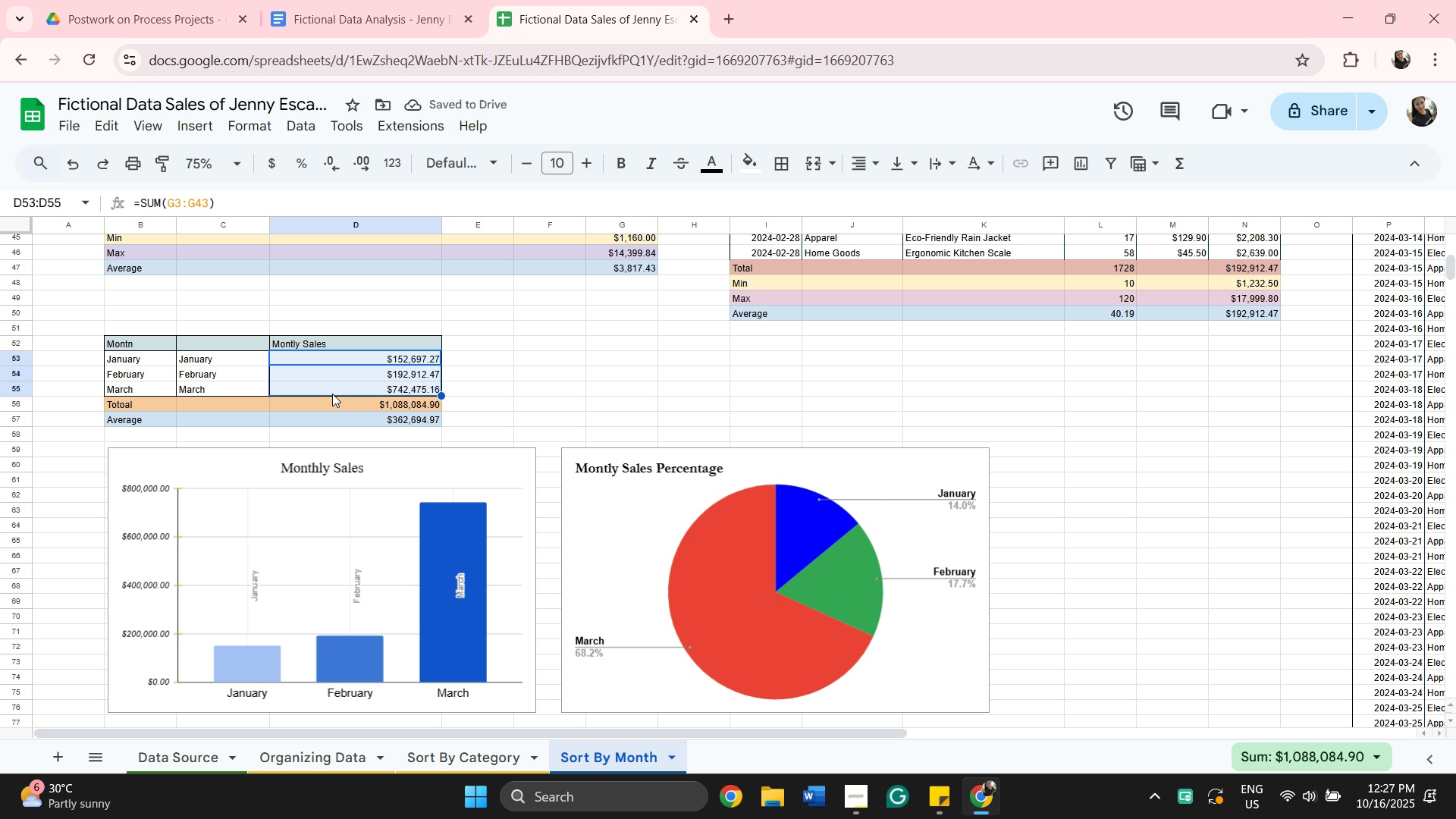 
key(Control+C)
 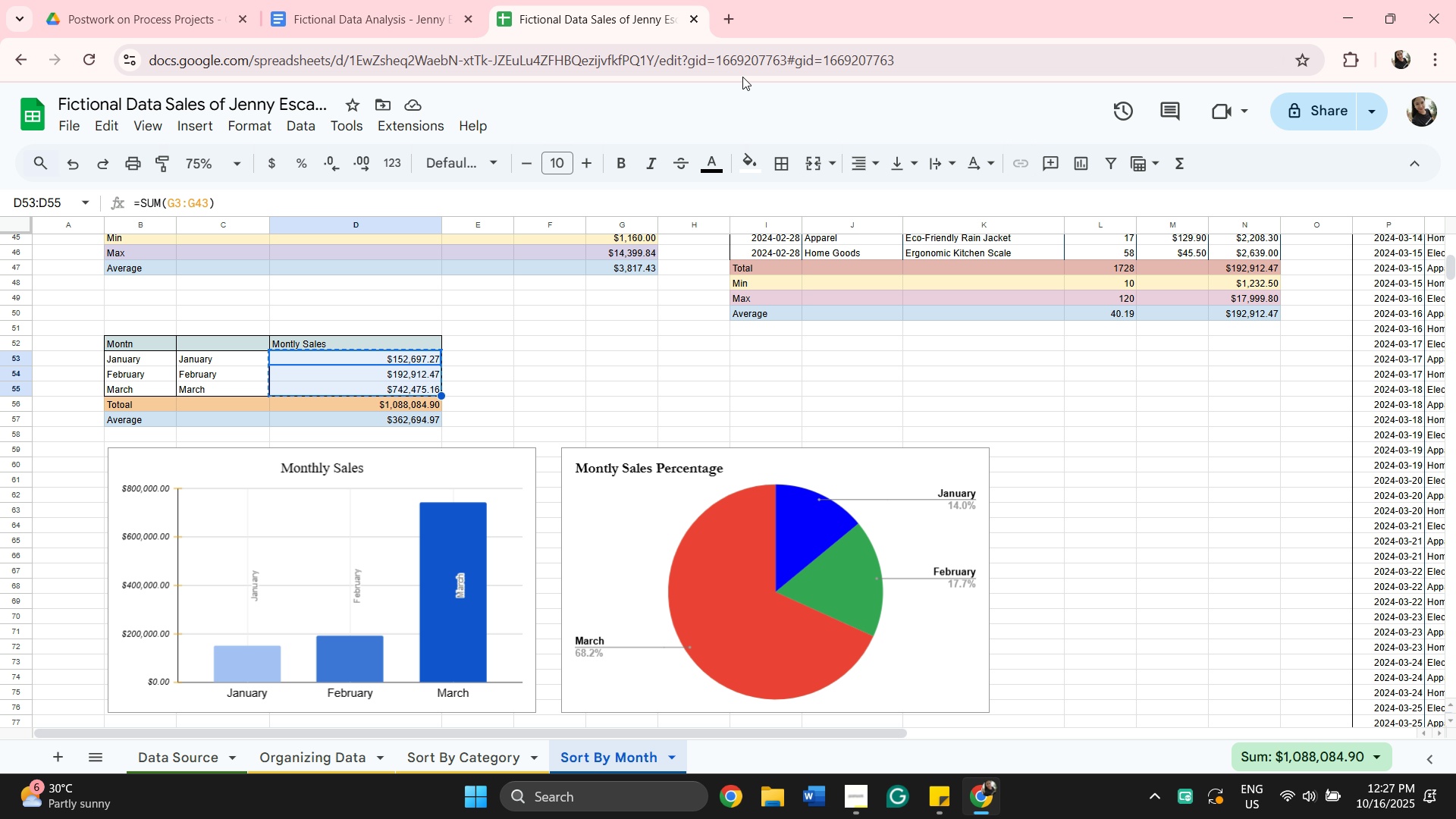 
left_click([729, 12])
 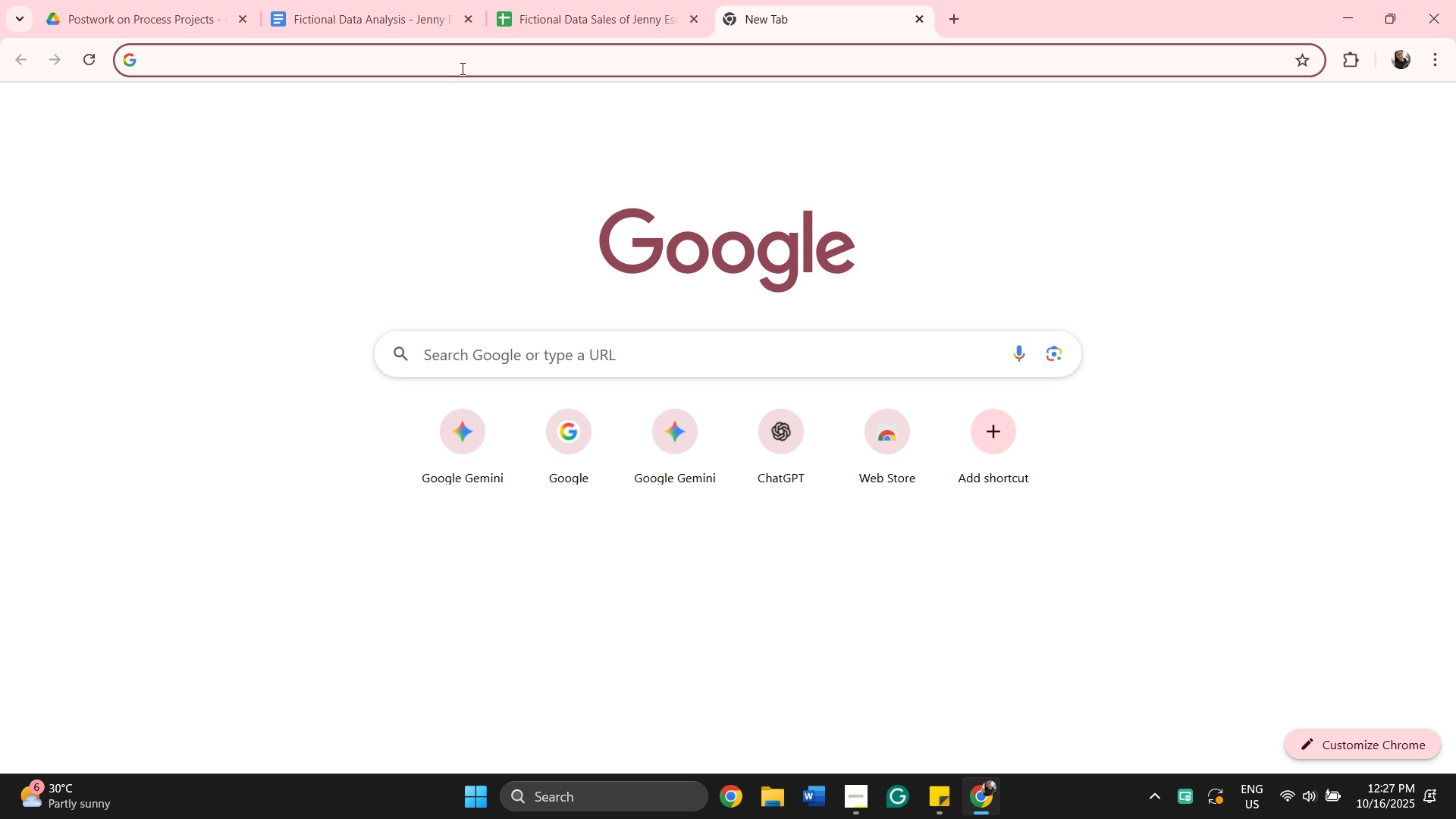 
left_click([461, 67])
 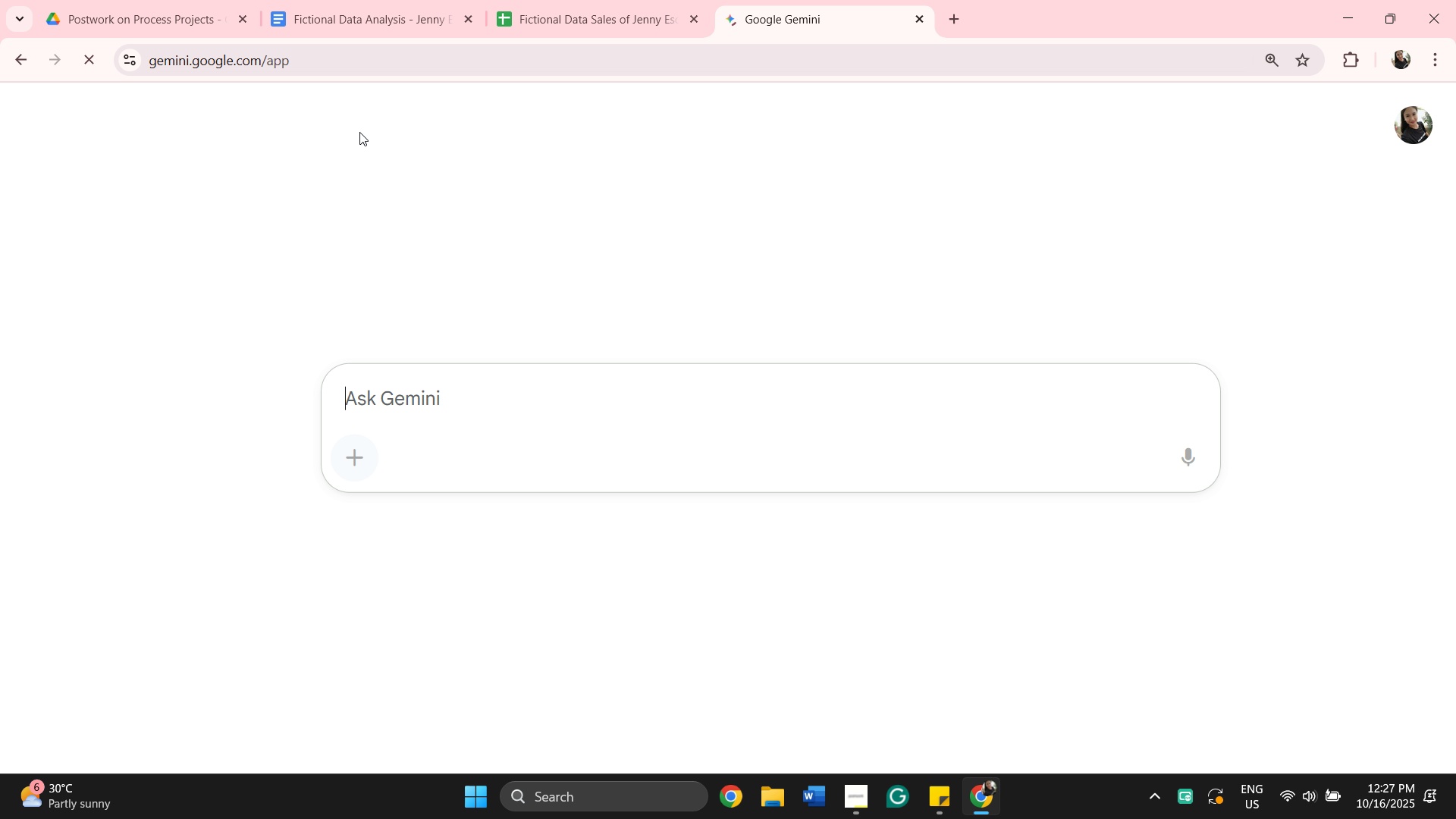 
left_click([410, 394])
 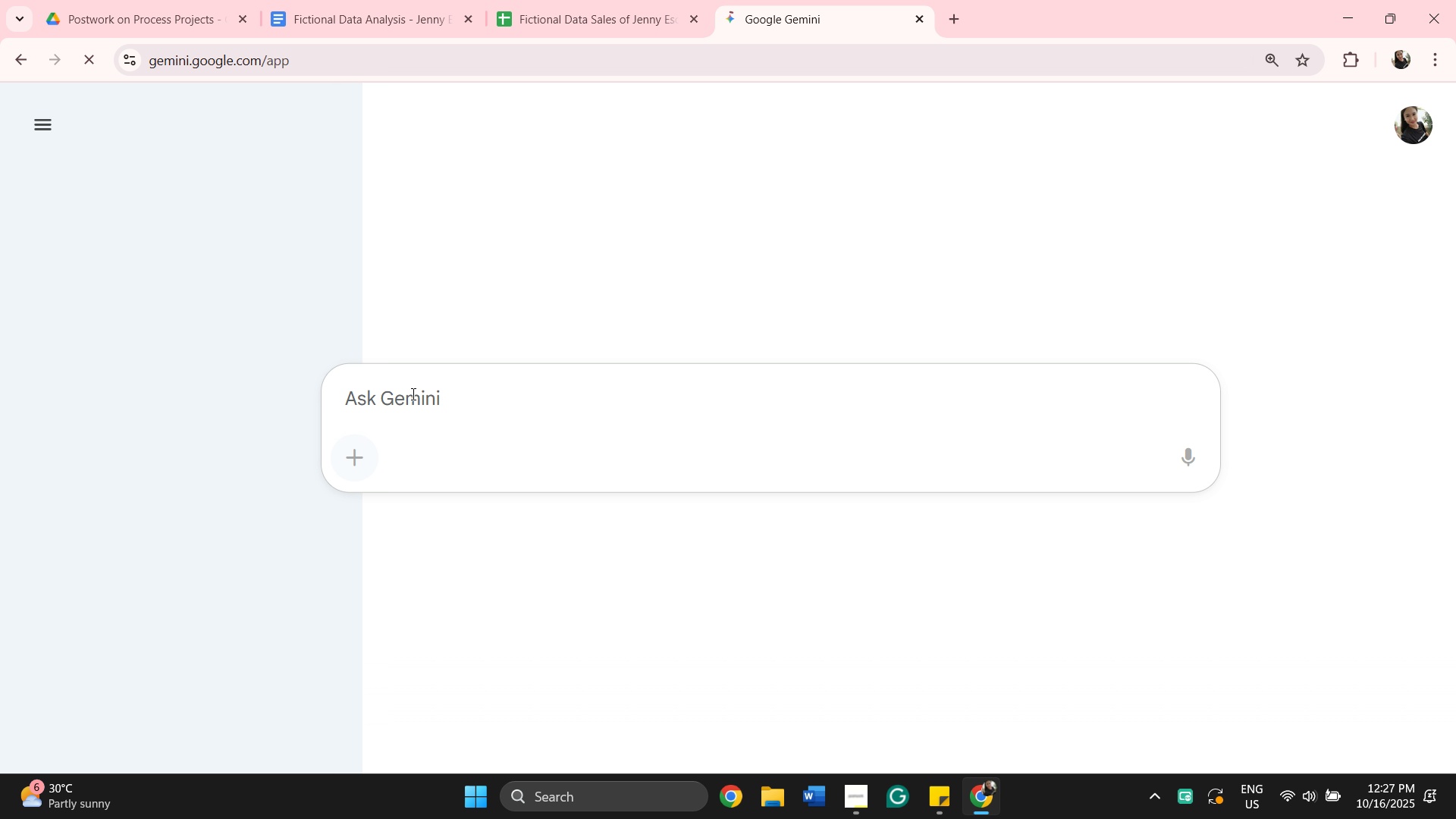 
right_click([412, 394])
 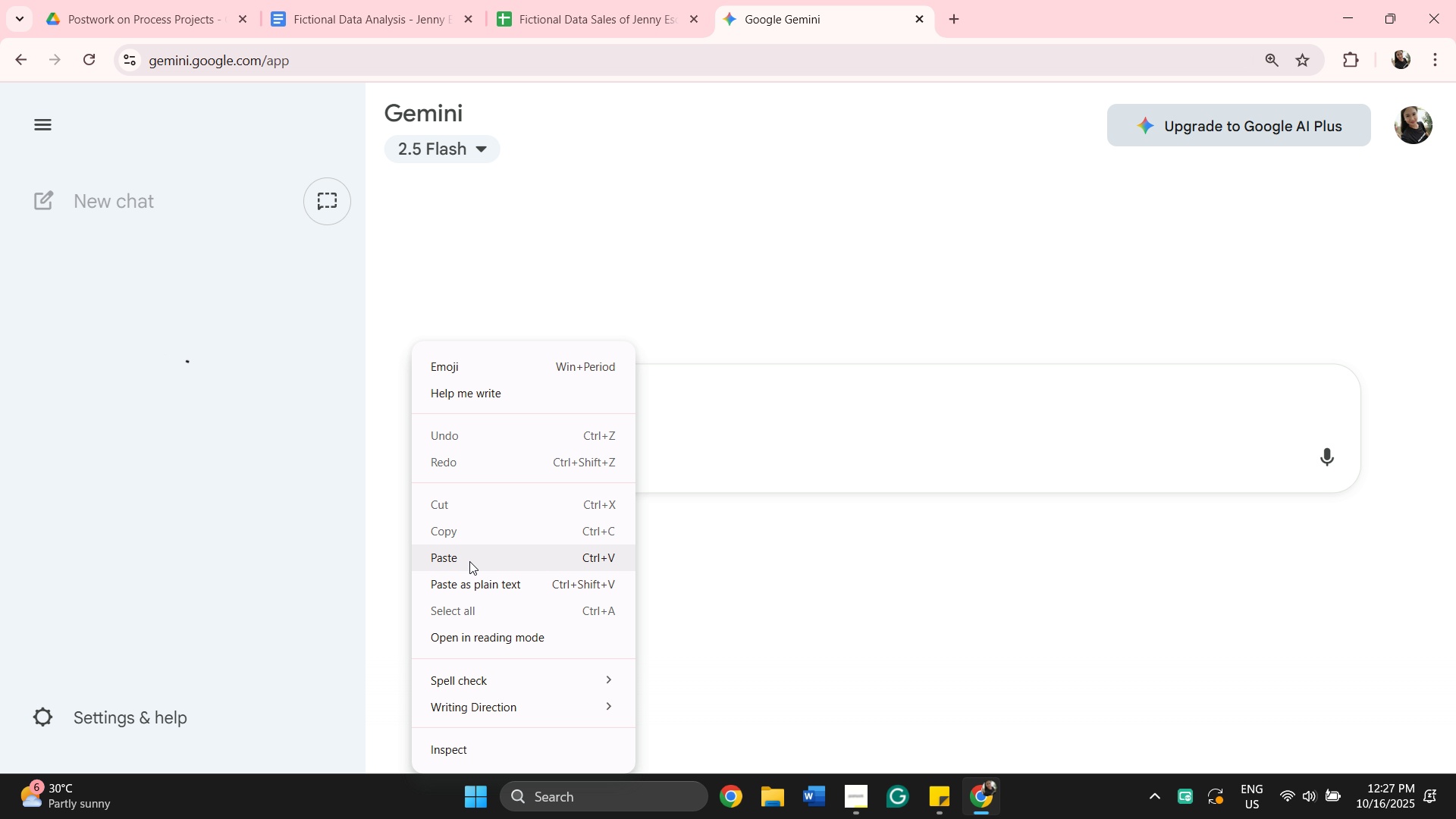 
left_click([469, 561])
 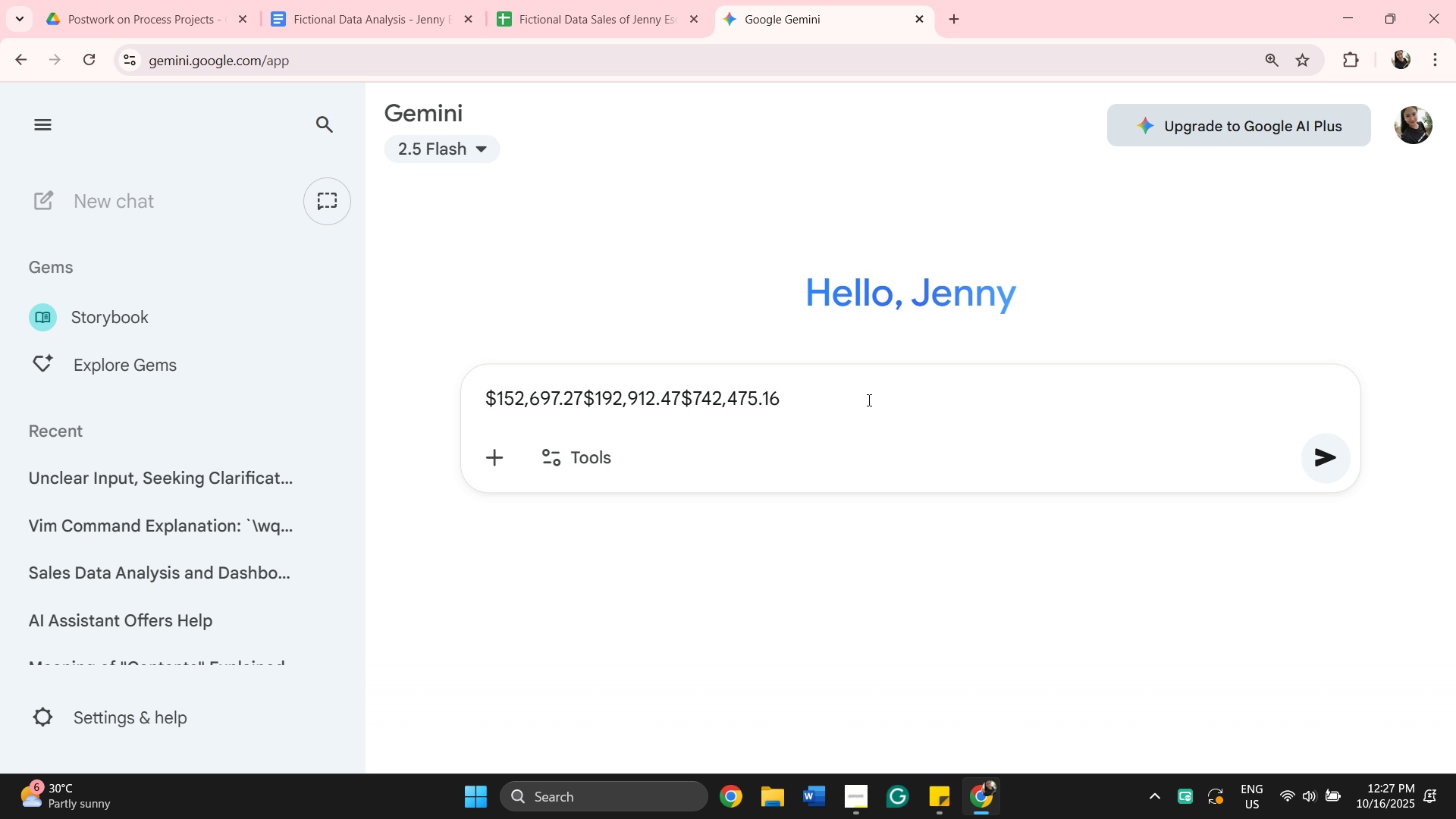 
type(  eac)
key(Backspace)
key(Backspace)
key(Backspace)
type(percentageb)
key(Backspace)
type( formula)
 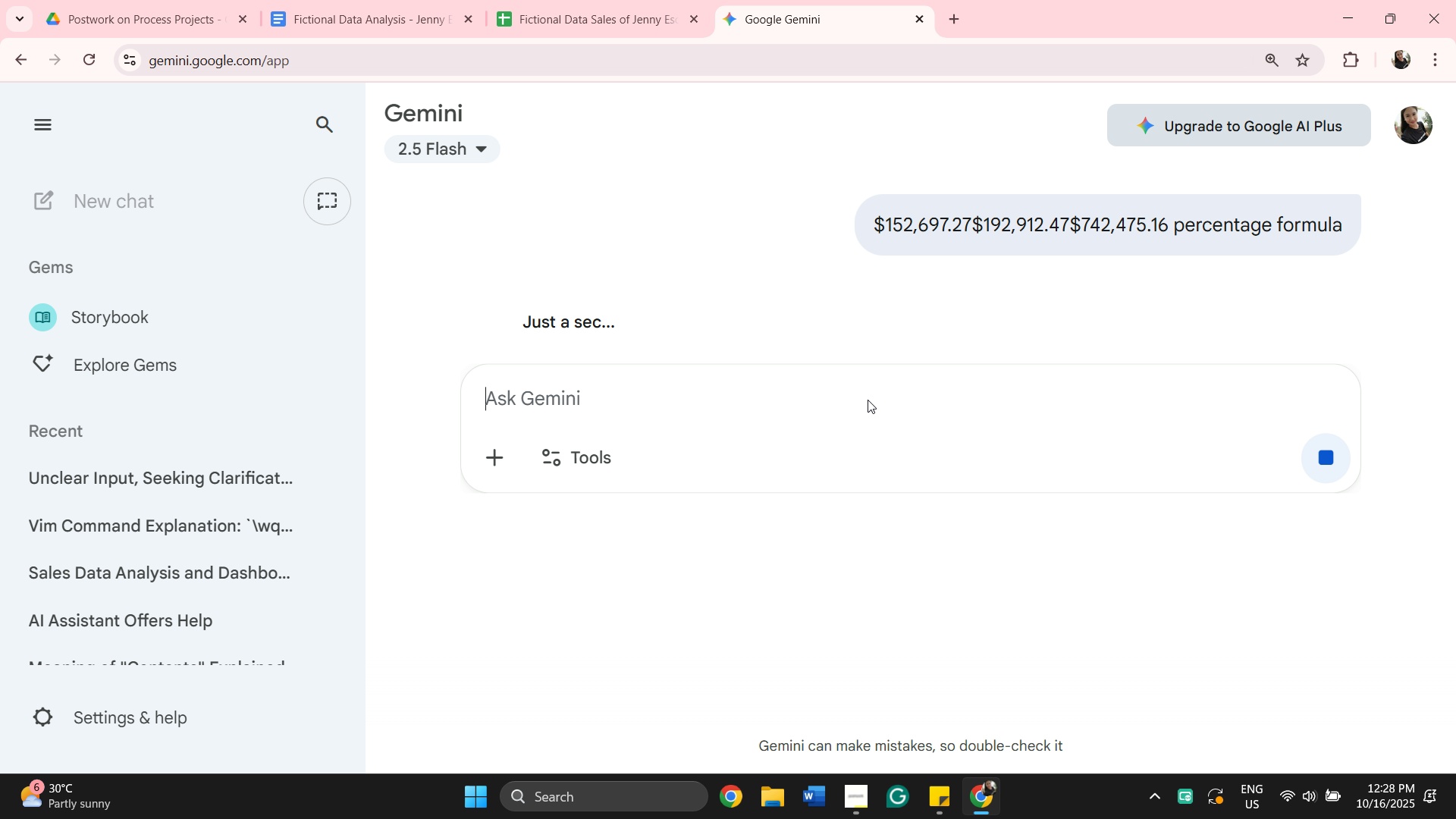 
hold_key(key=Enter, duration=0.31)
 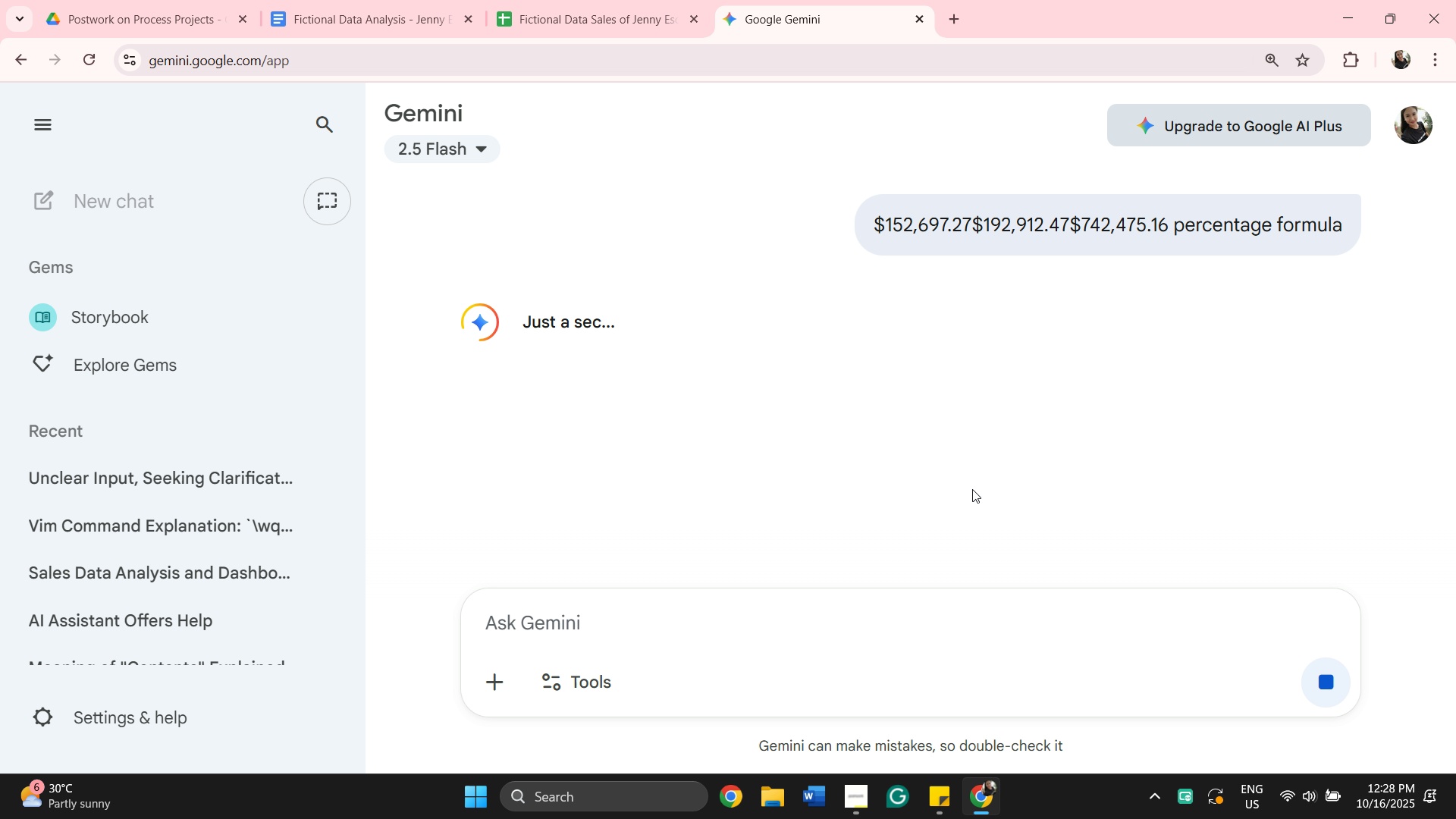 
scroll: coordinate [754, 243], scroll_direction: down, amount: 3.0
 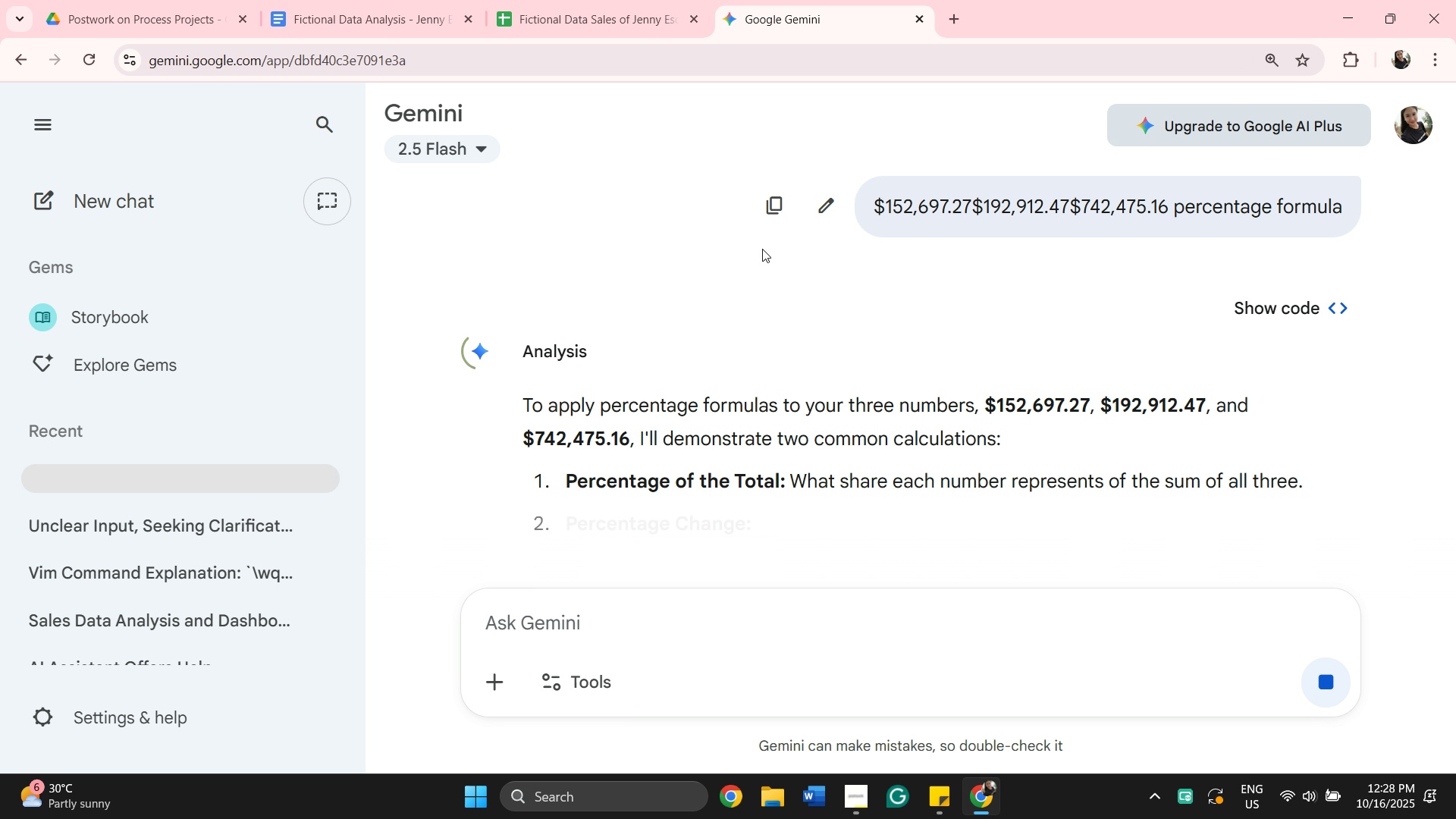 
mouse_move([821, 306])
 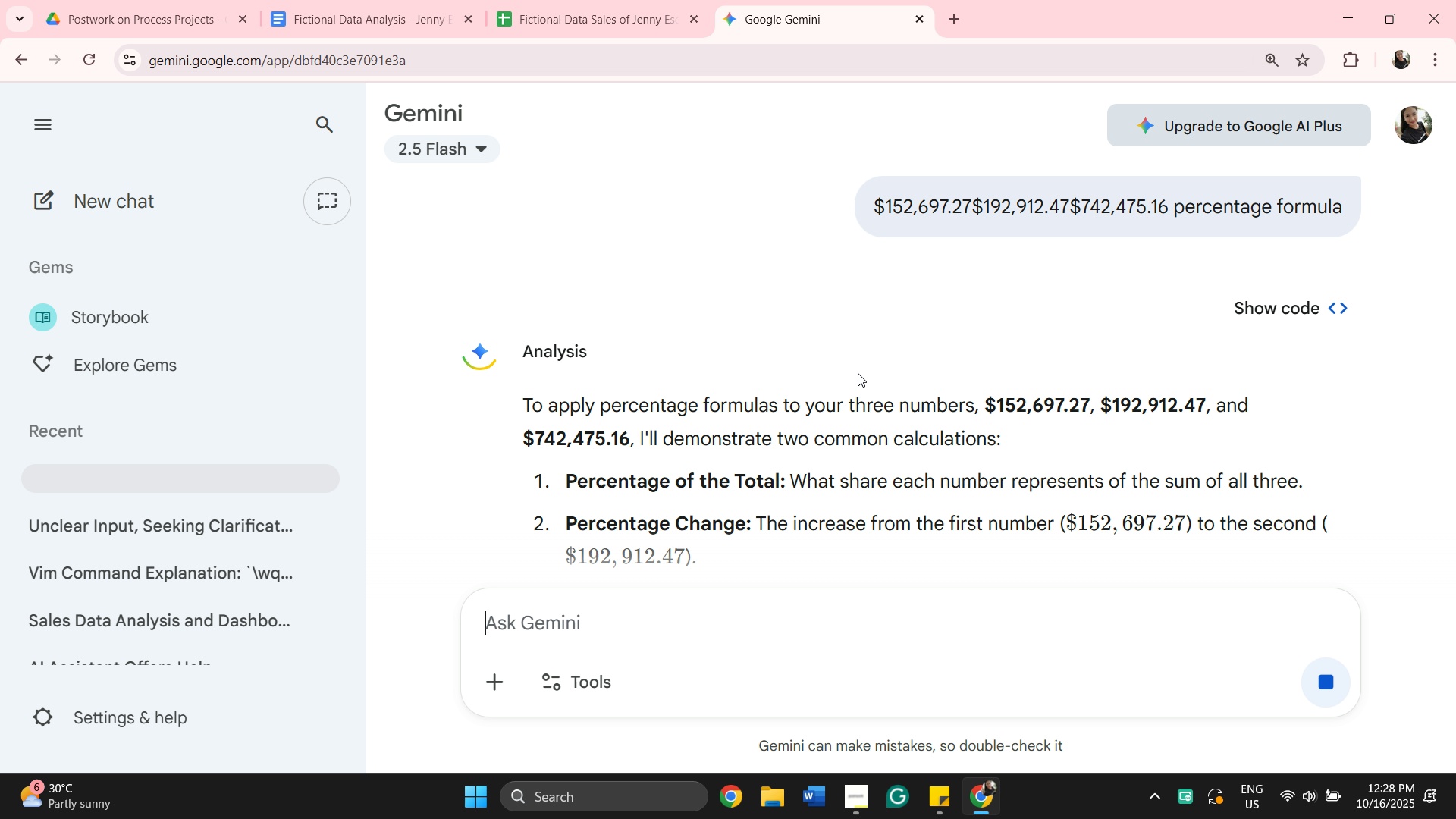 
scroll: coordinate [969, 449], scroll_direction: down, amount: 9.0
 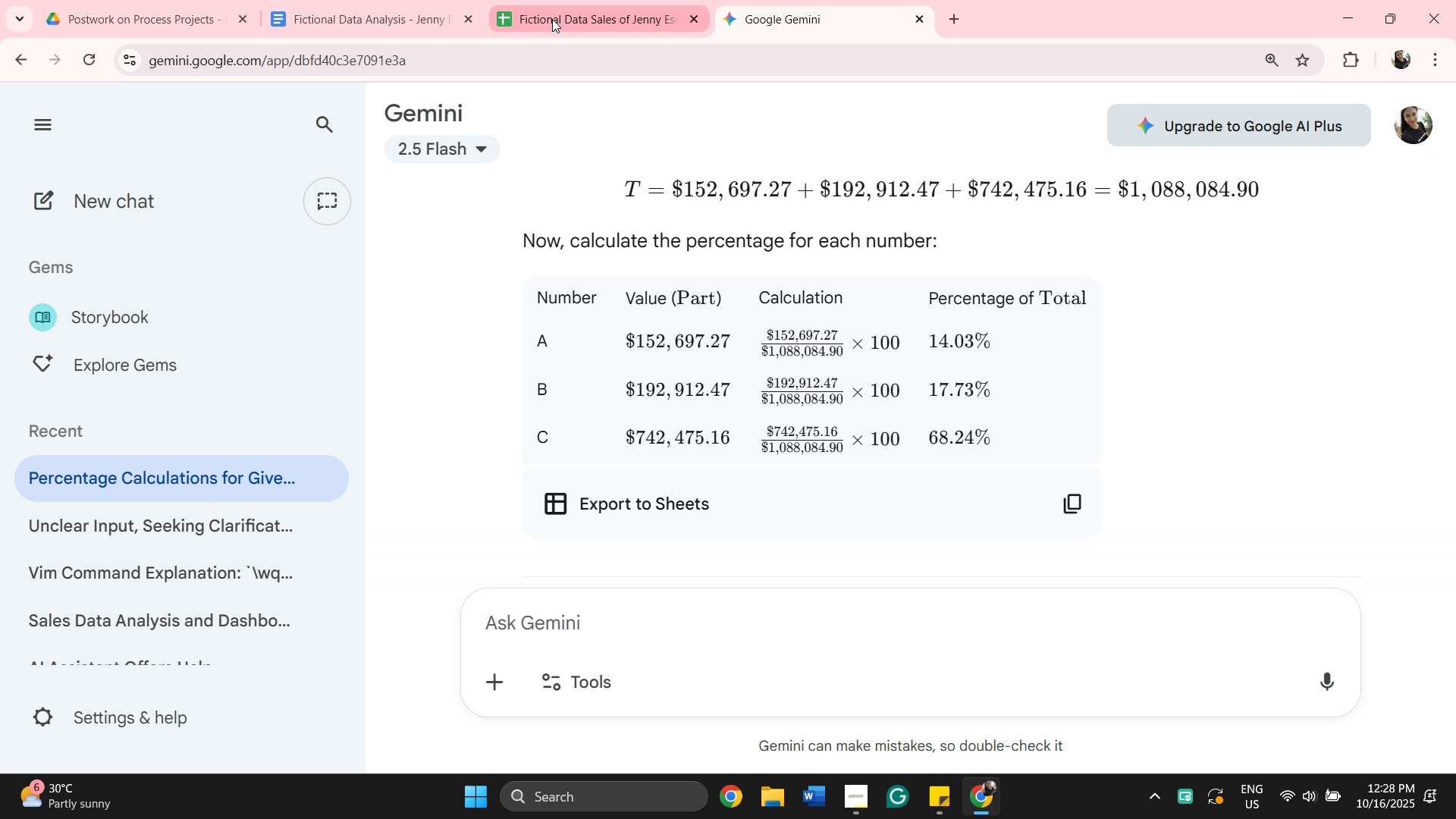 
left_click([566, 20])
 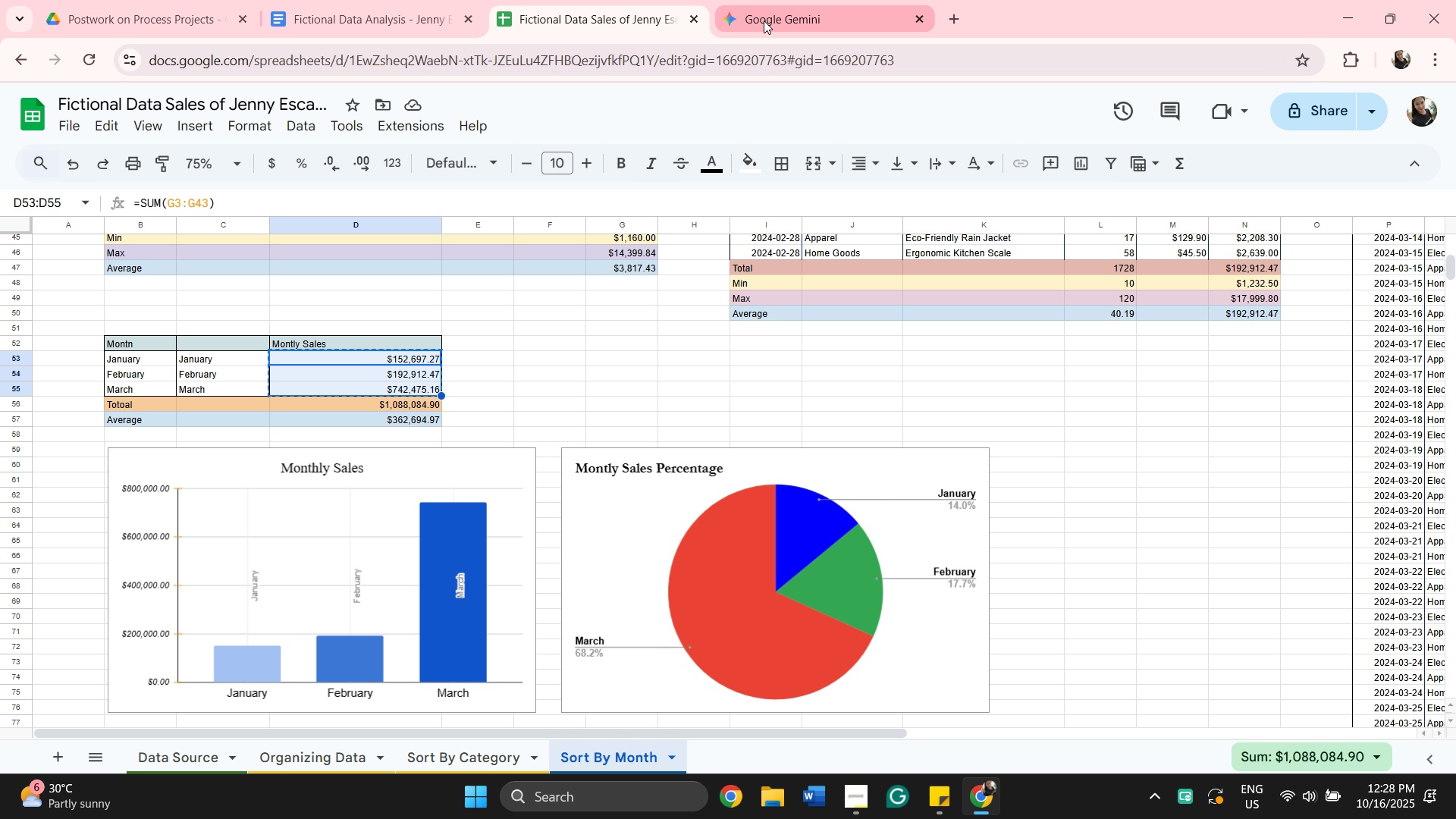 
left_click([772, 20])
 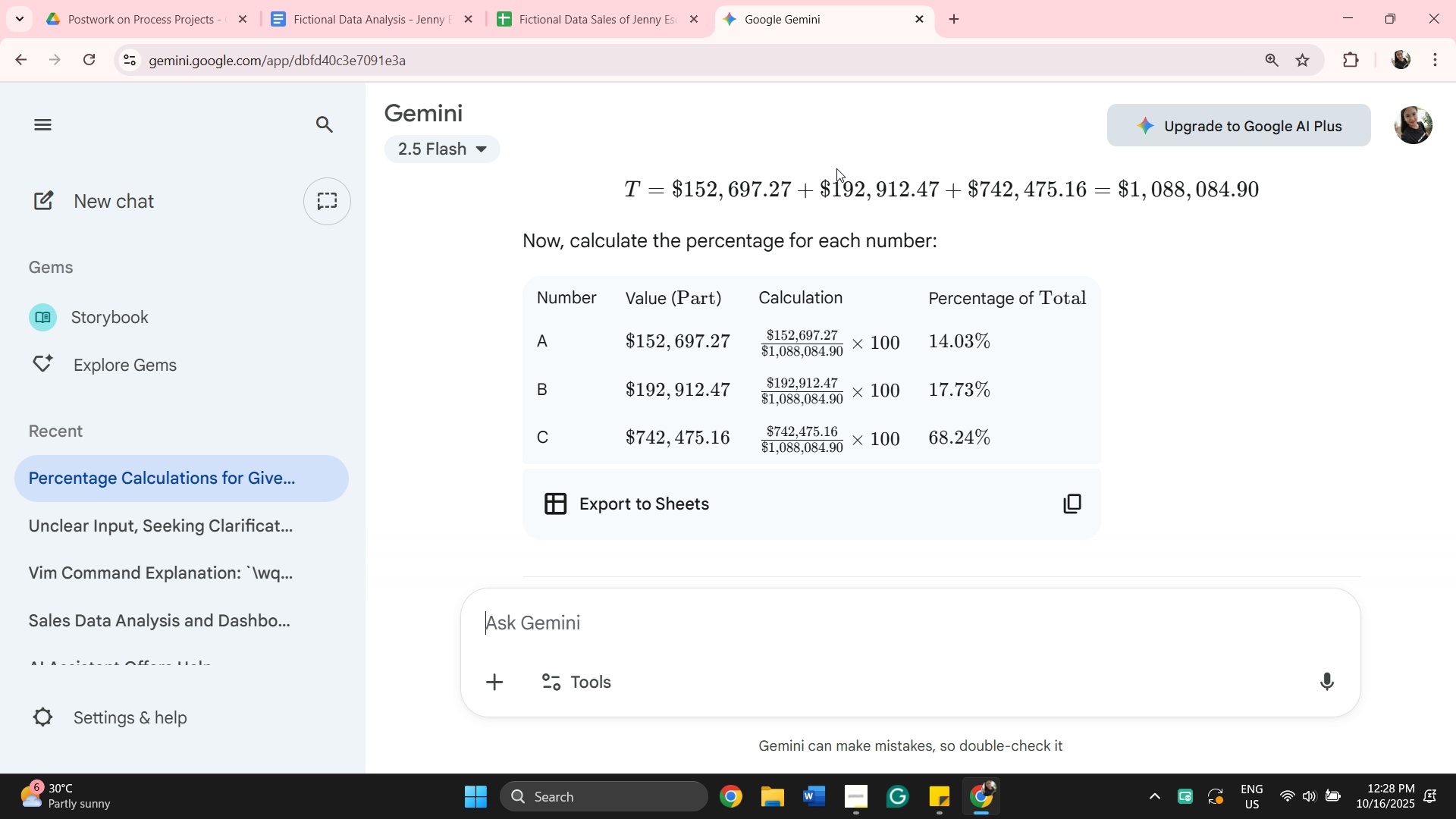 
wait(8.82)
 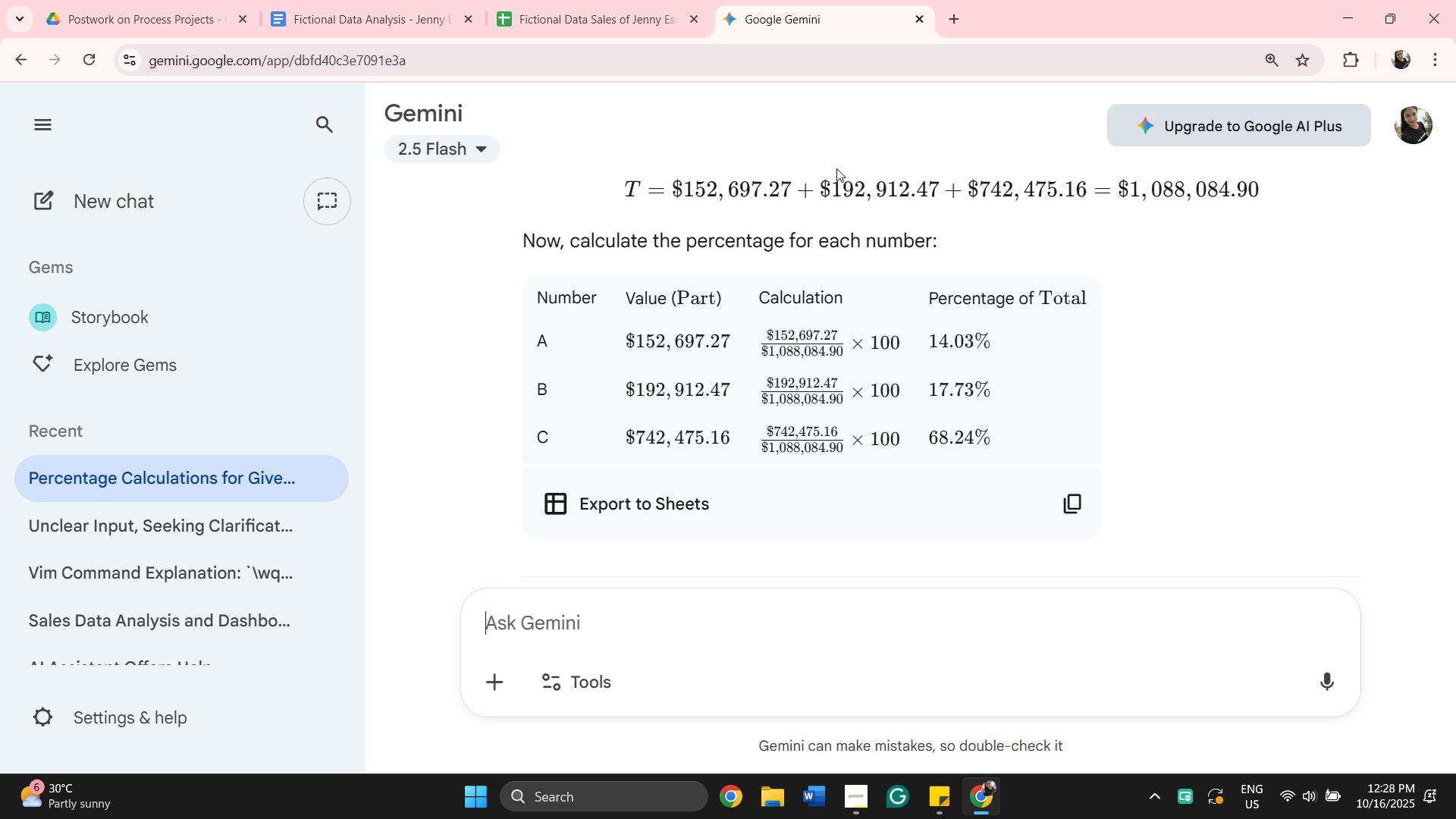 
left_click([814, 17])
 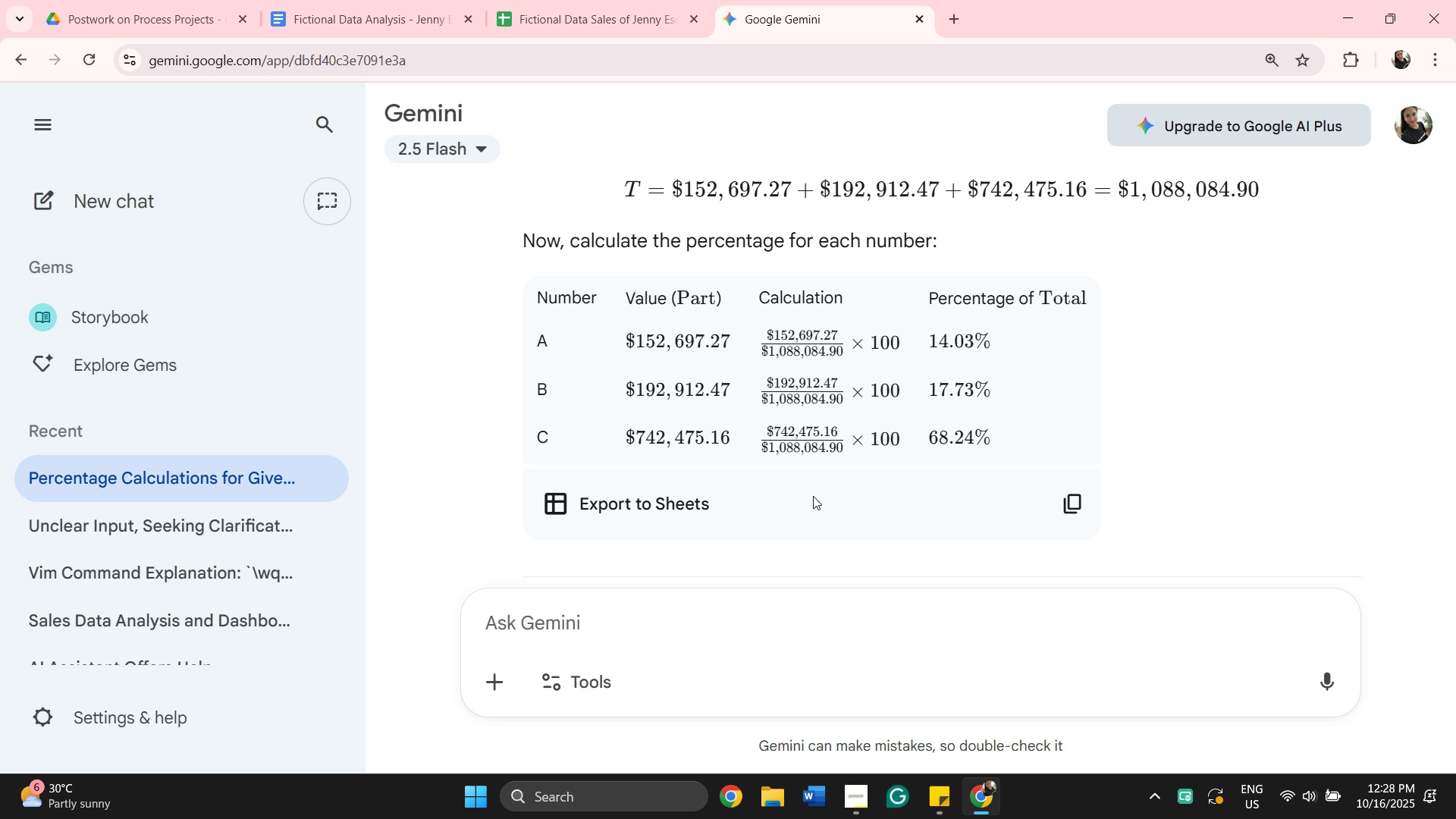 
scroll: coordinate [813, 496], scroll_direction: up, amount: 1.0
 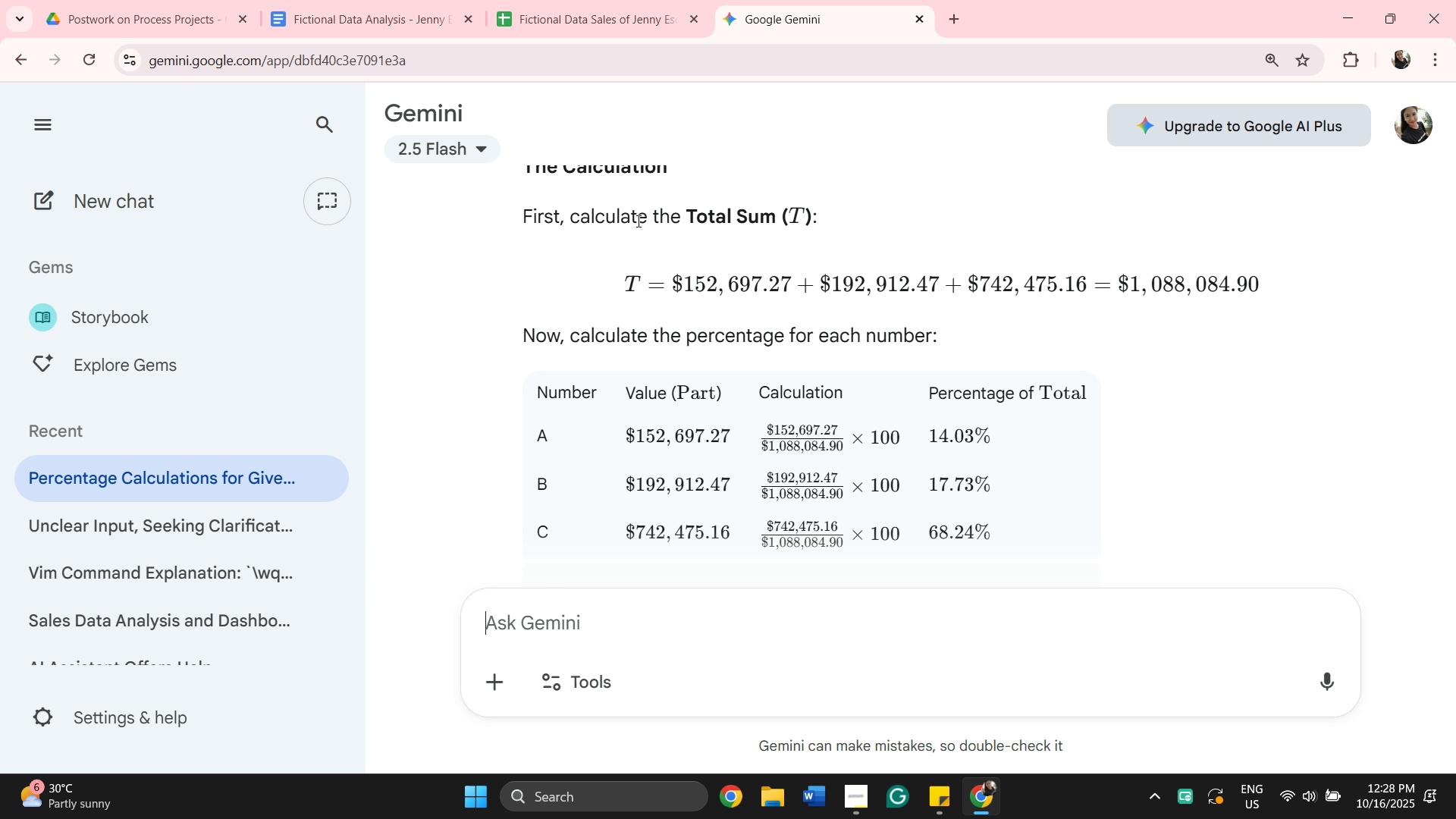 
wait(7.25)
 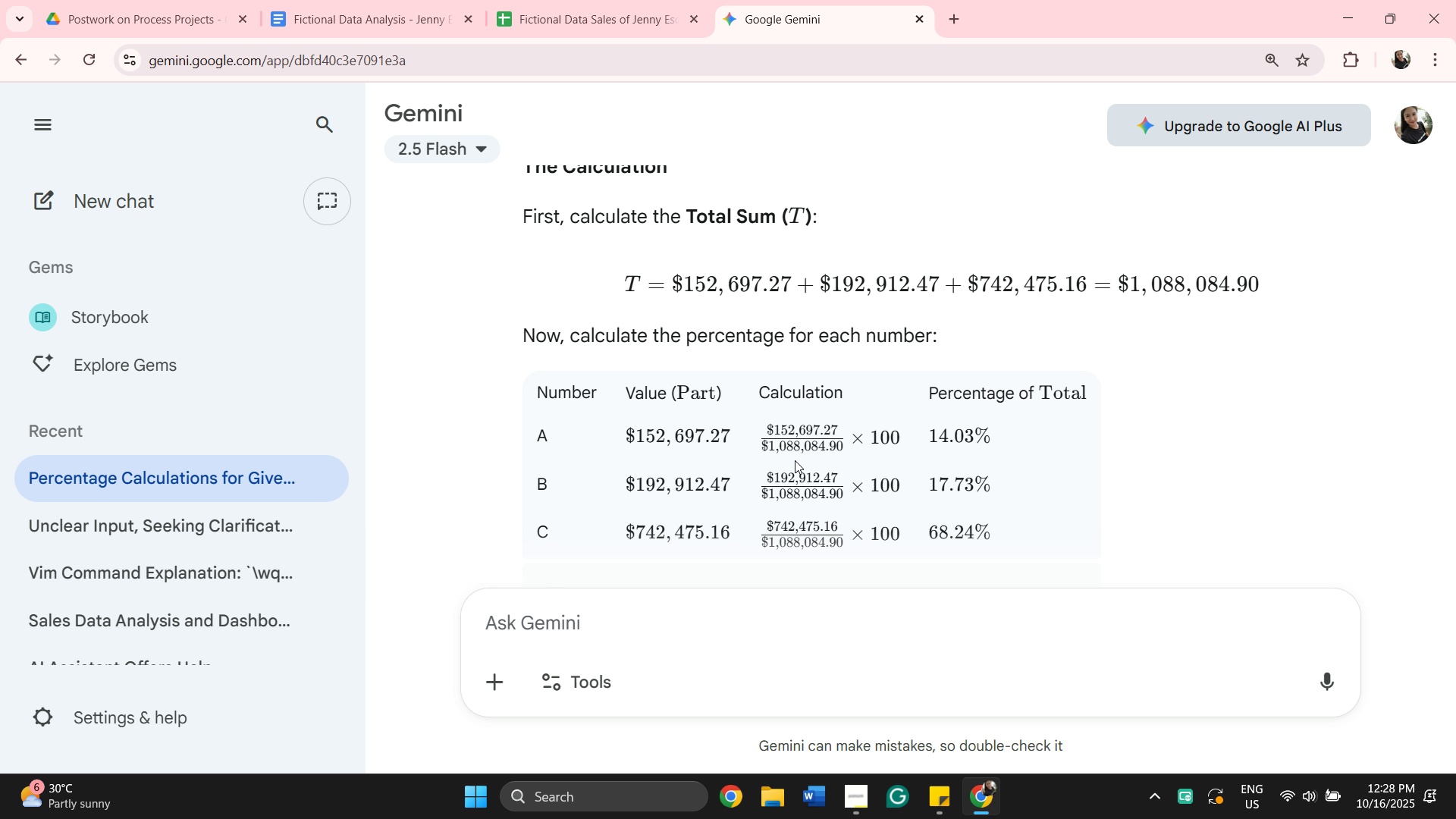 
left_click([601, 24])
 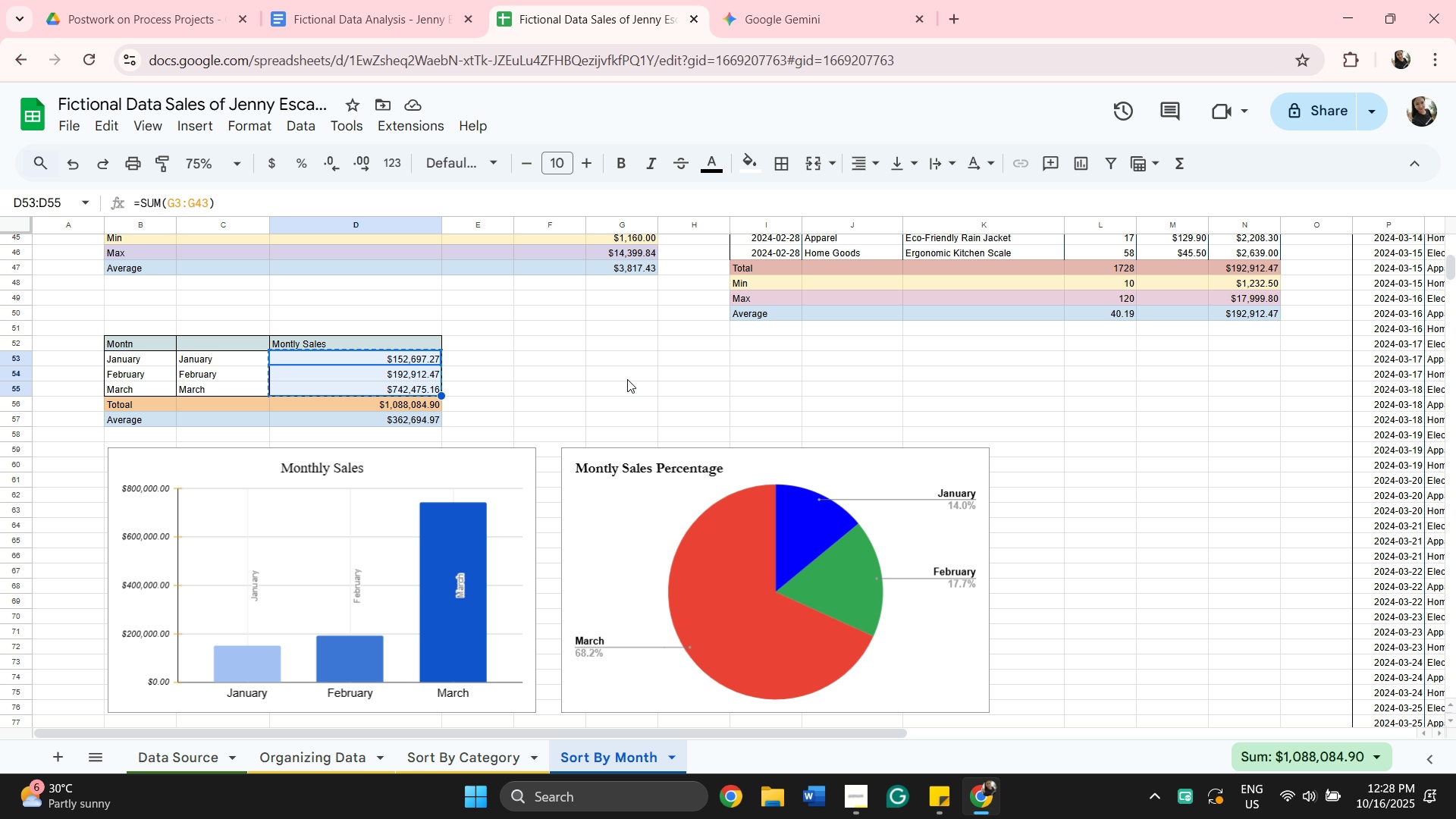 
scroll: coordinate [620, 394], scroll_direction: up, amount: 1.0
 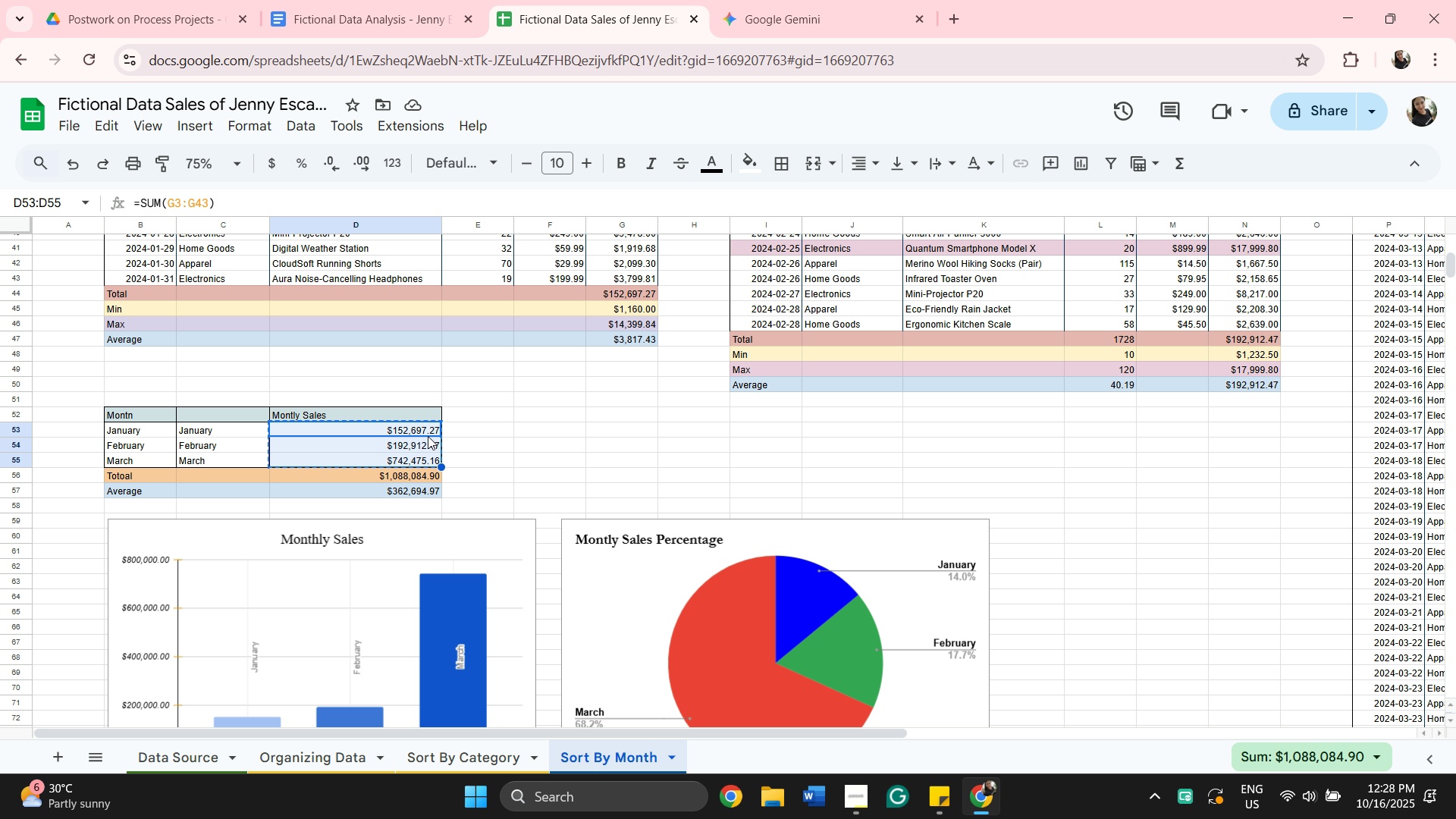 
left_click([456, 430])
 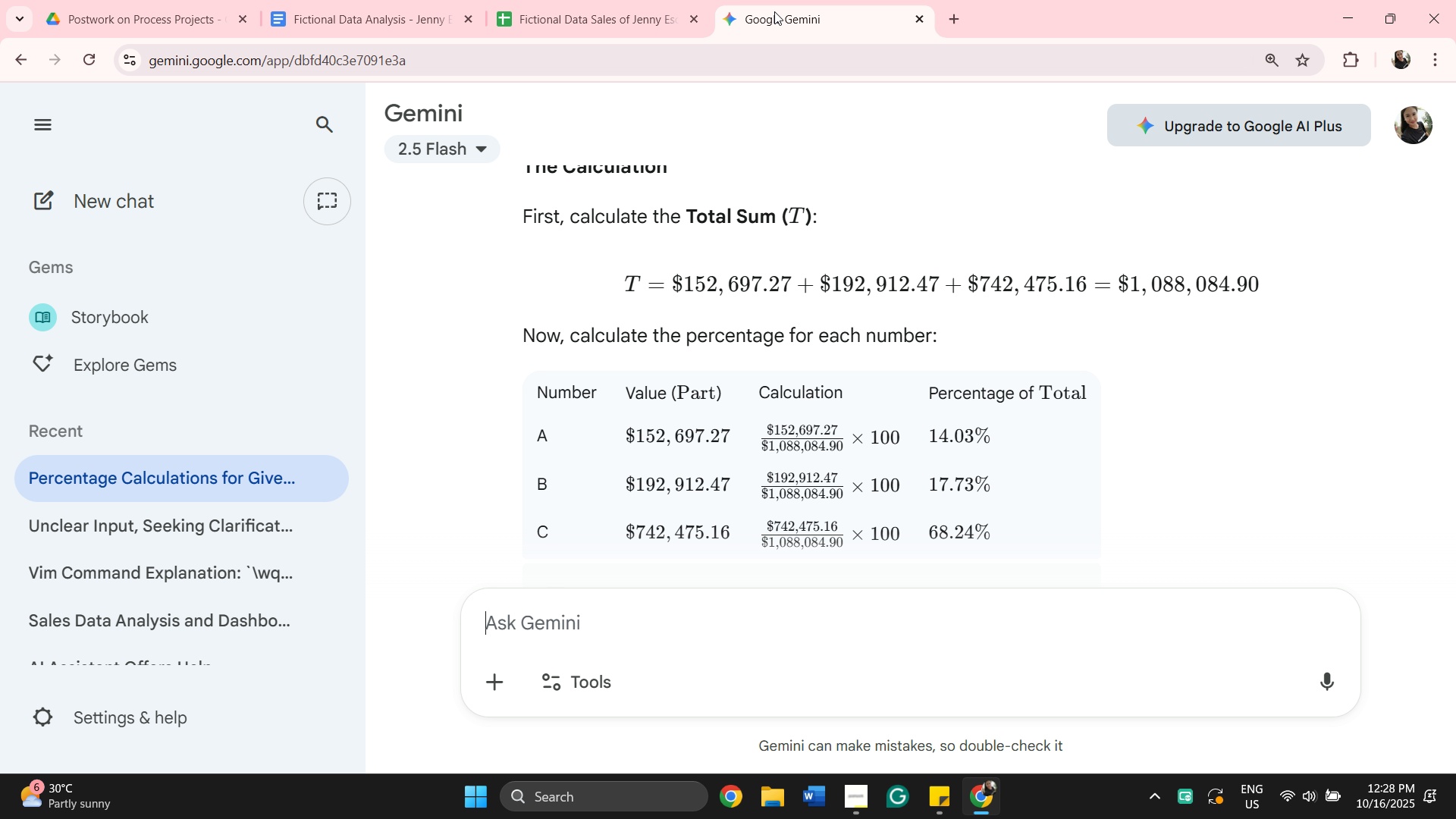 
wait(13.1)
 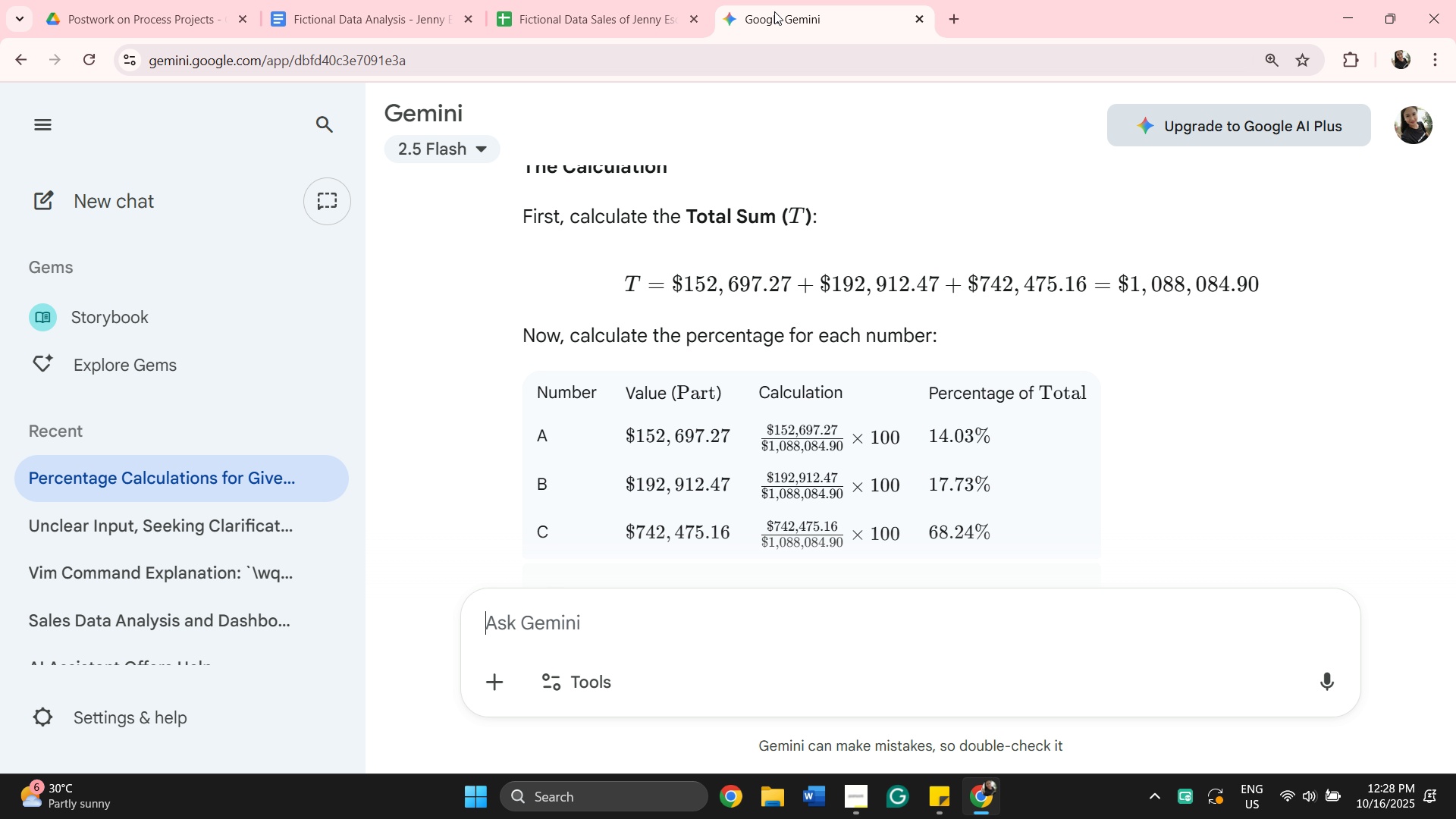 
type(=devide)
key(Backspace)
key(Backspace)
key(Backspace)
key(Backspace)
key(Backspace)
type(iv)
 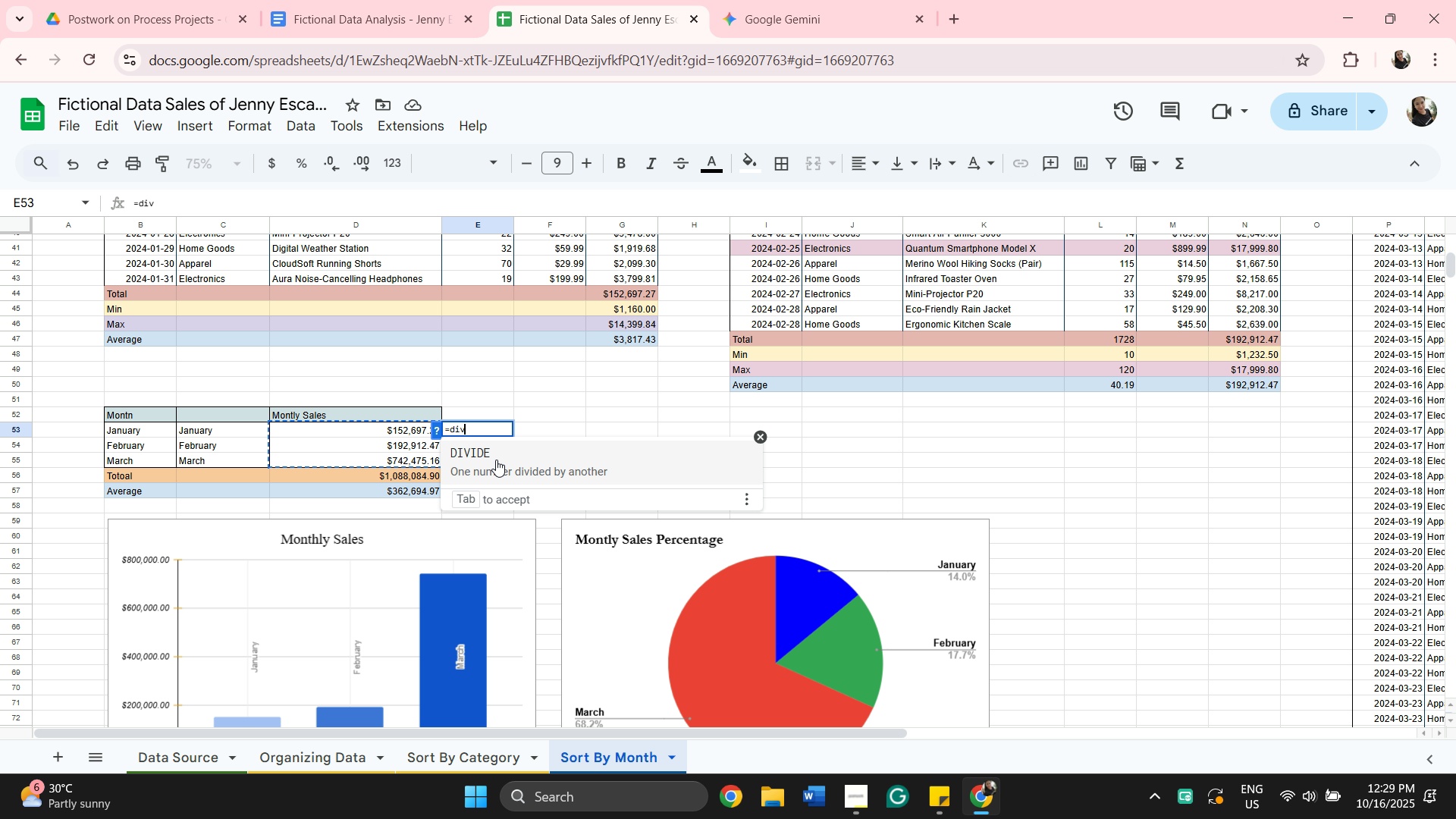 
left_click([498, 460])
 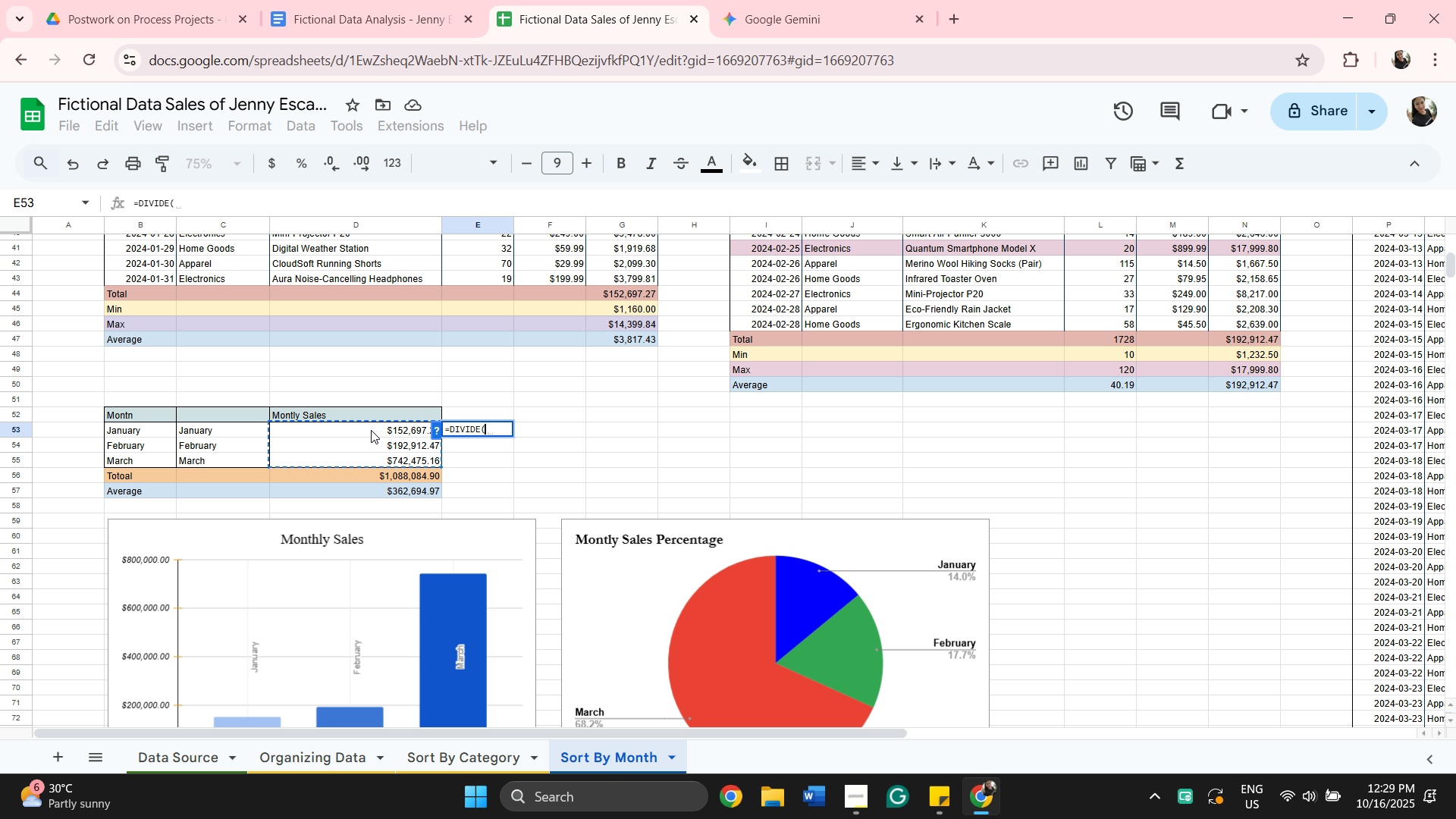 
left_click([373, 430])
 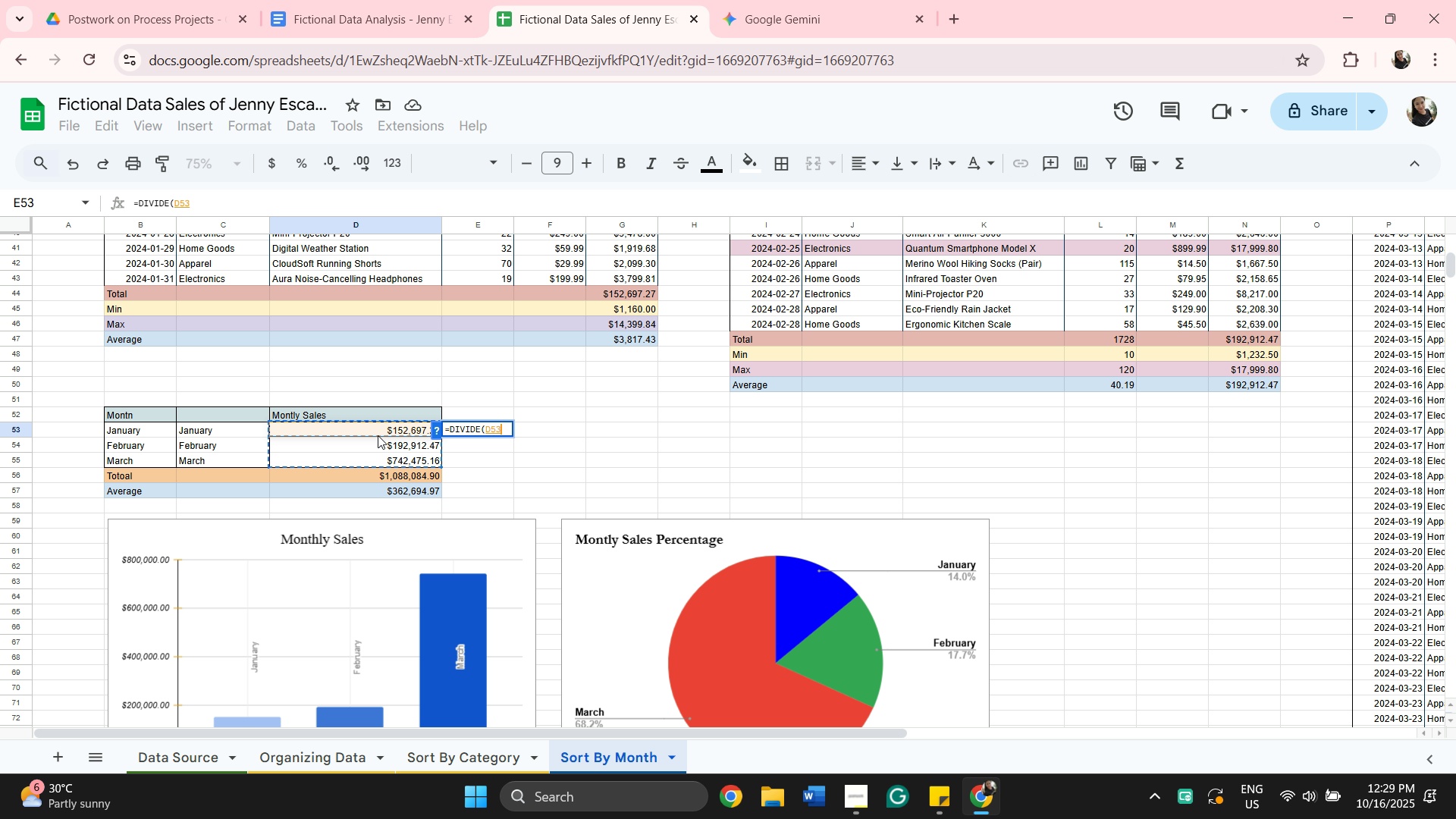 
key(Comma)
 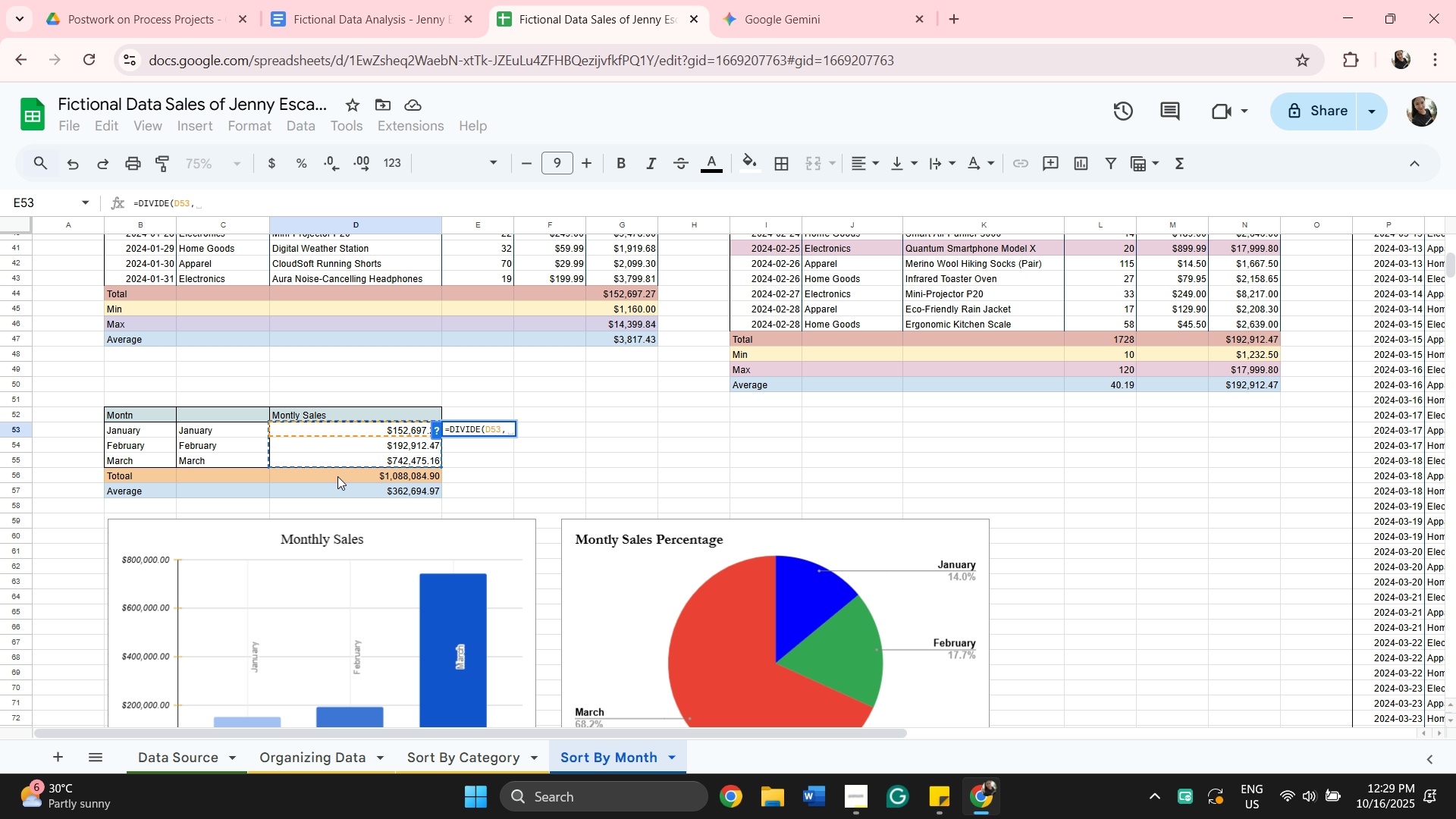 
left_click([340, 476])
 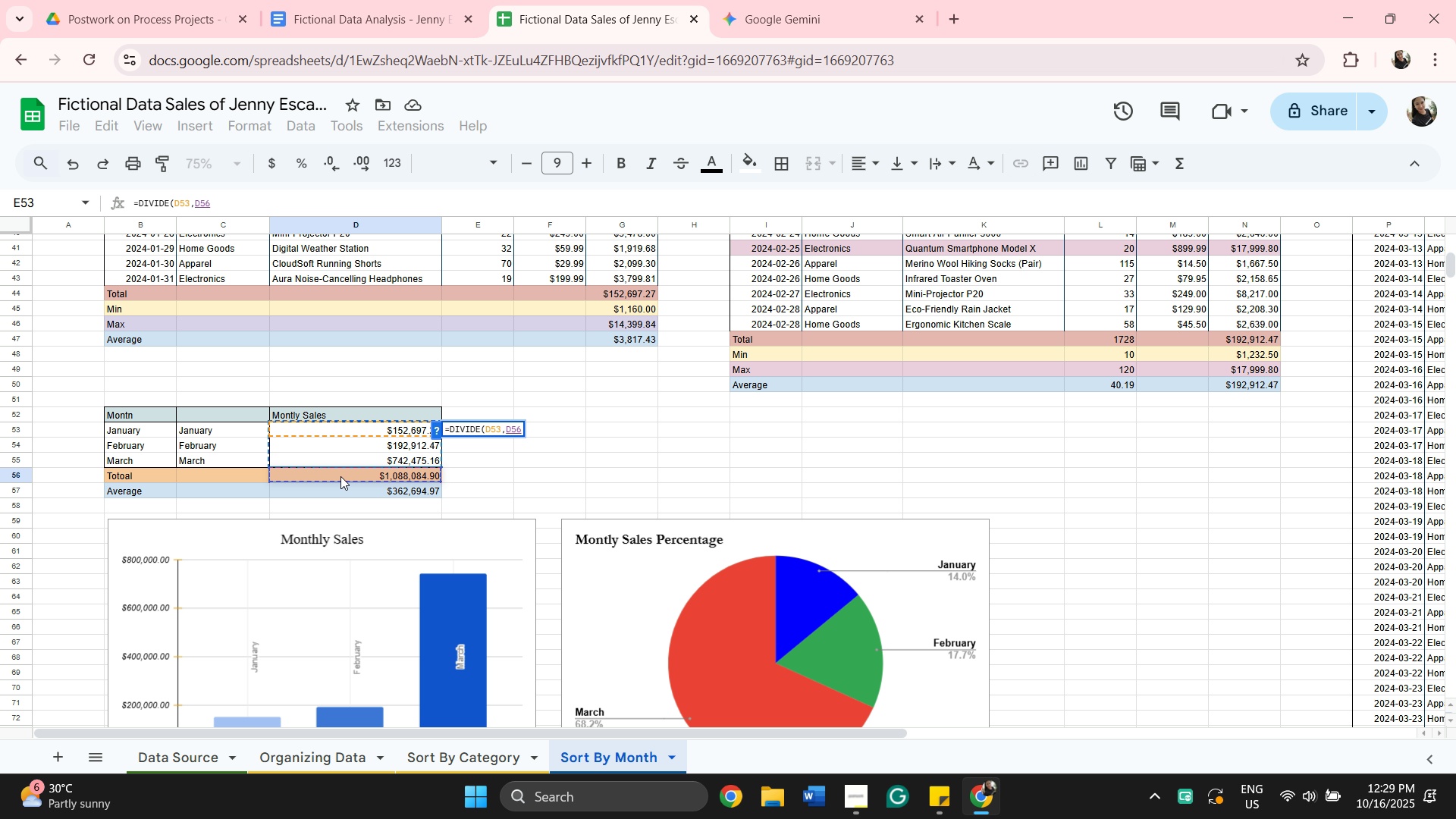 
type()8)
key(Backspace)
type(*100)
 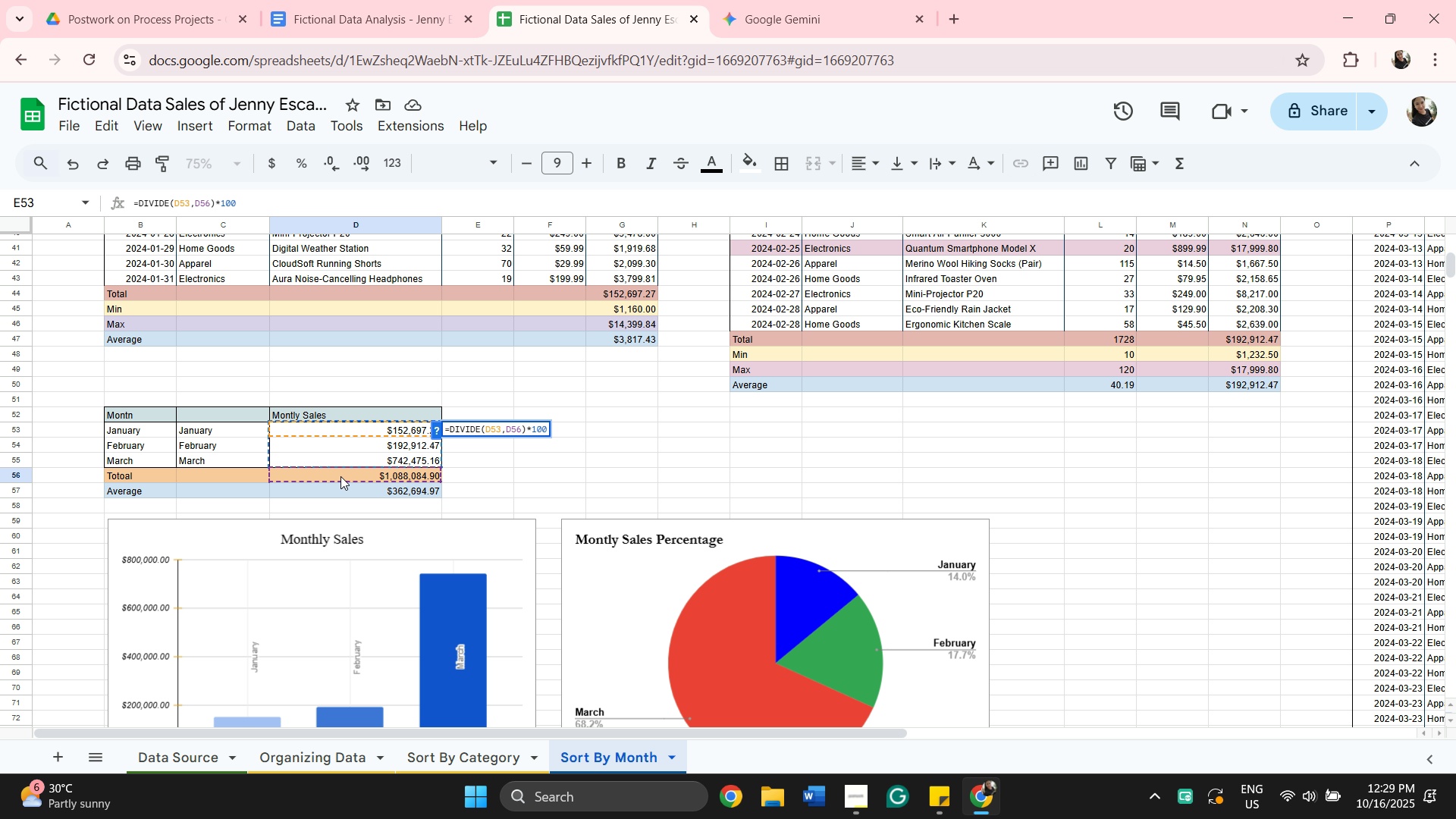 
key(Enter)
 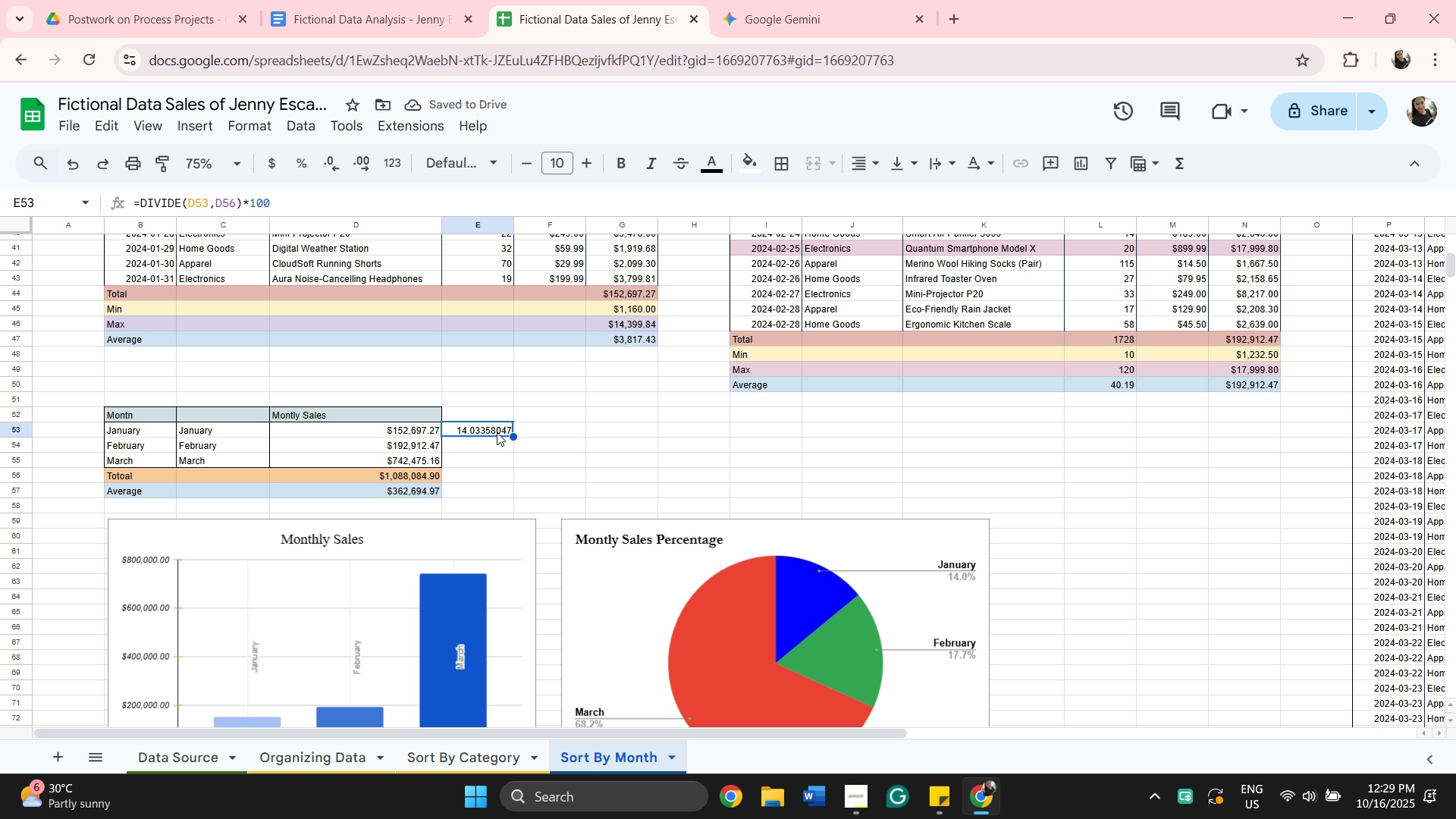 
wait(5.92)
 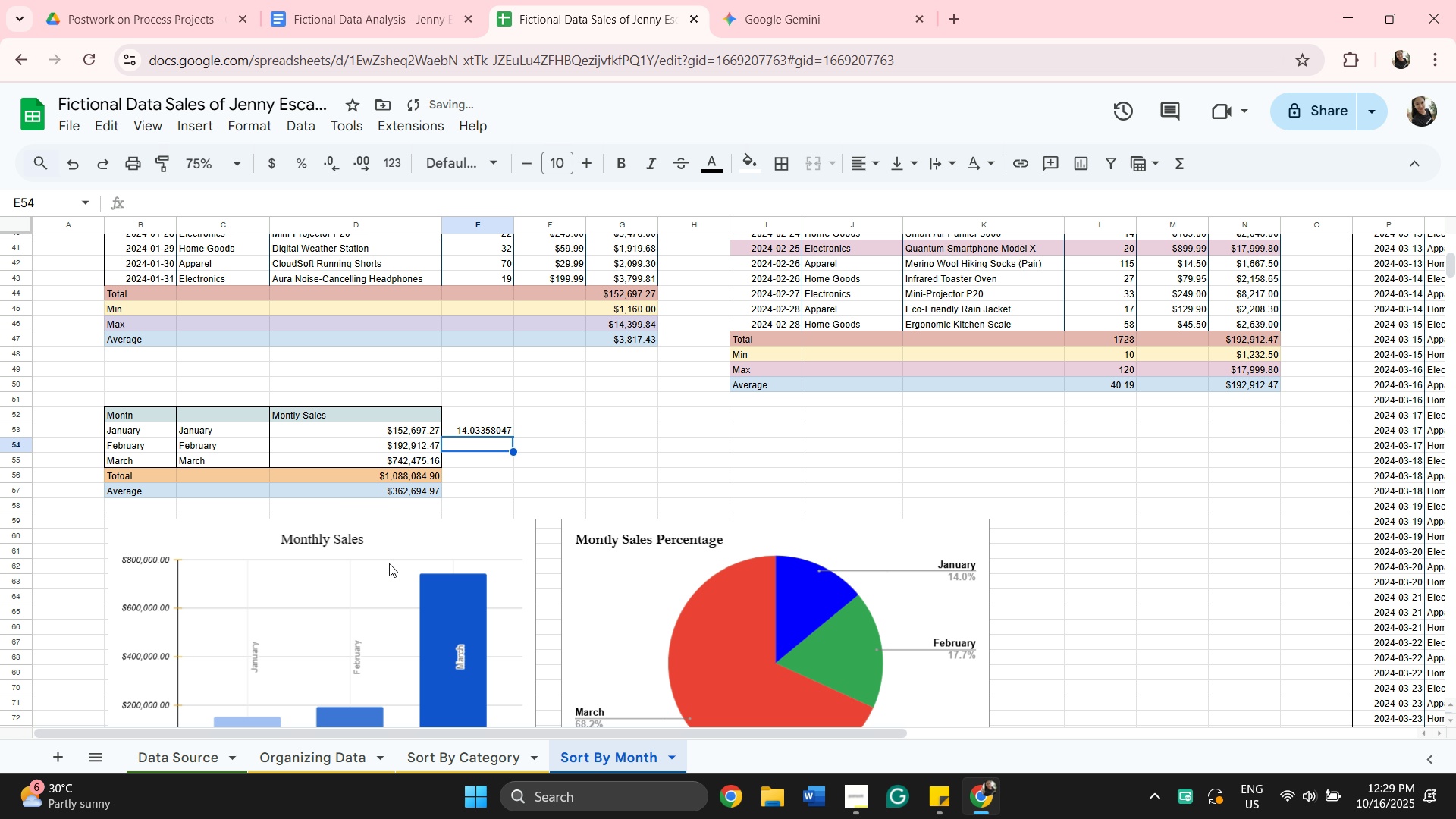 
left_click([542, 431])
 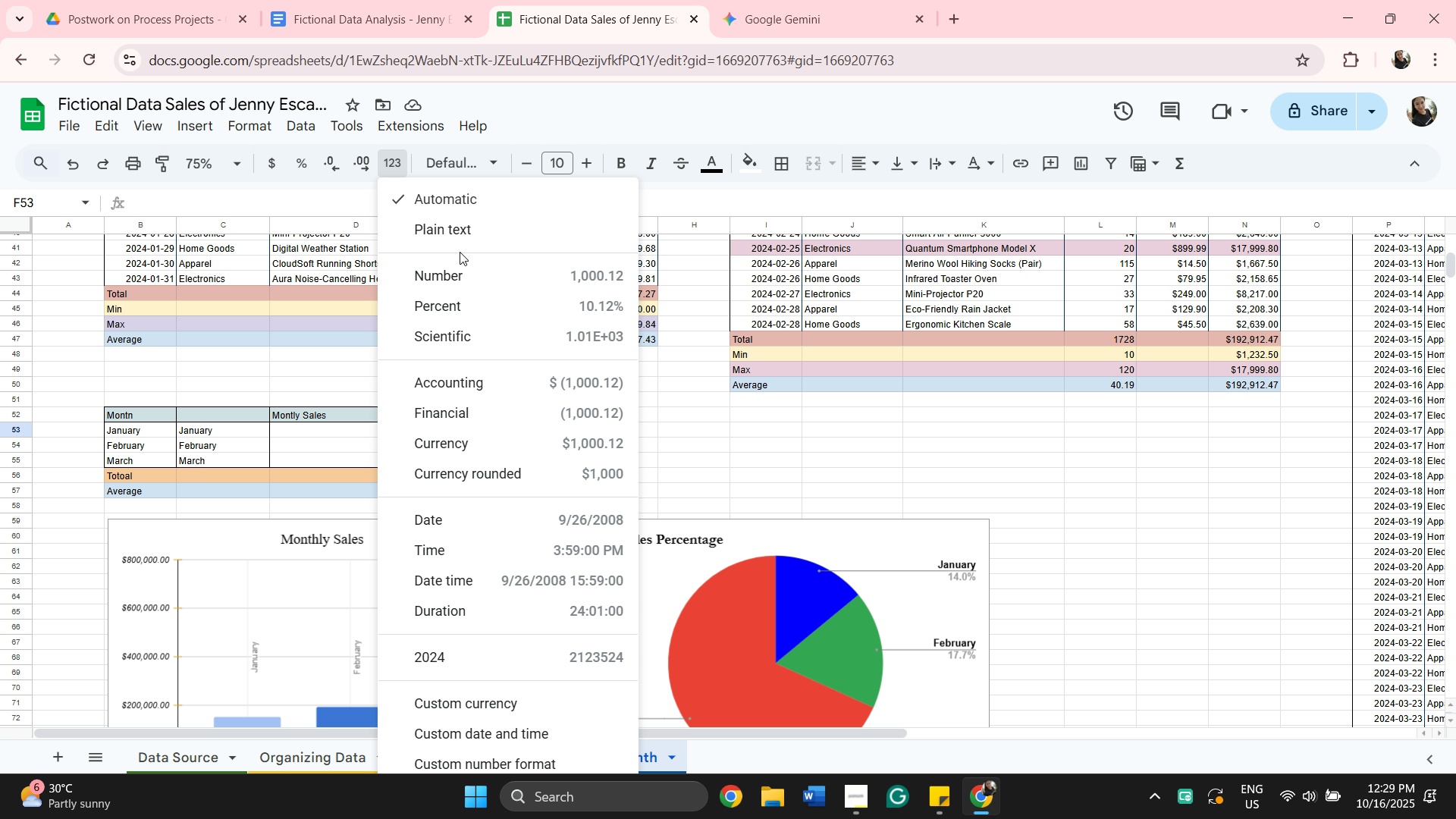 
left_click([760, 430])
 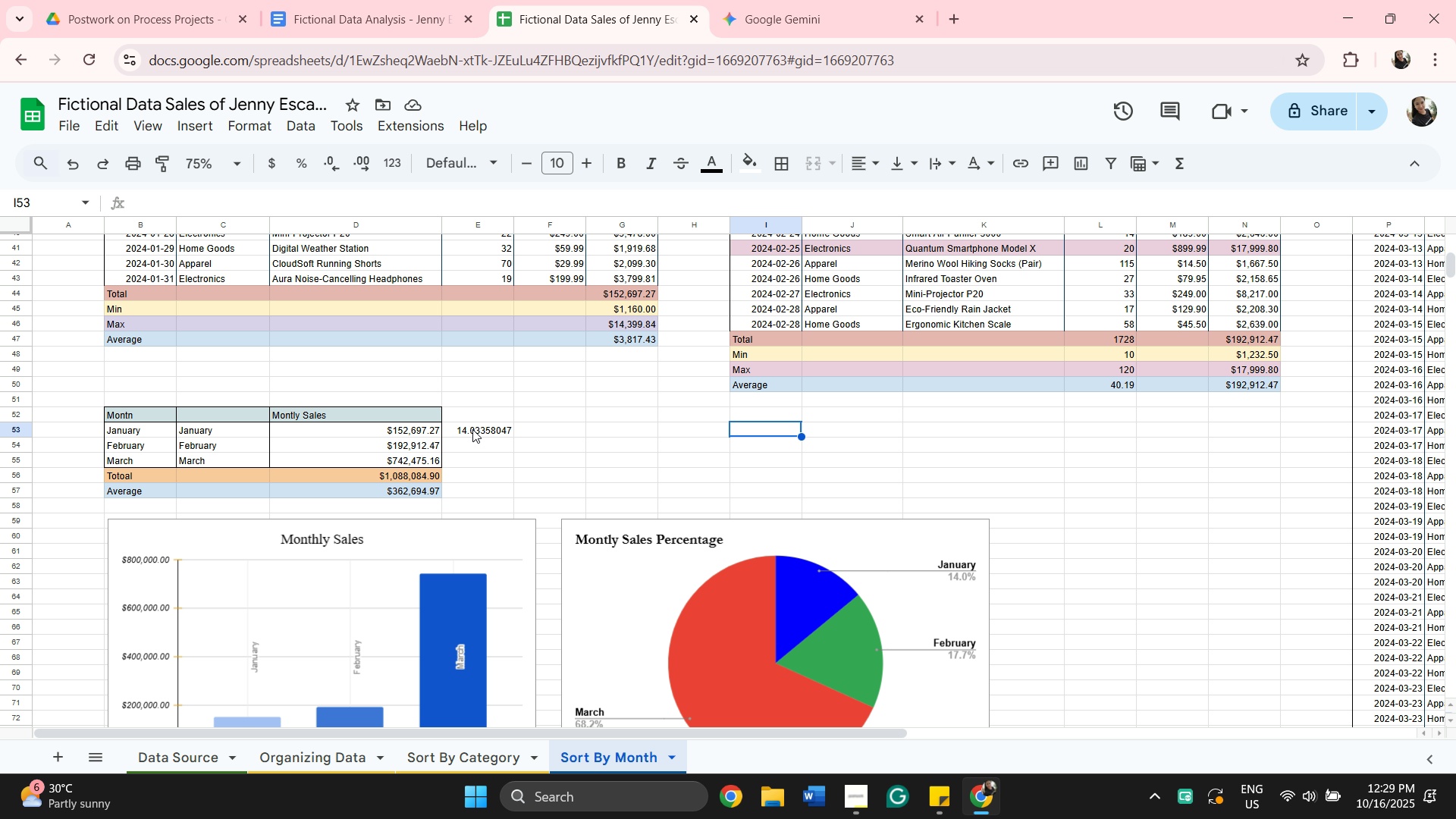 
left_click([473, 429])
 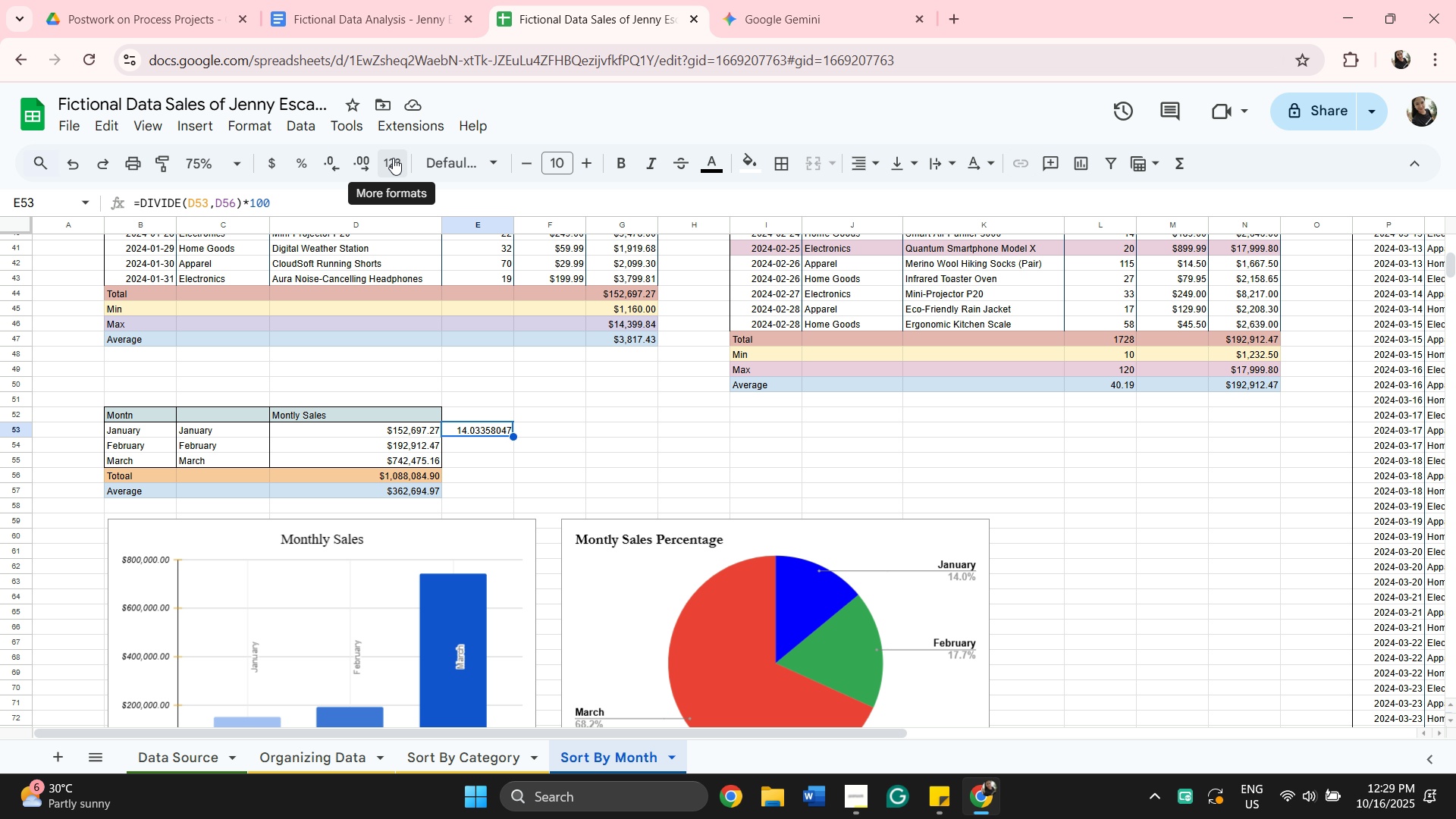 
left_click([394, 158])
 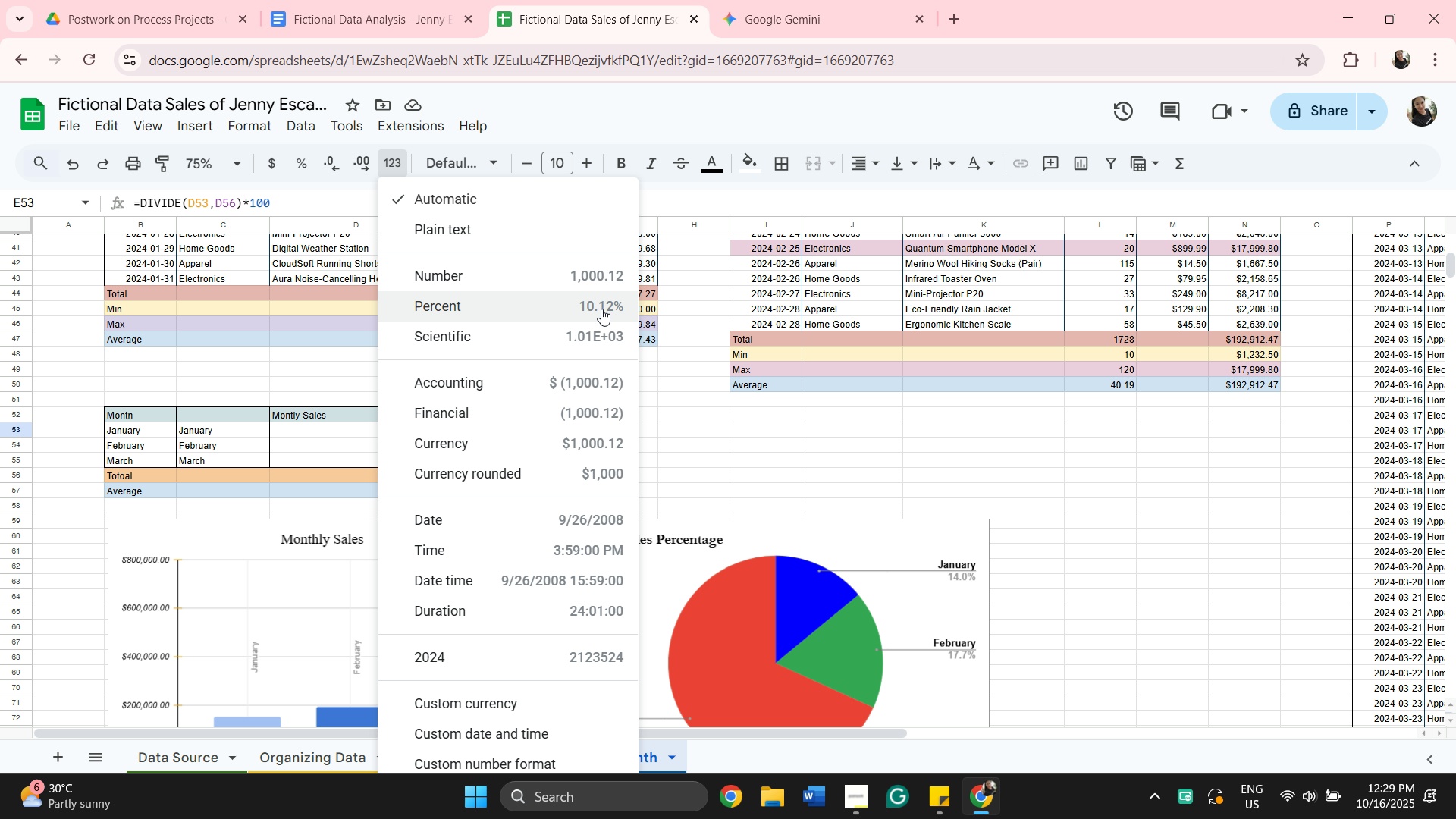 
wait(9.57)
 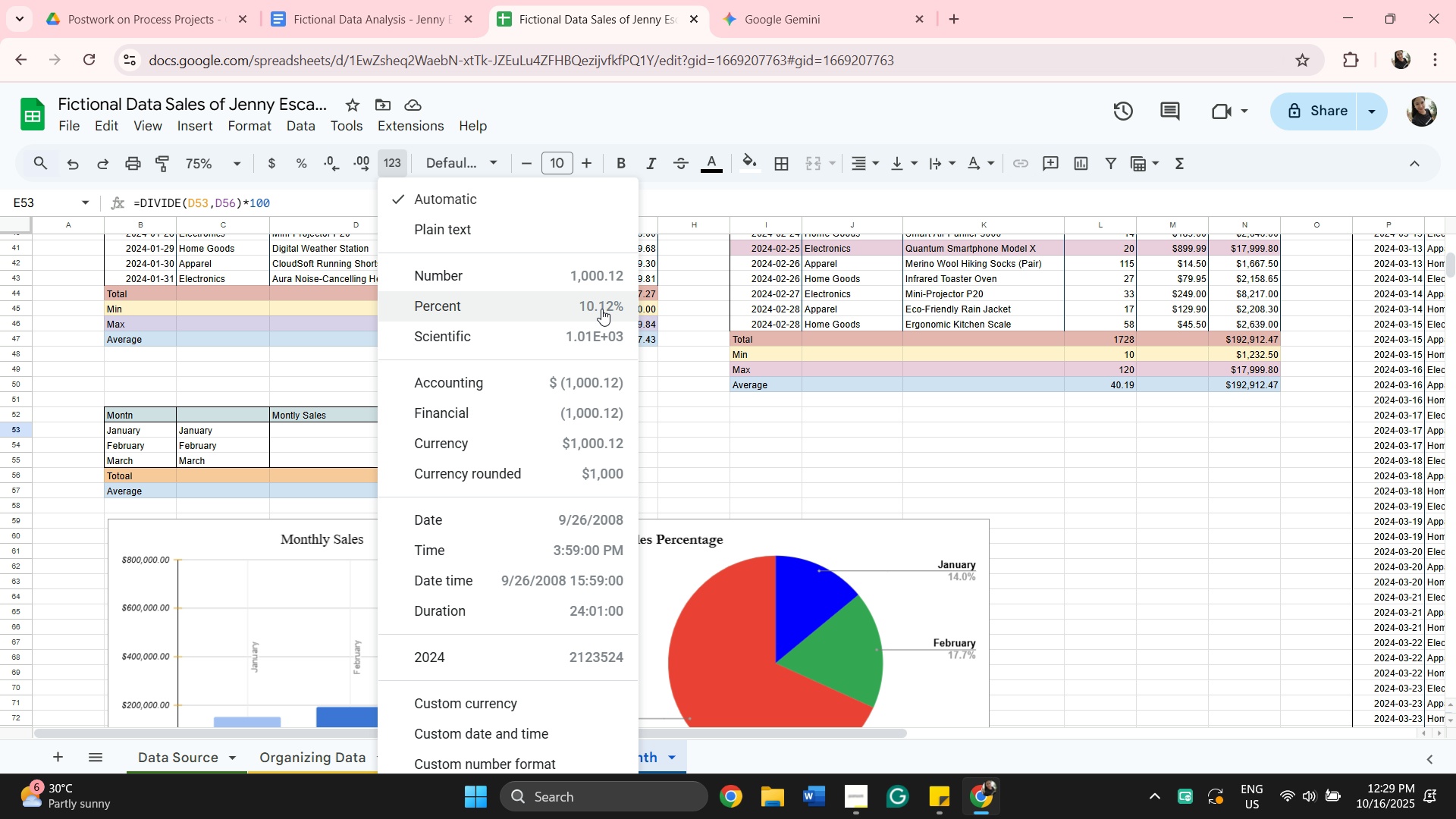 
left_click([601, 309])
 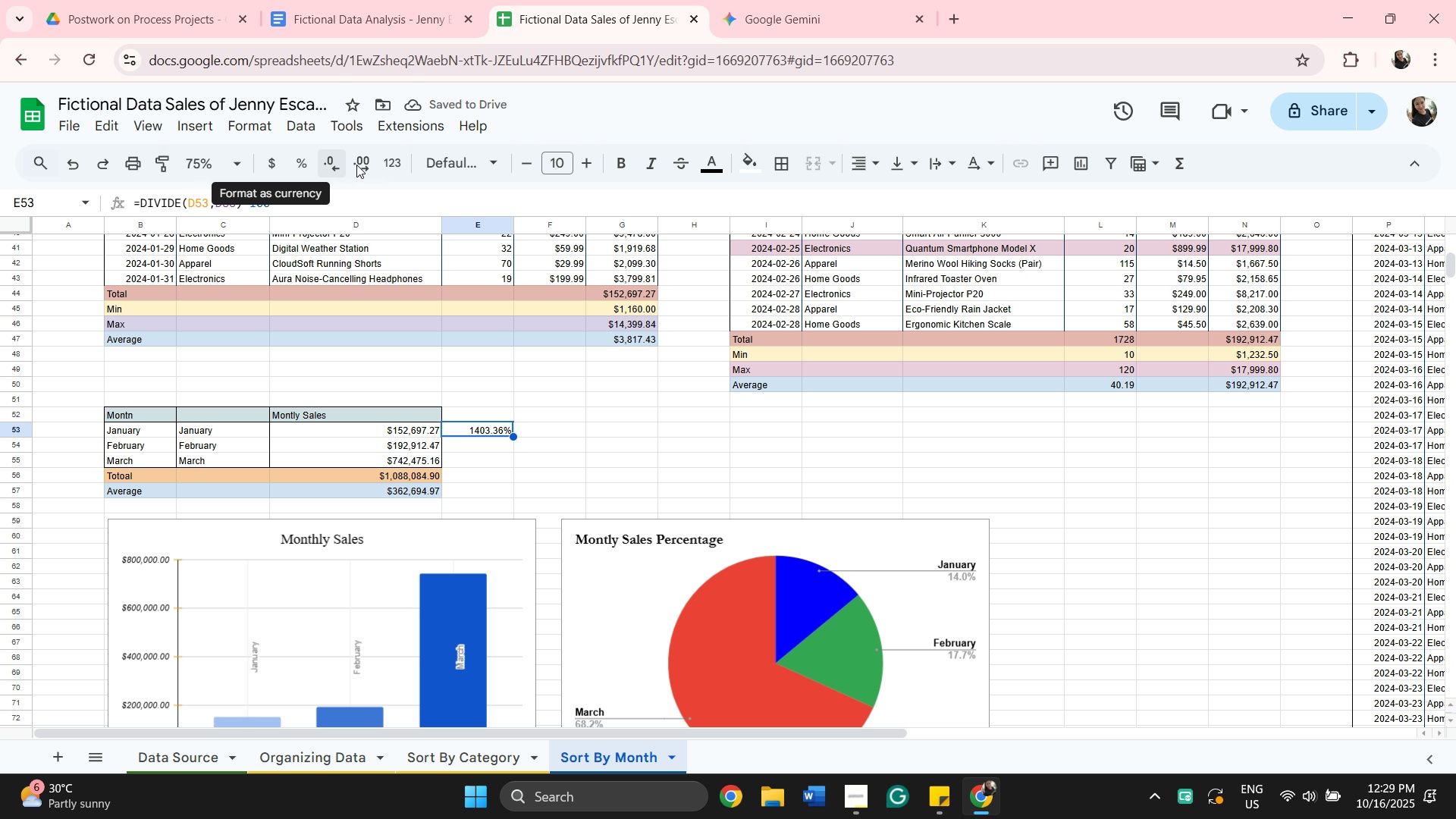 
wait(6.24)
 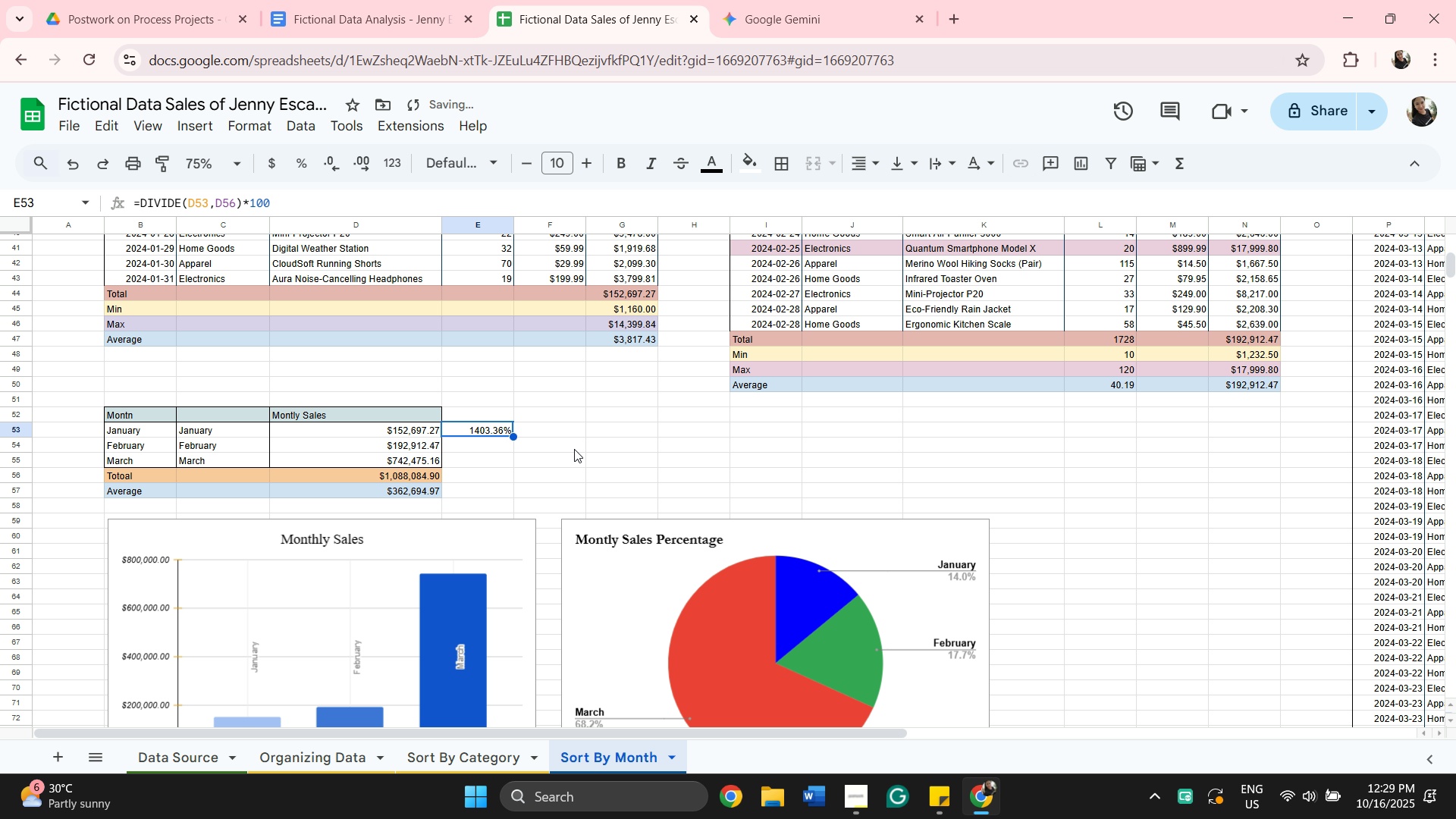 
left_click([326, 164])
 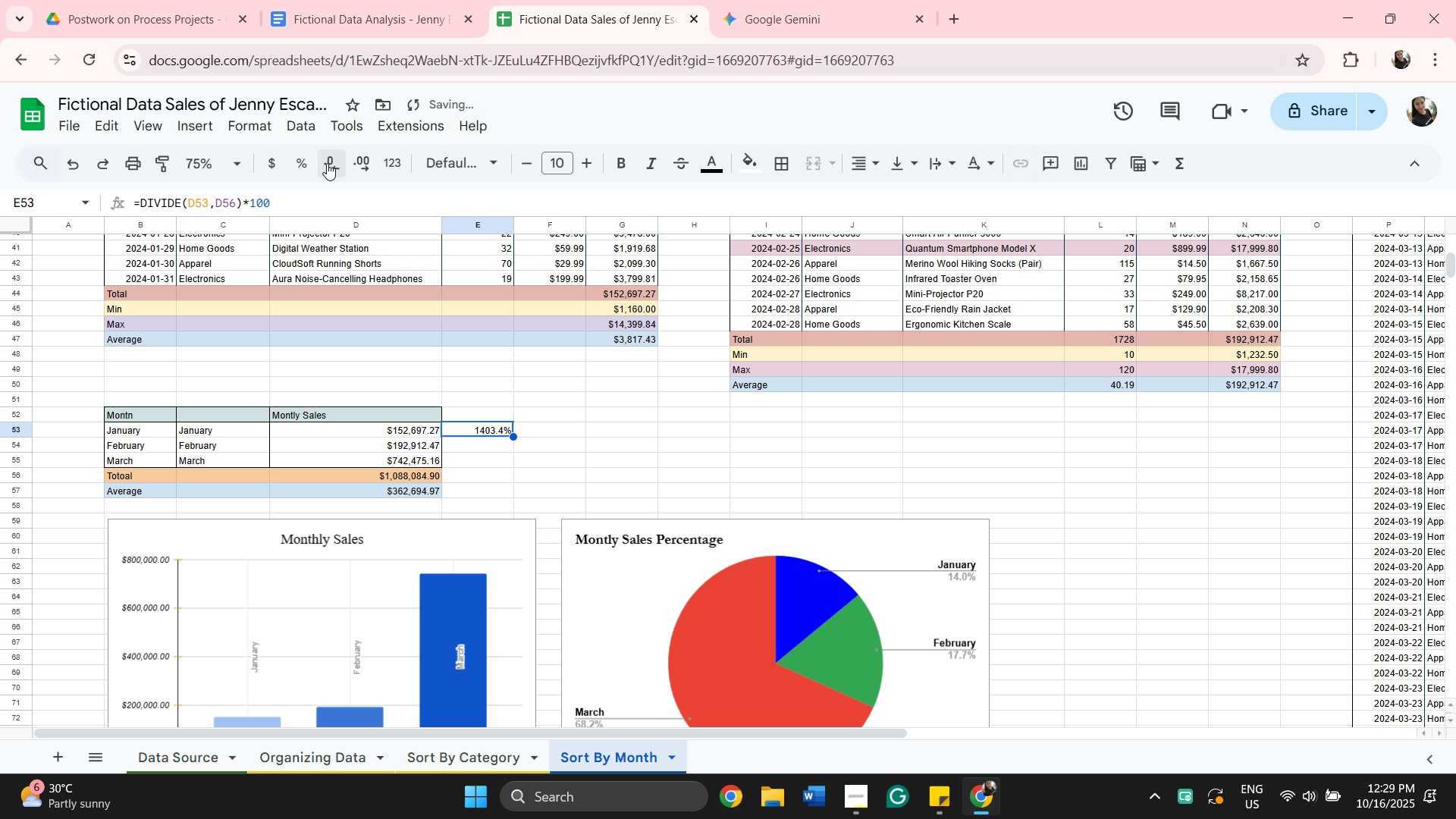 
mouse_move([324, 170])
 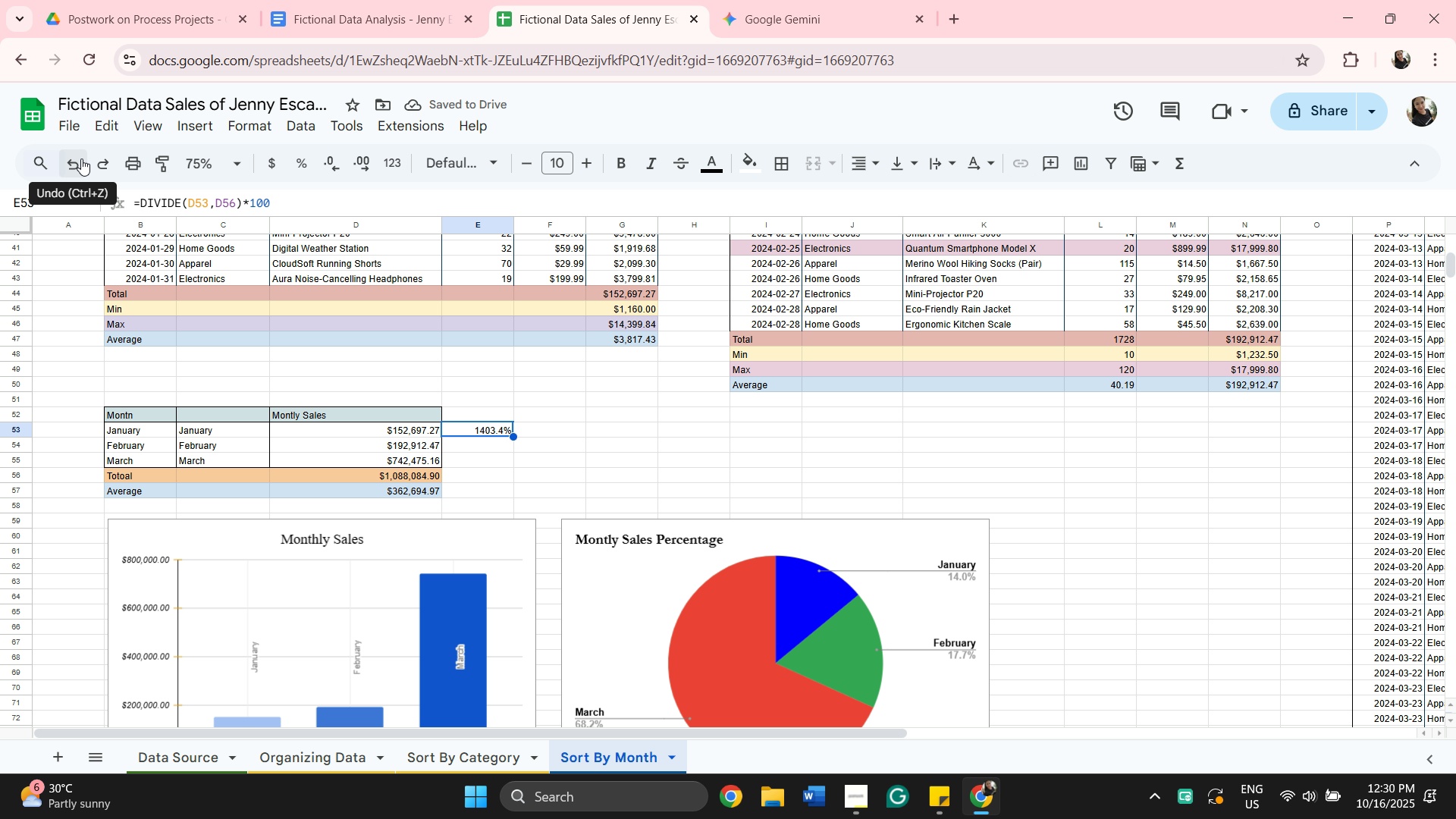 
left_click([81, 158])
 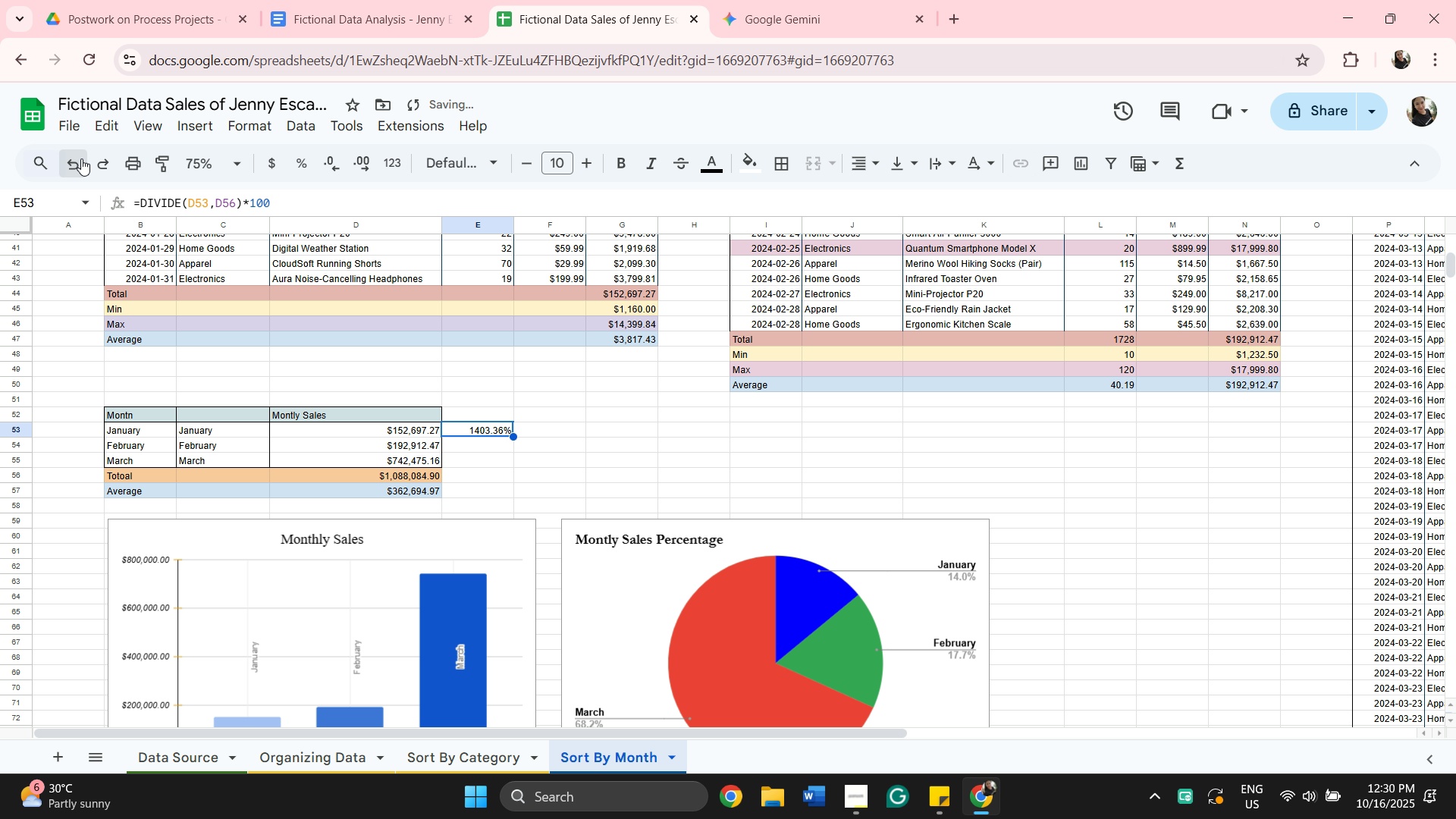 
left_click([81, 158])
 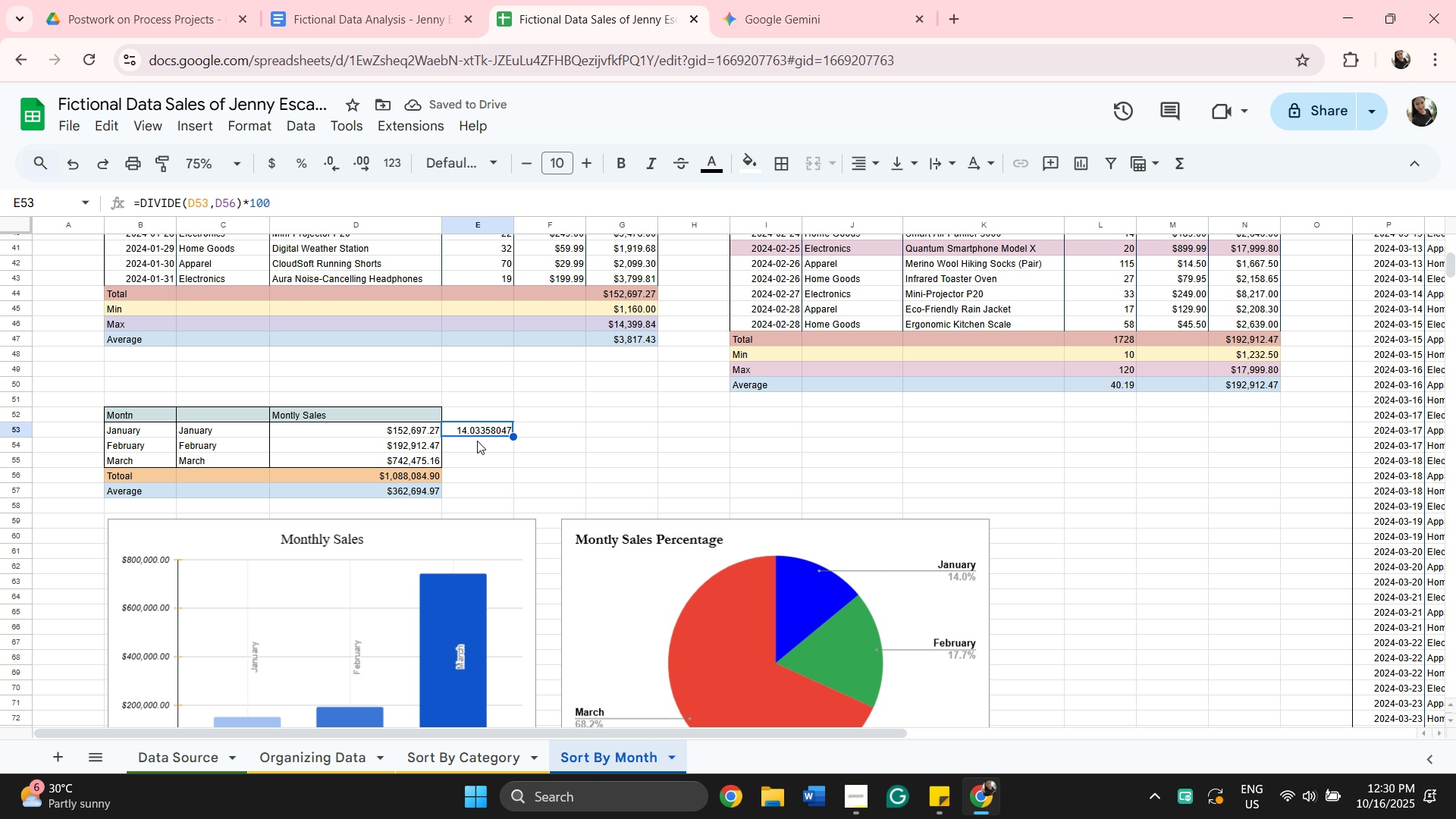 
left_click([481, 427])
 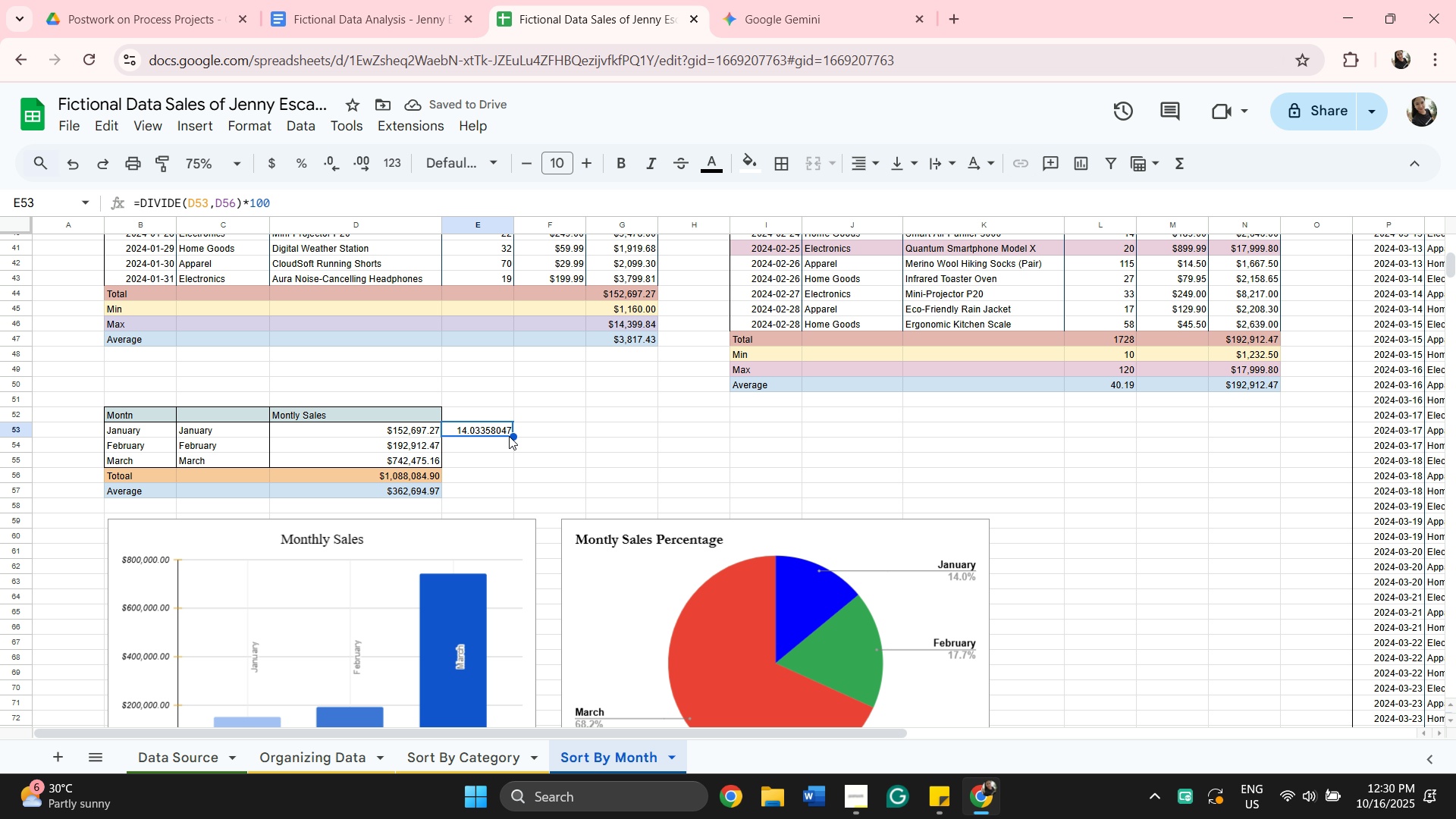 
left_click_drag(start_coordinate=[512, 437], to_coordinate=[505, 460])
 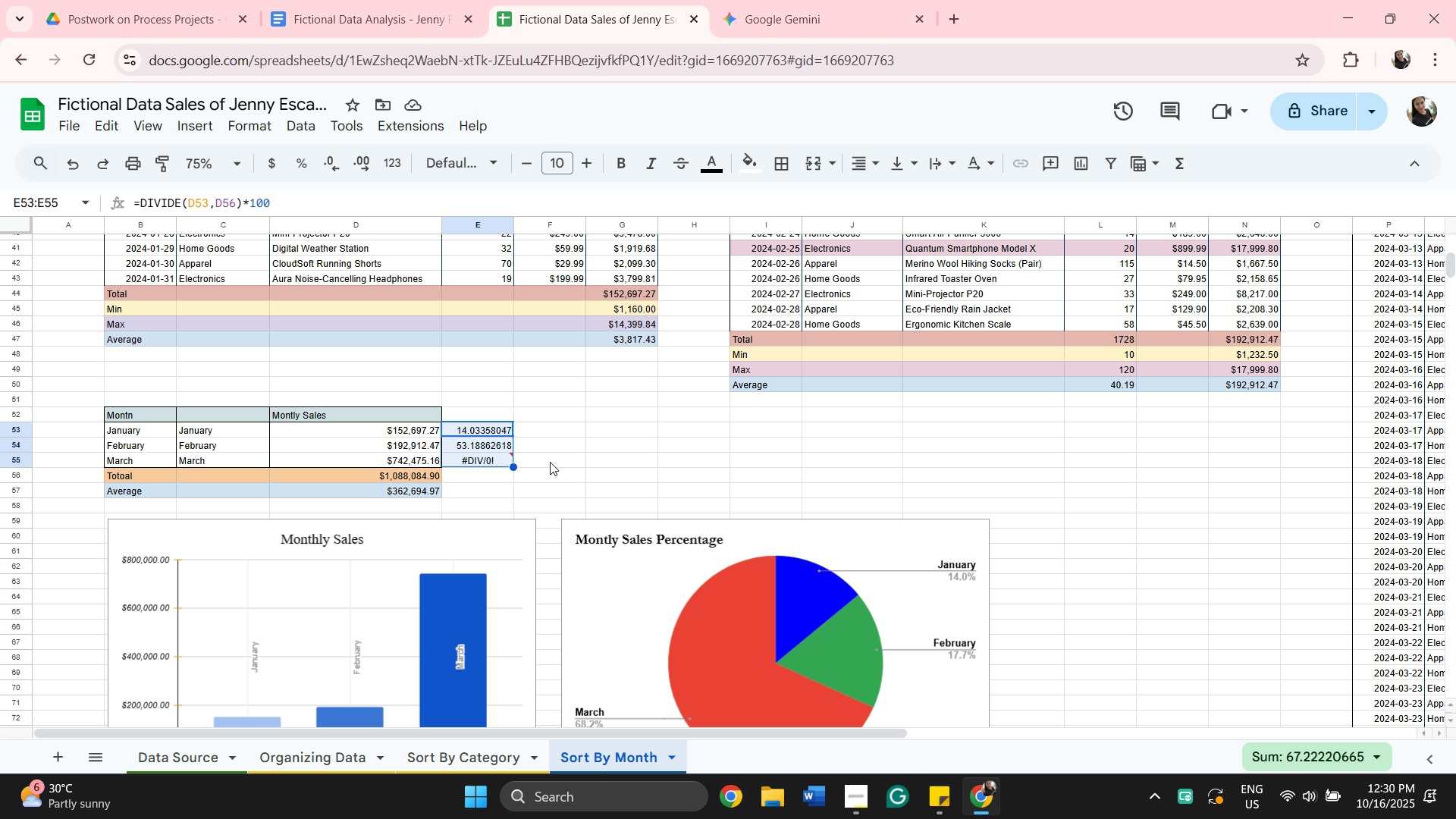 
wait(7.55)
 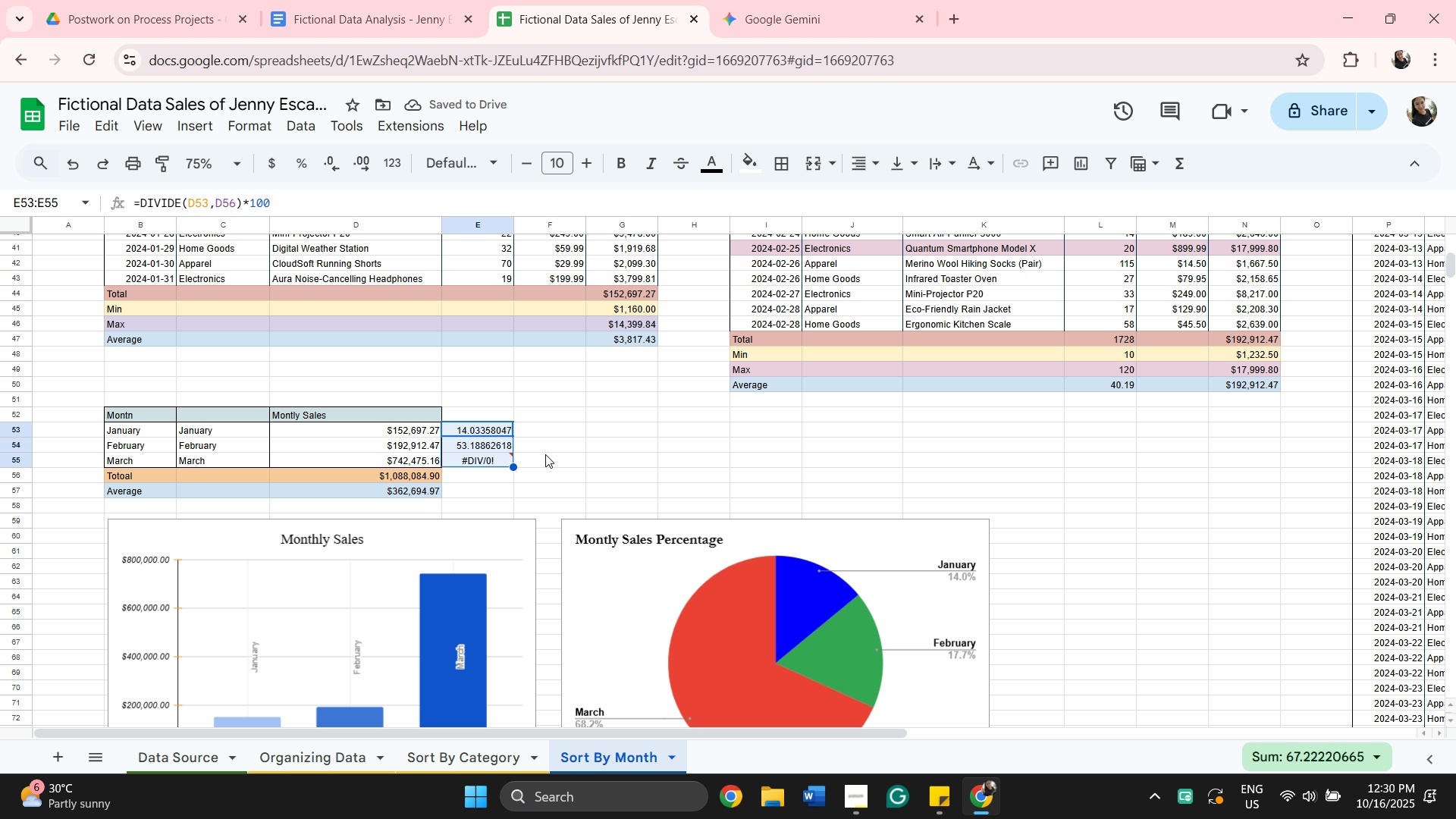 
mouse_move([494, 455])
 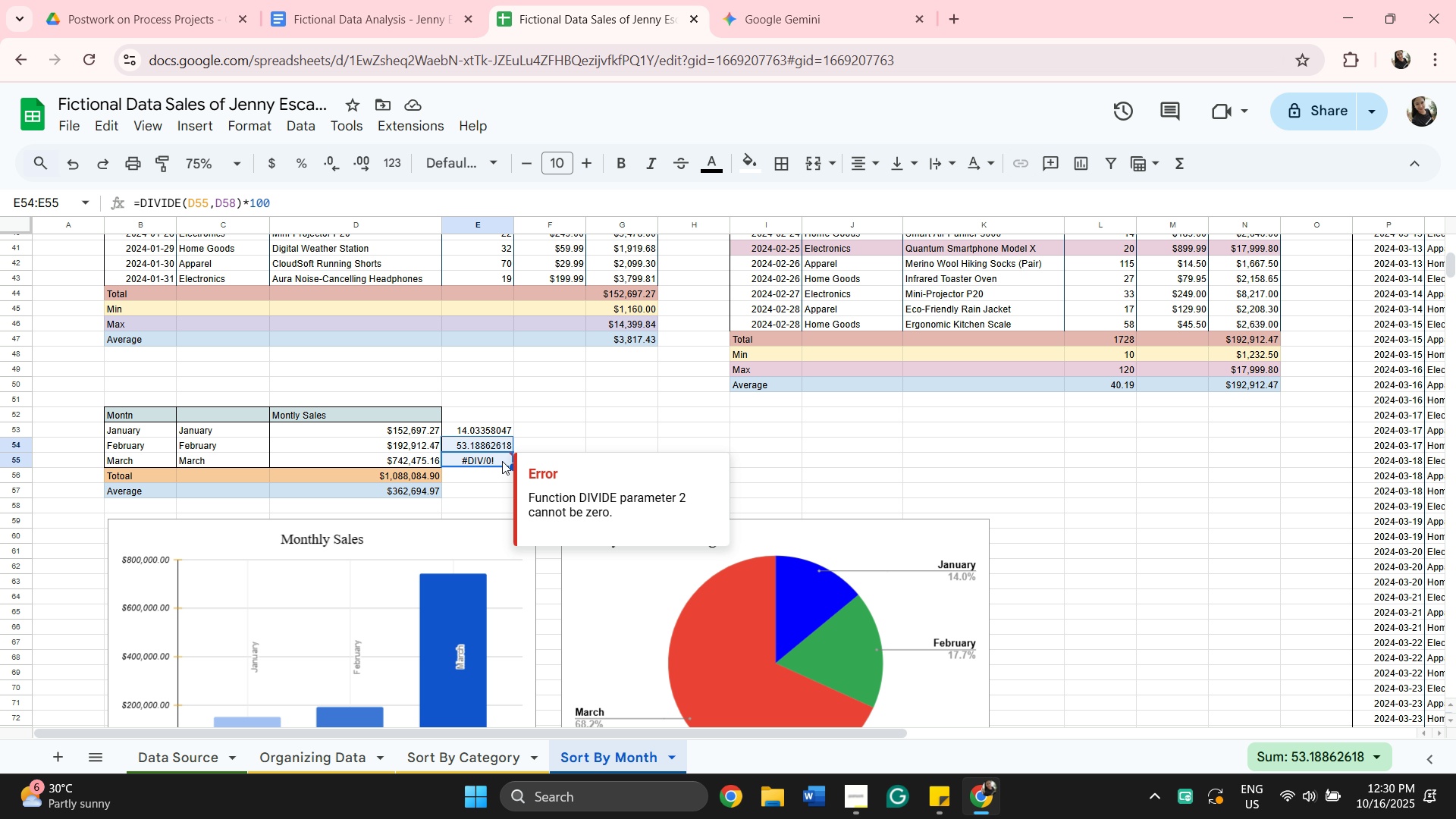 
left_click([502, 461])
 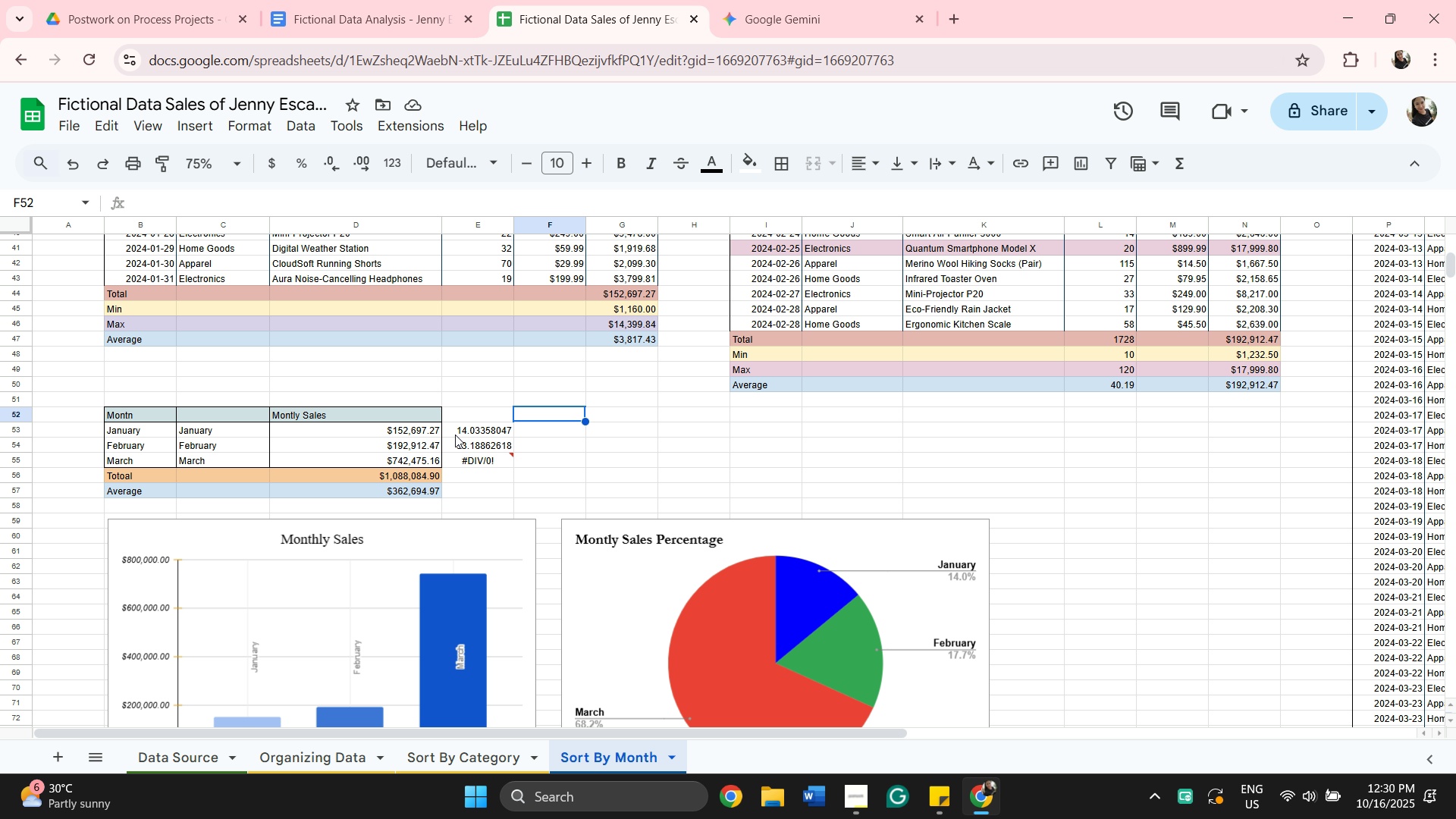 
wait(7.38)
 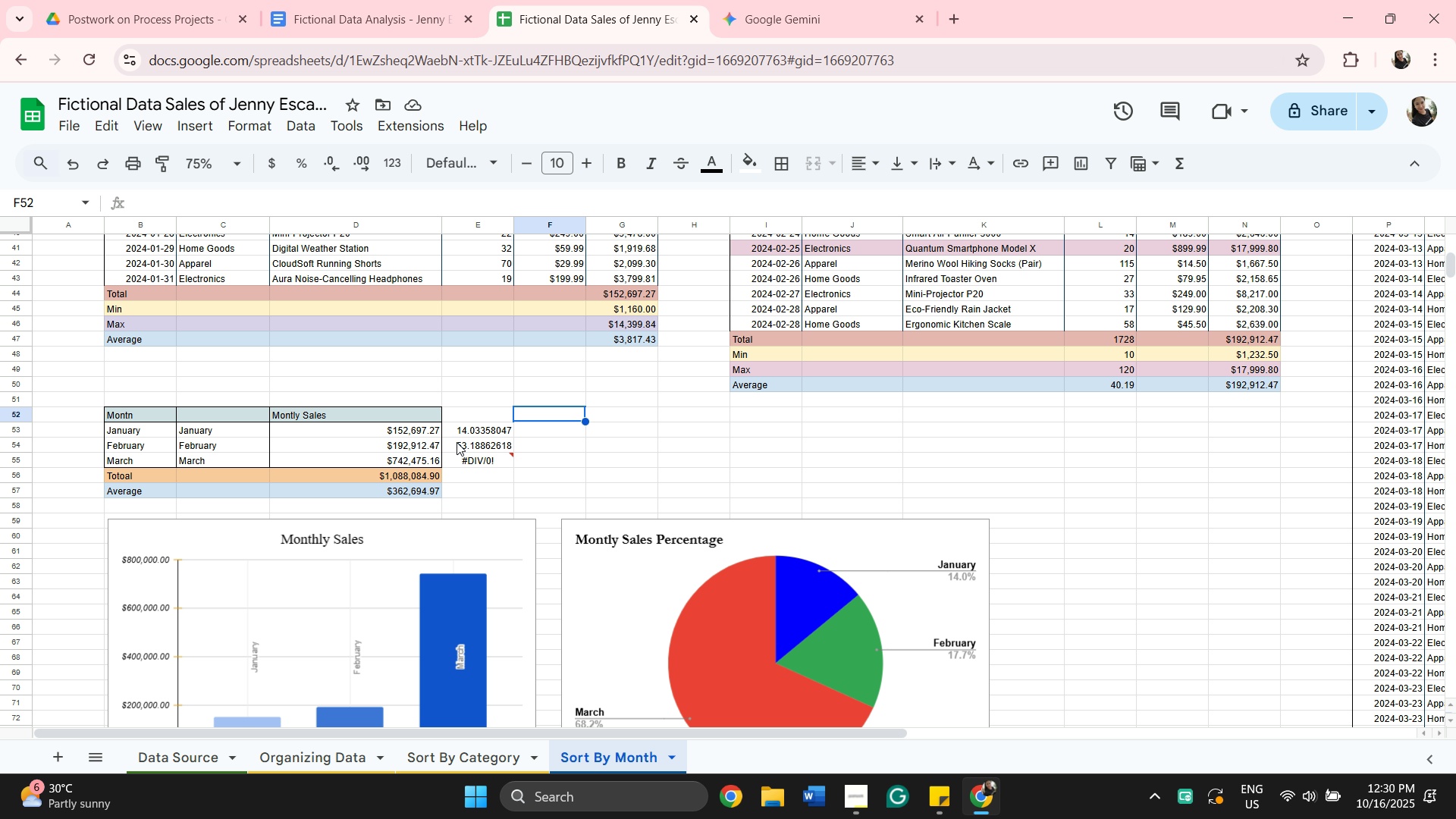 
left_click_drag(start_coordinate=[479, 435], to_coordinate=[485, 429])
 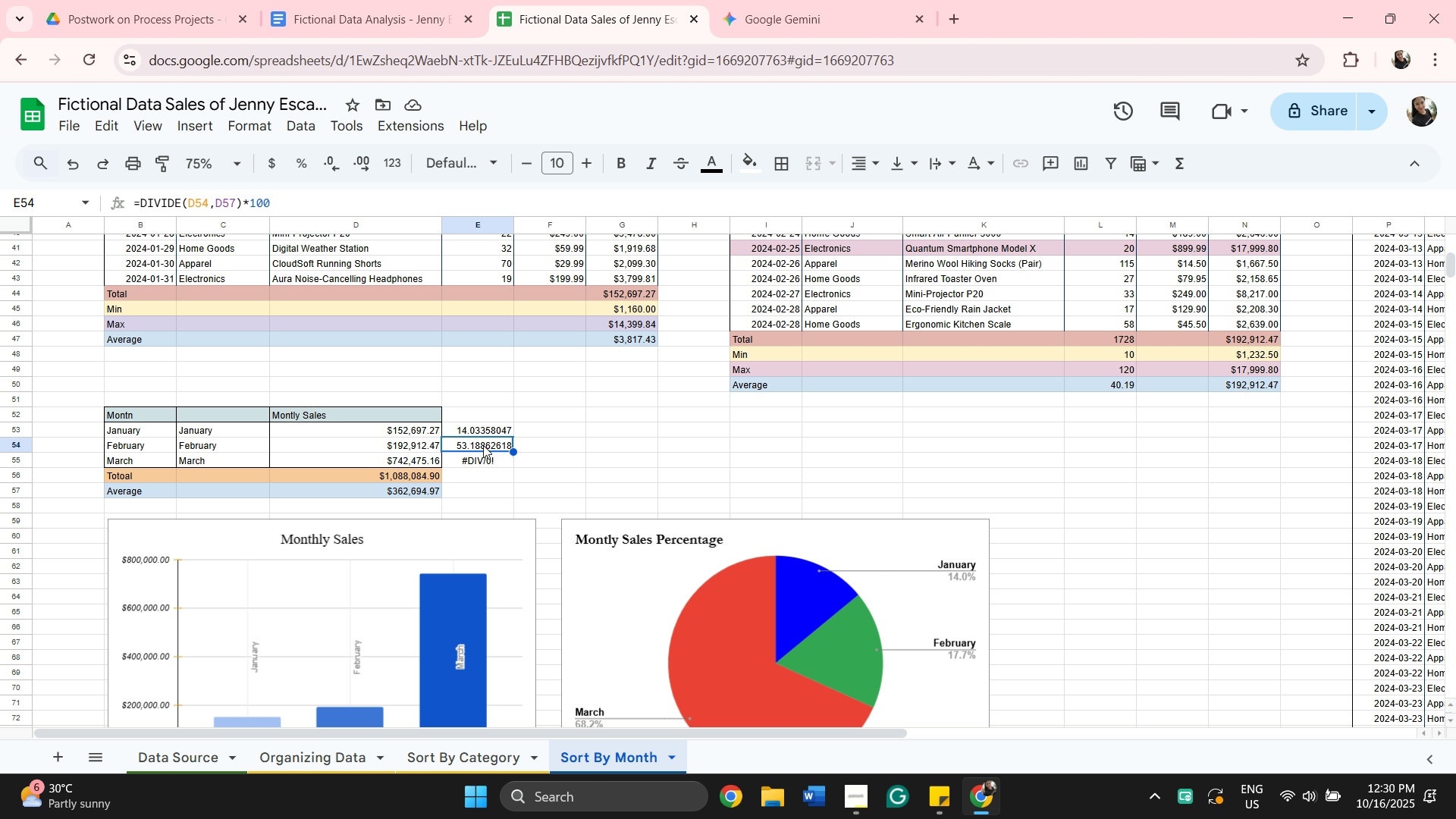 
double_click([483, 445])
 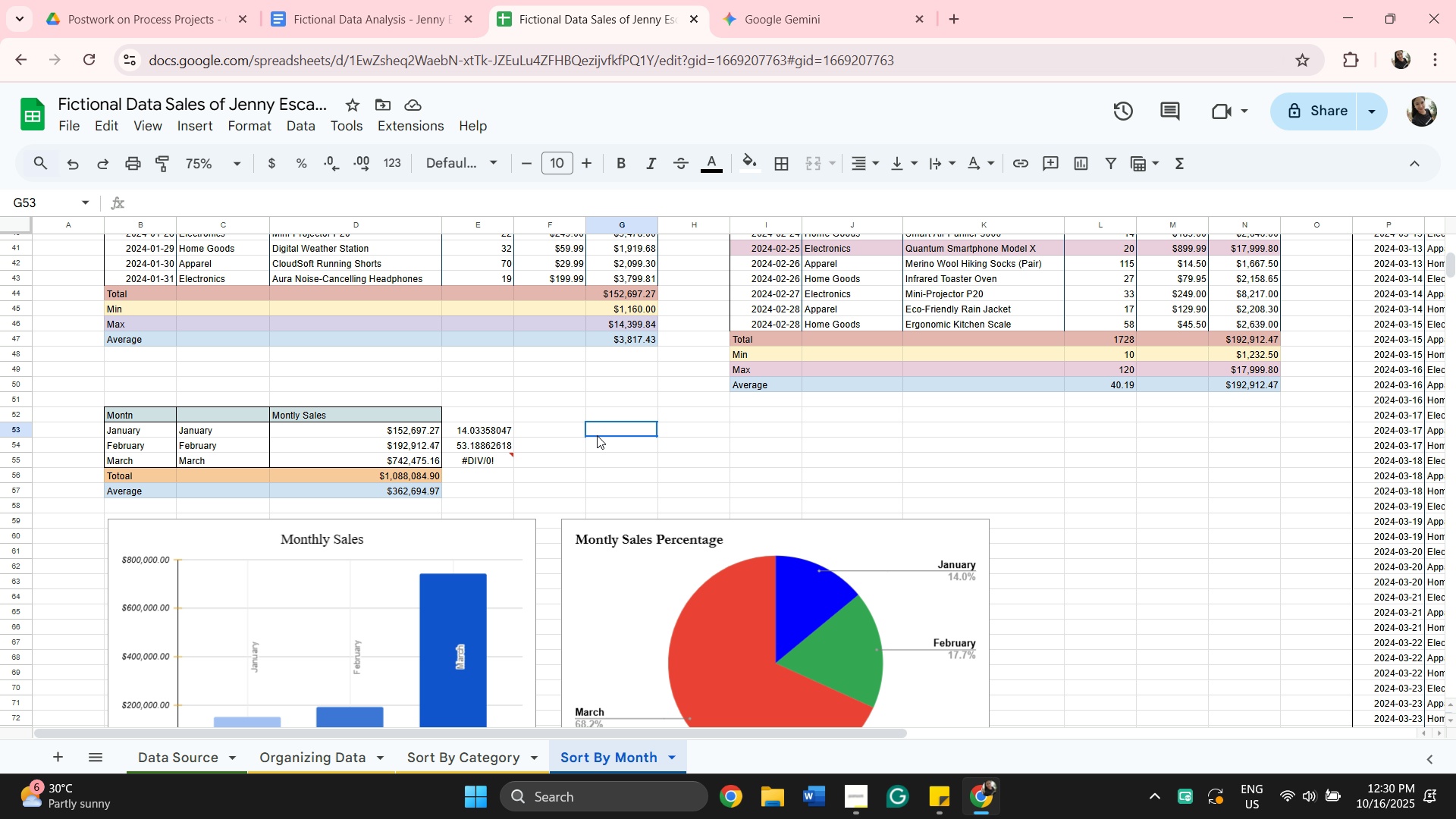 
wait(5.74)
 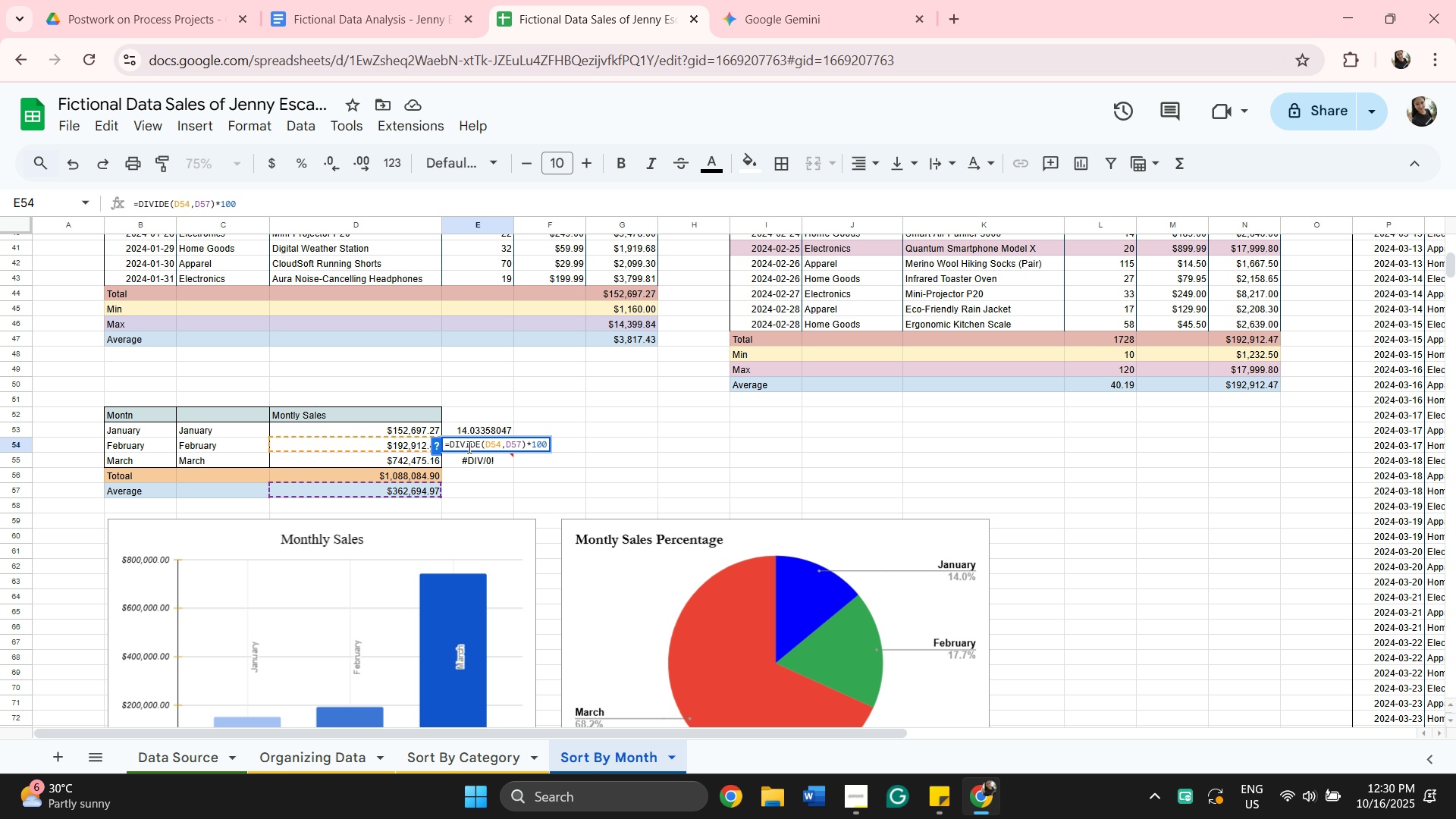 
left_click_drag(start_coordinate=[480, 438], to_coordinate=[480, 444])
 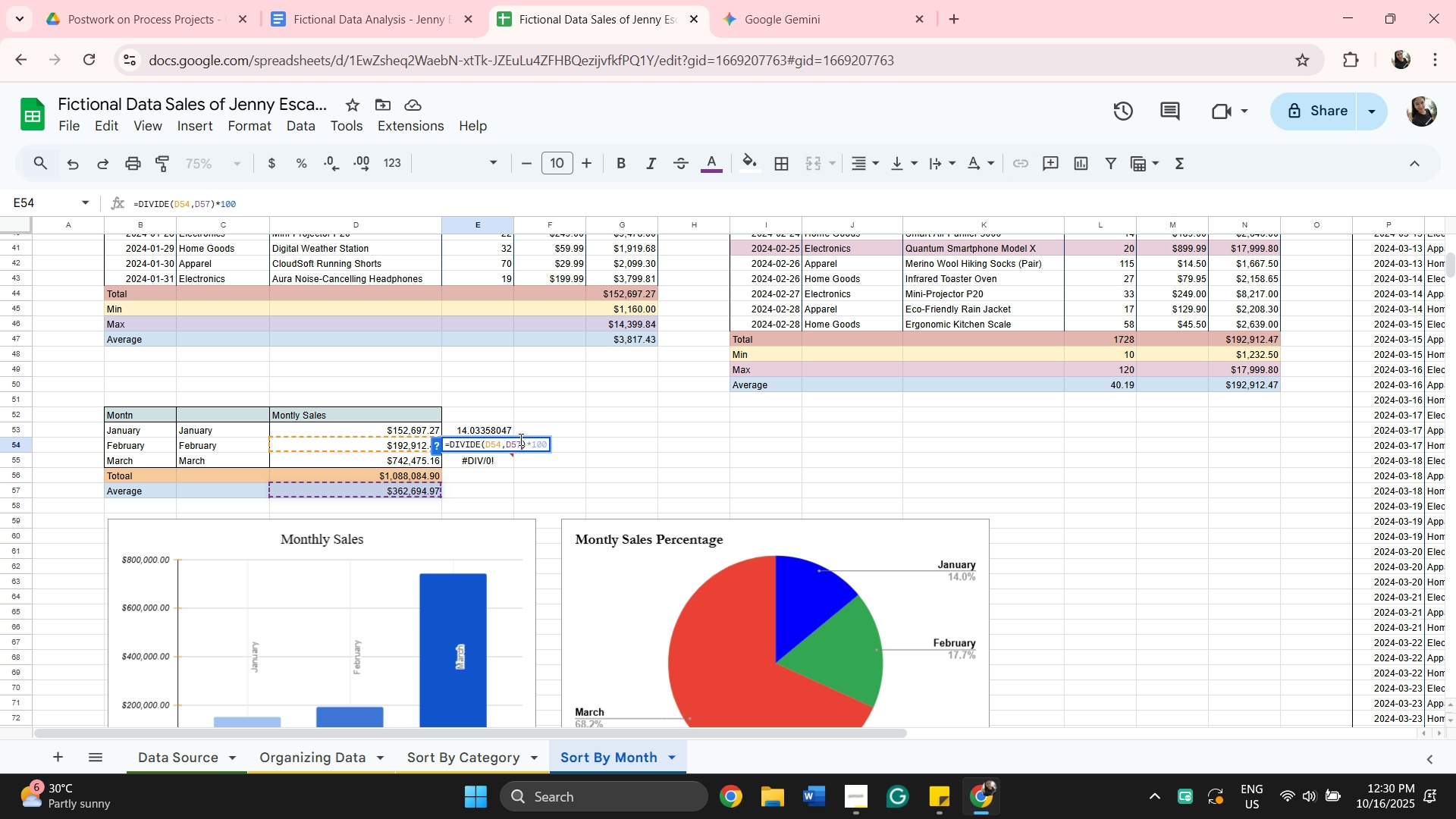 
key(Backspace)
 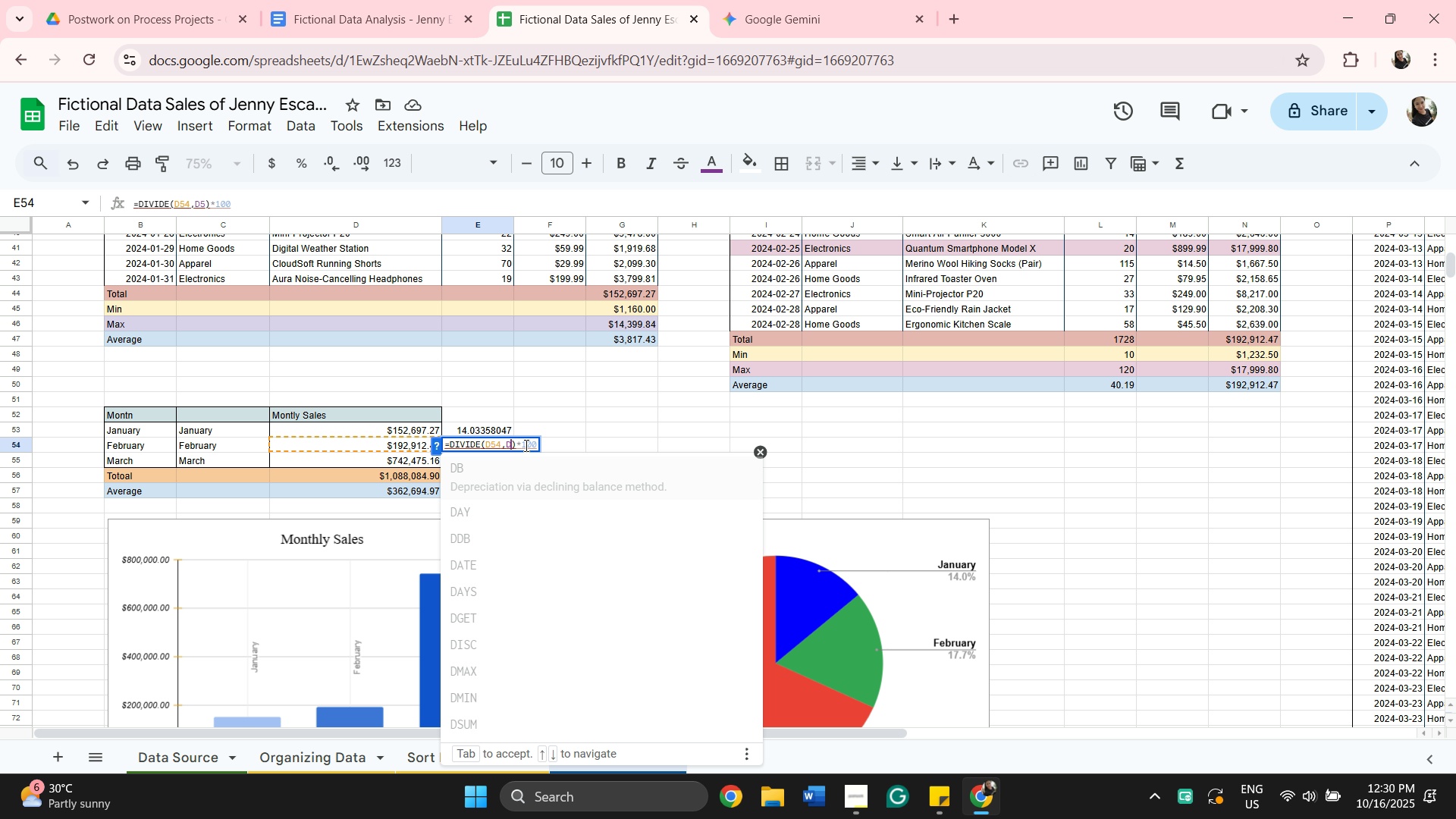 
key(Backspace)
 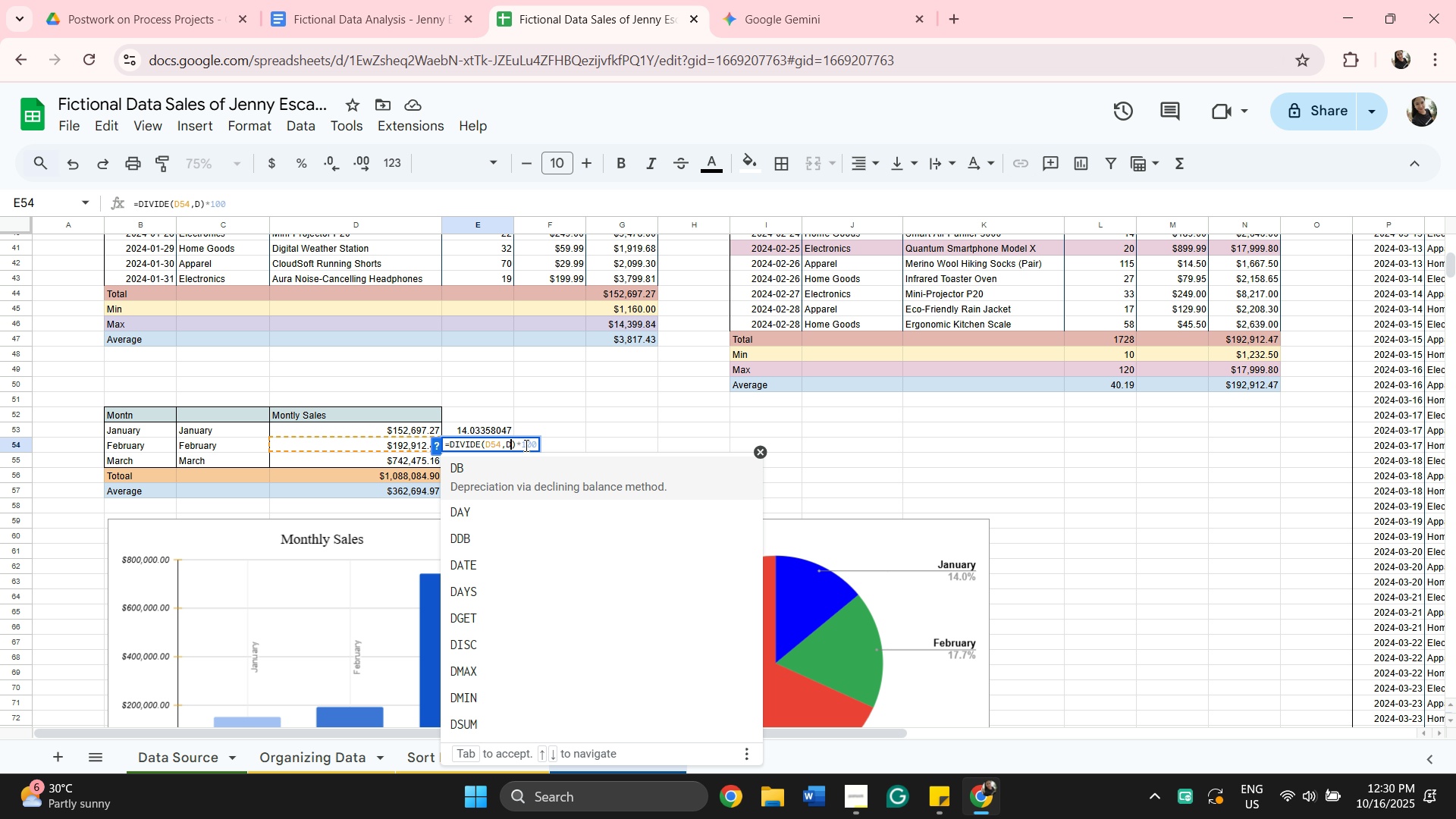 
key(Backspace)
 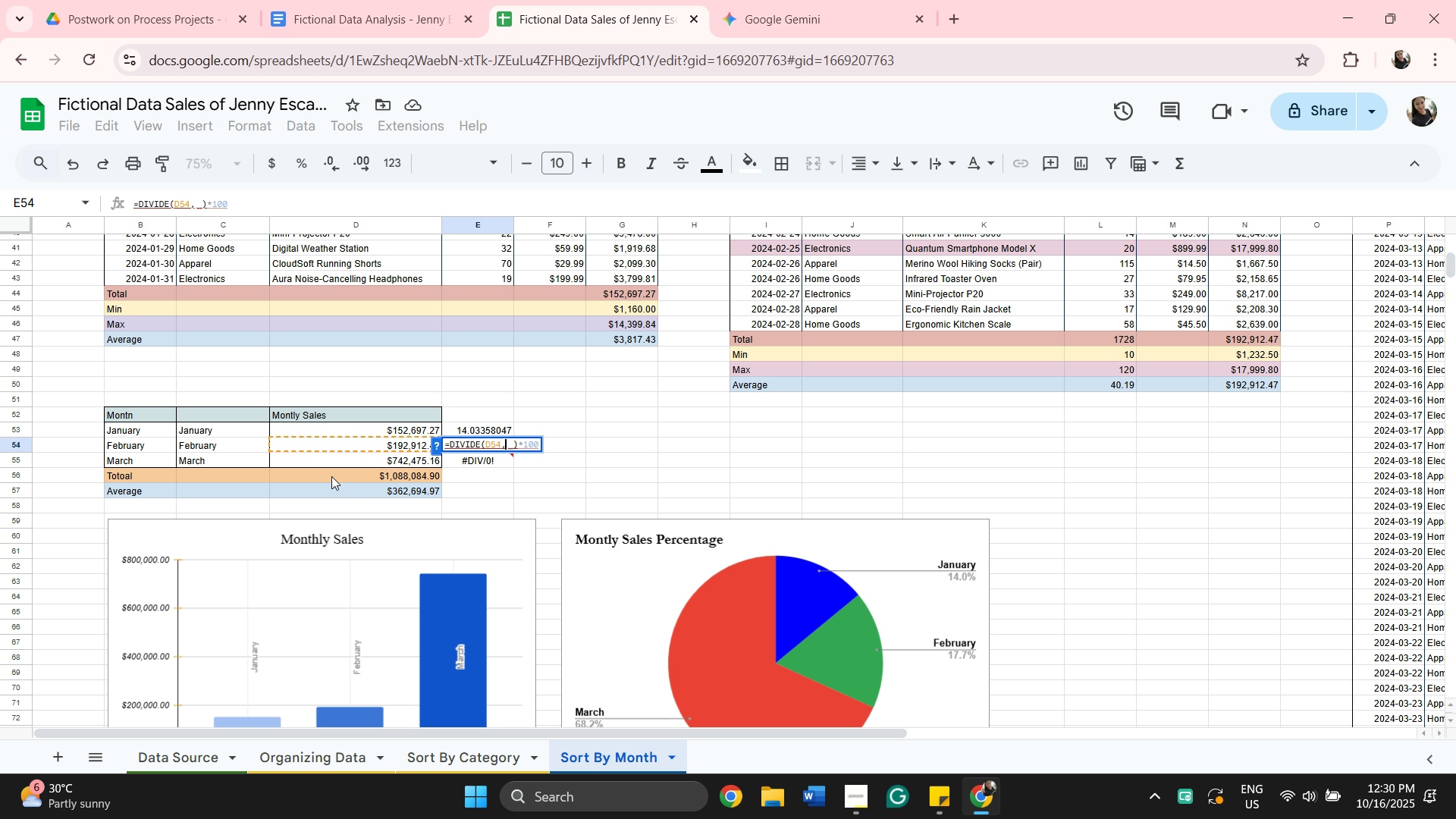 
left_click([331, 474])
 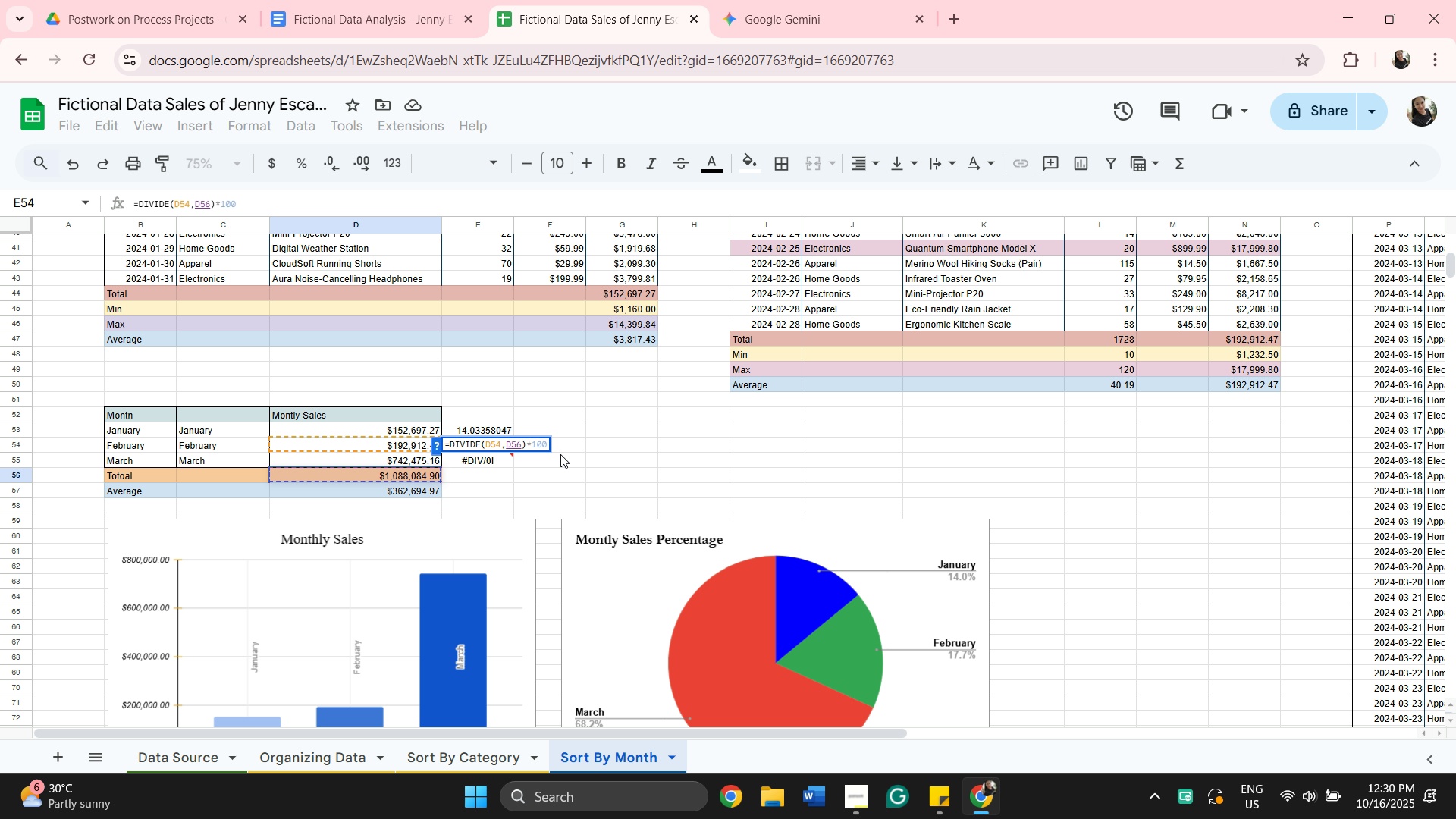 
key(Enter)
 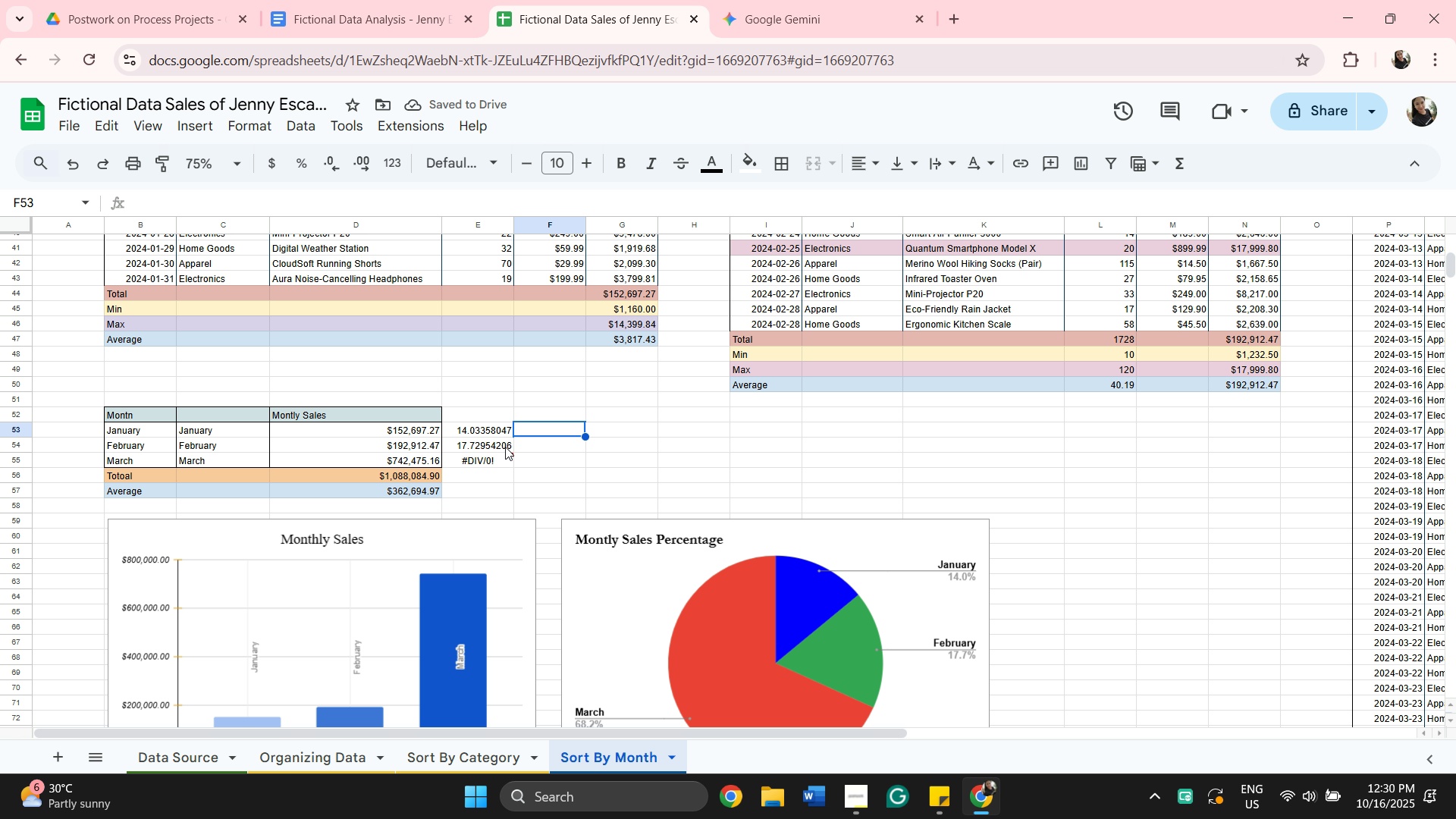 
wait(5.14)
 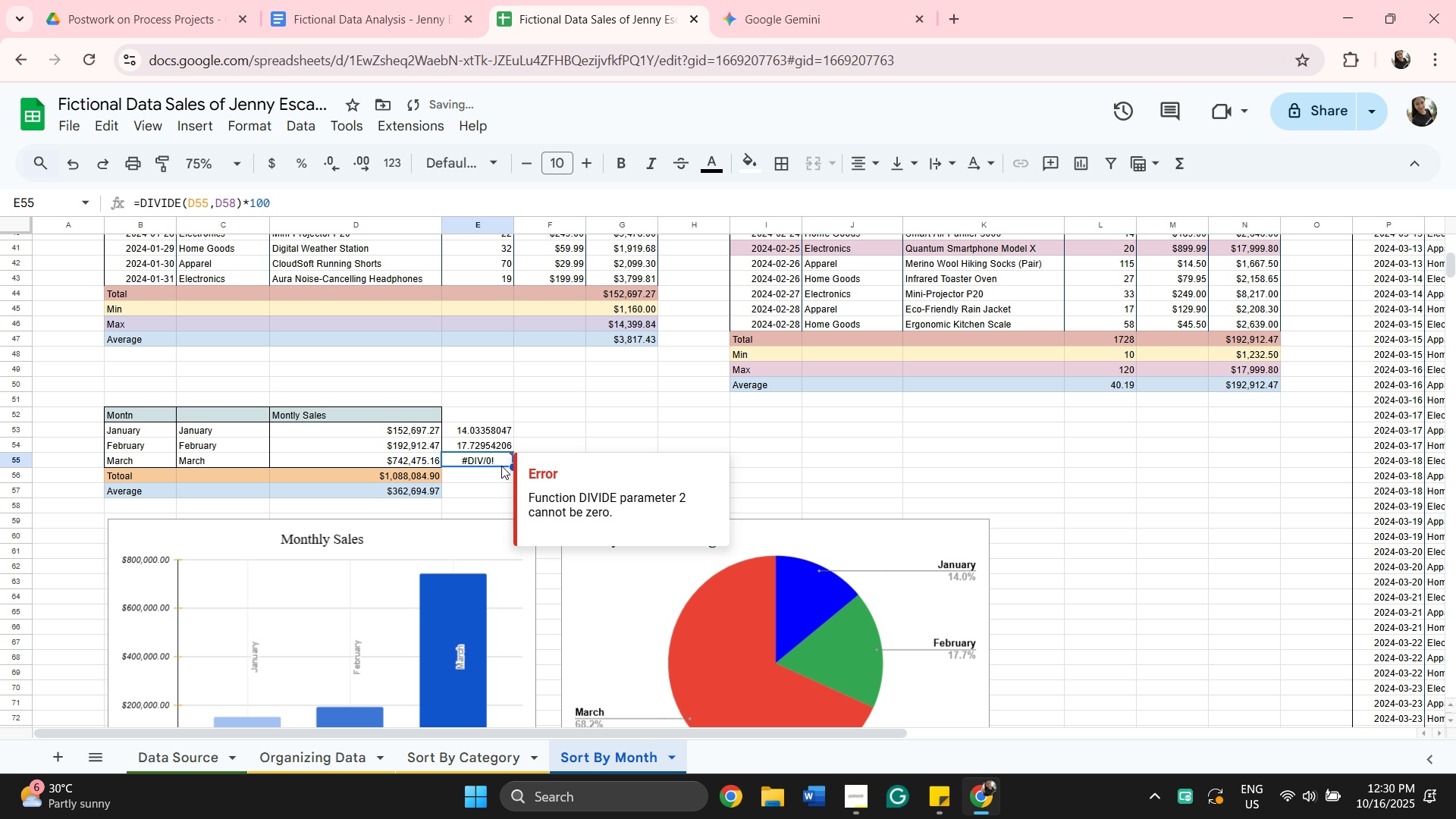 
left_click_drag(start_coordinate=[510, 451], to_coordinate=[516, 468])
 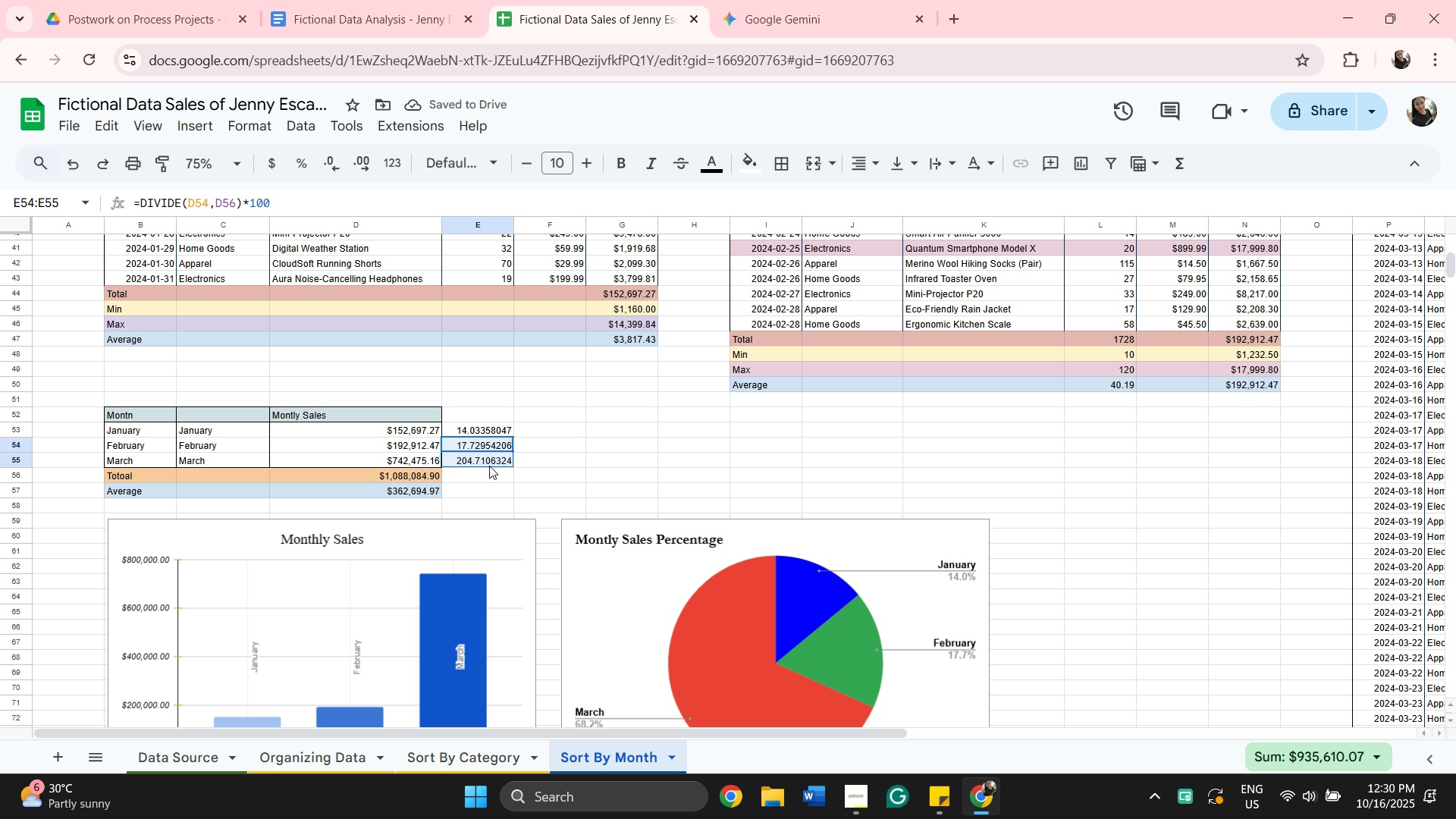 
left_click([543, 445])
 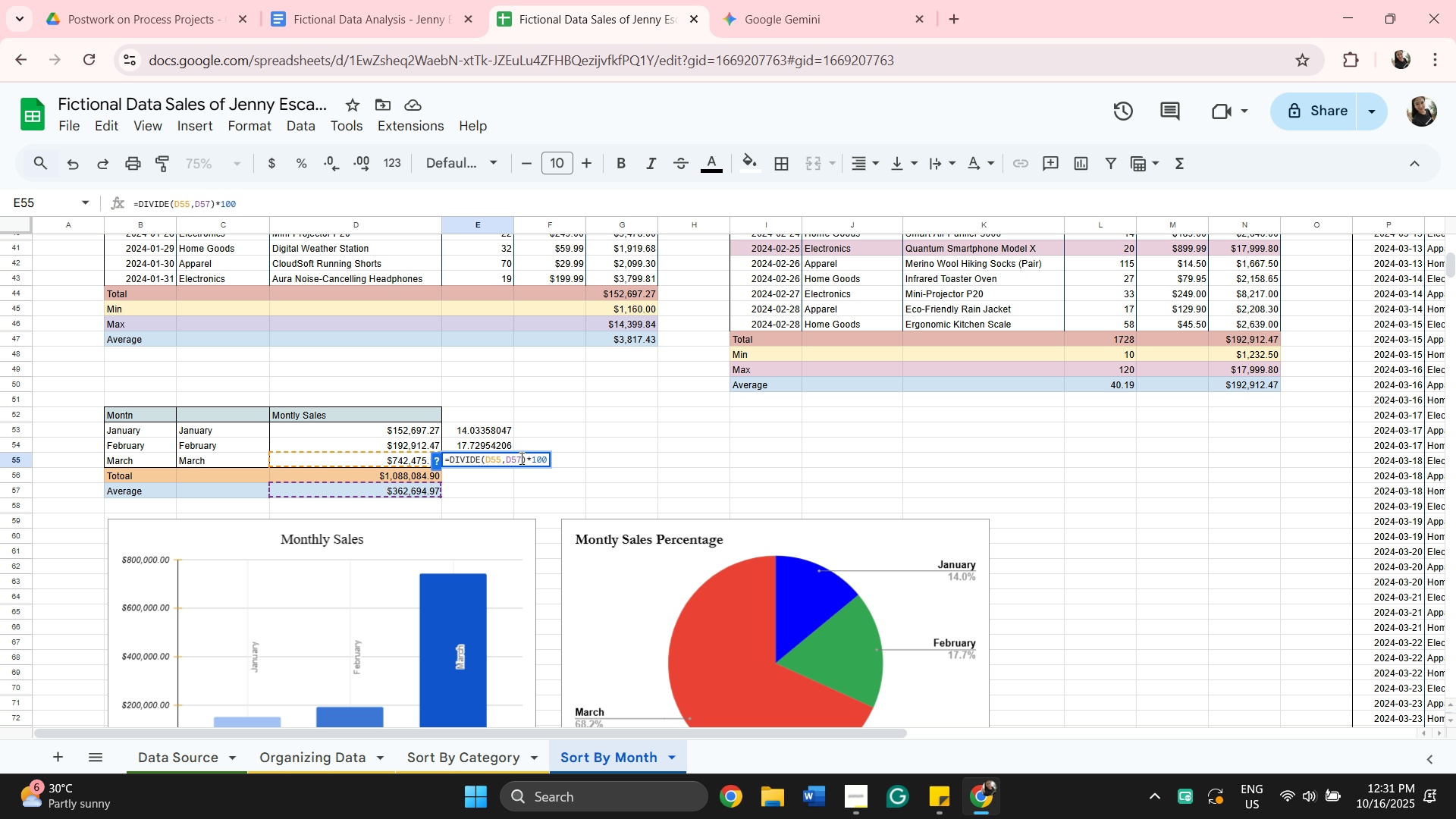 
wait(6.96)
 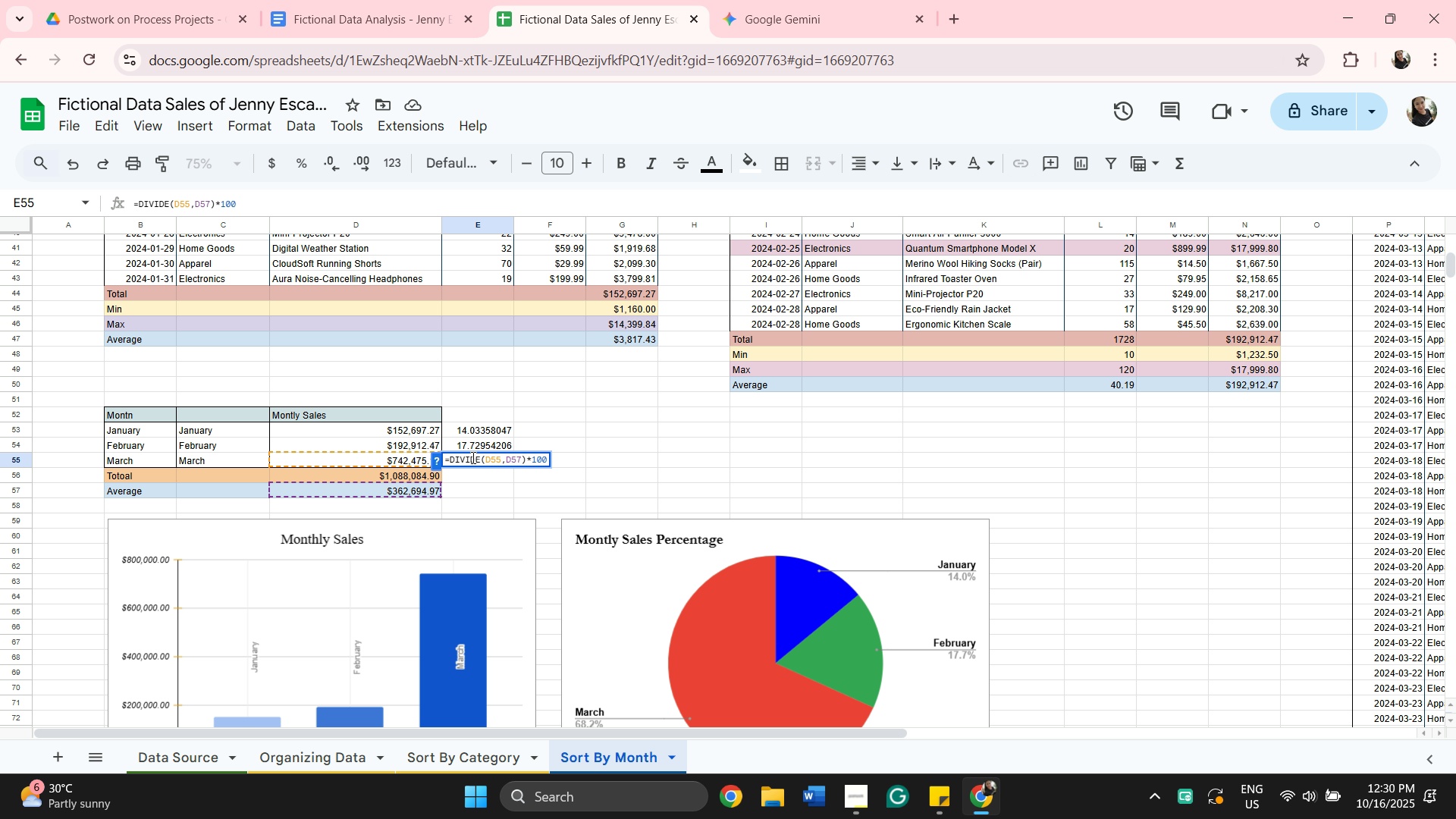 
key(Backspace)
 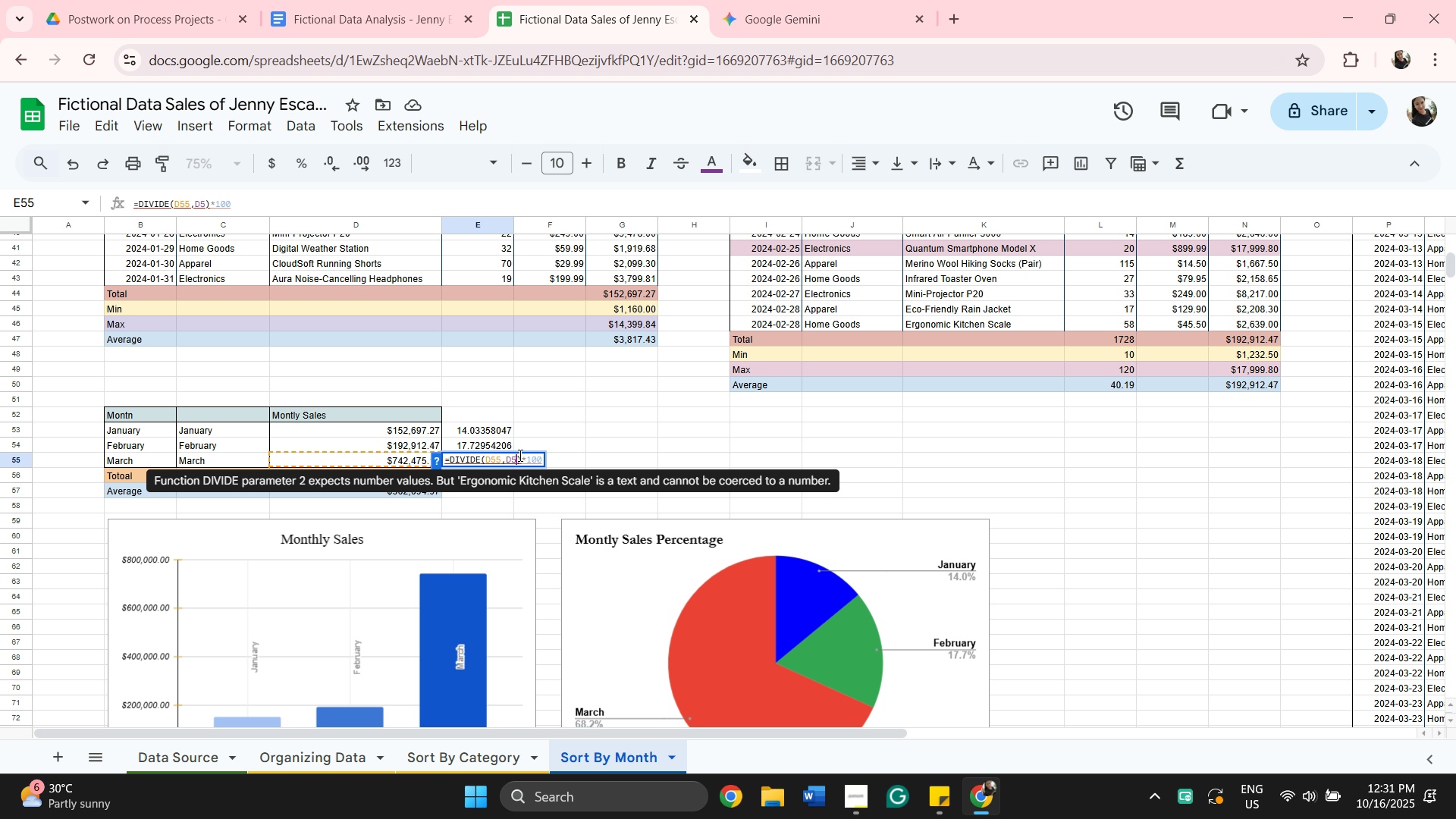 
key(Backspace)
 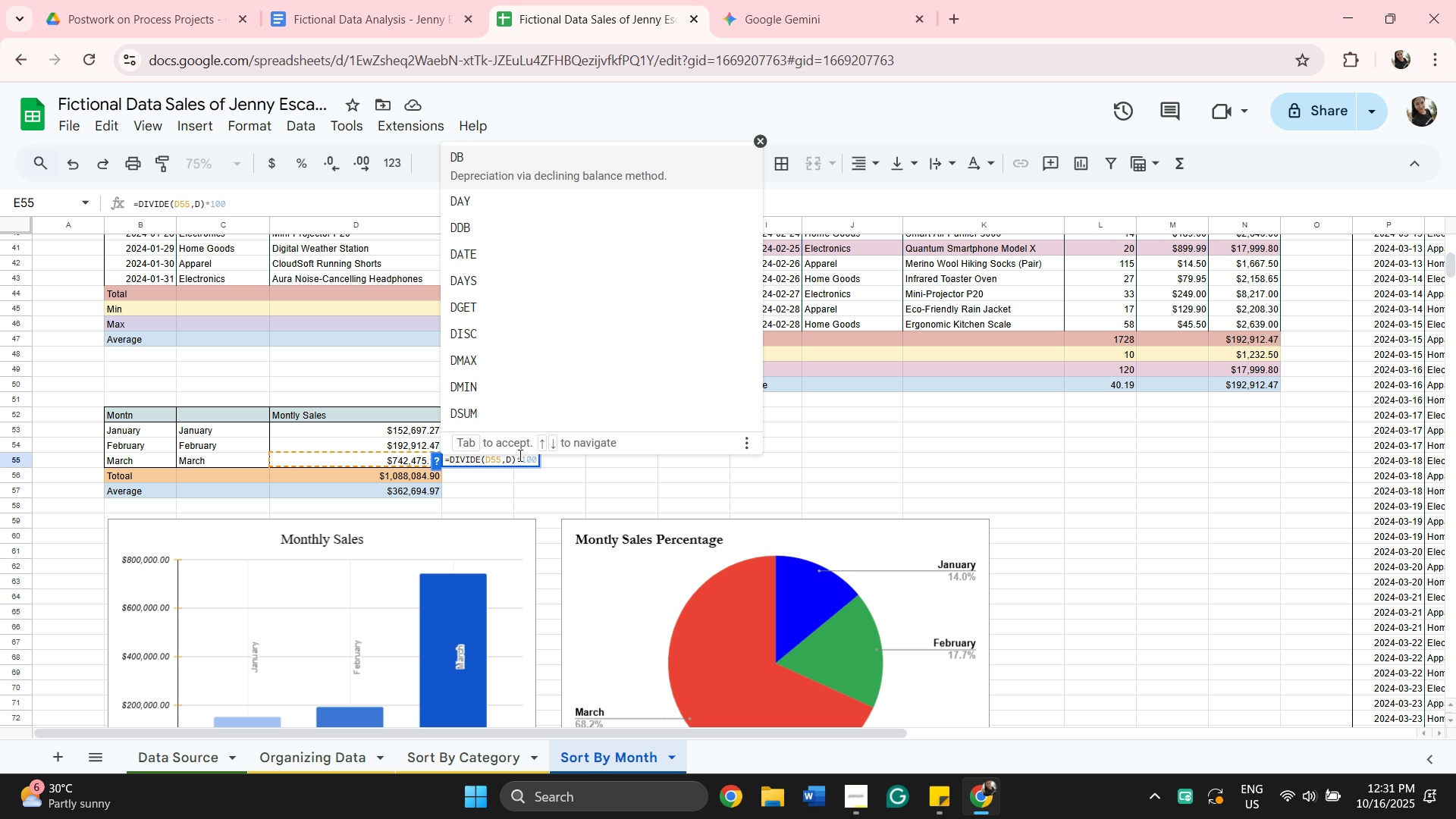 
key(Backspace)
 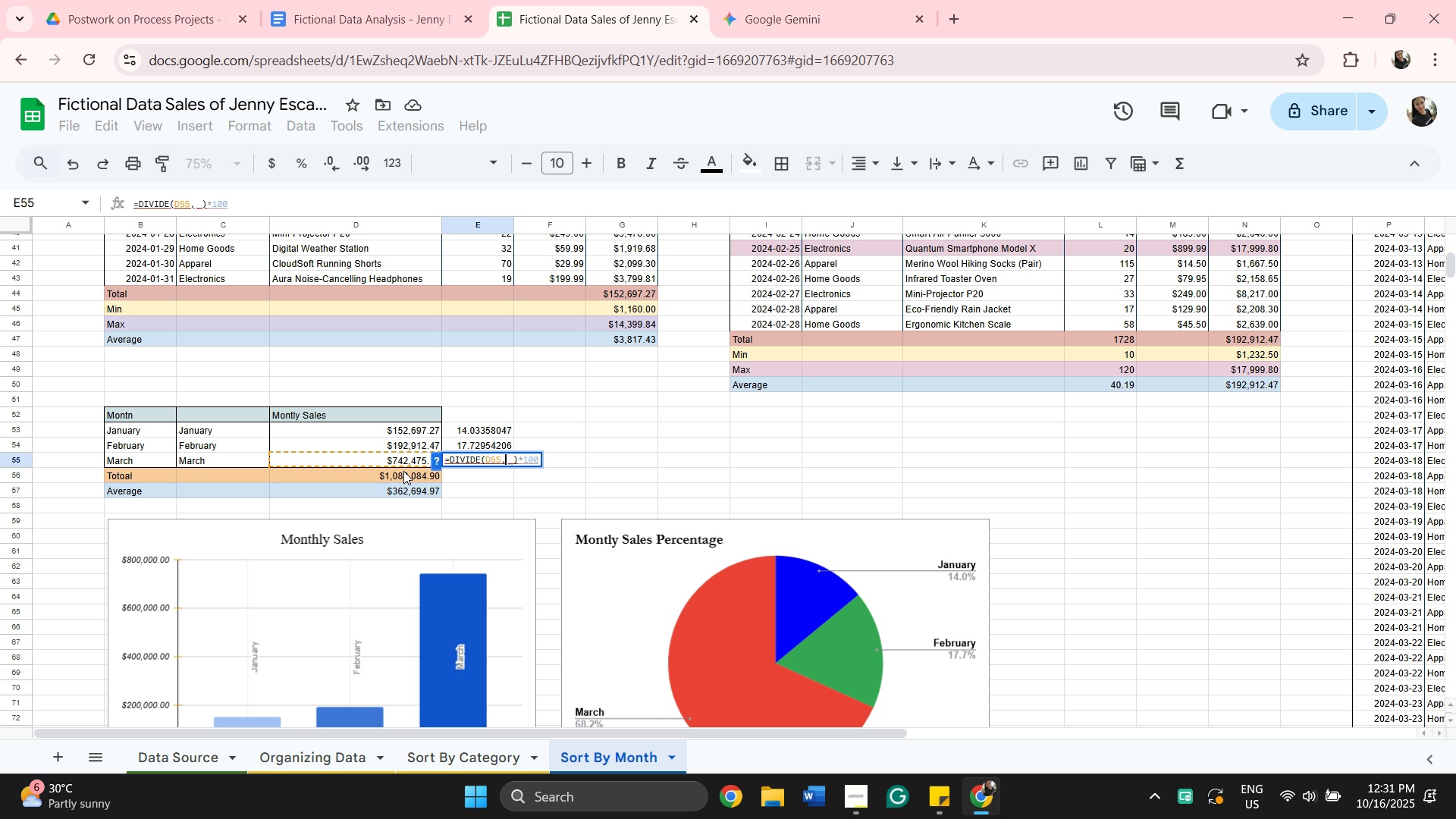 
left_click_drag(start_coordinate=[399, 484], to_coordinate=[401, 490])
 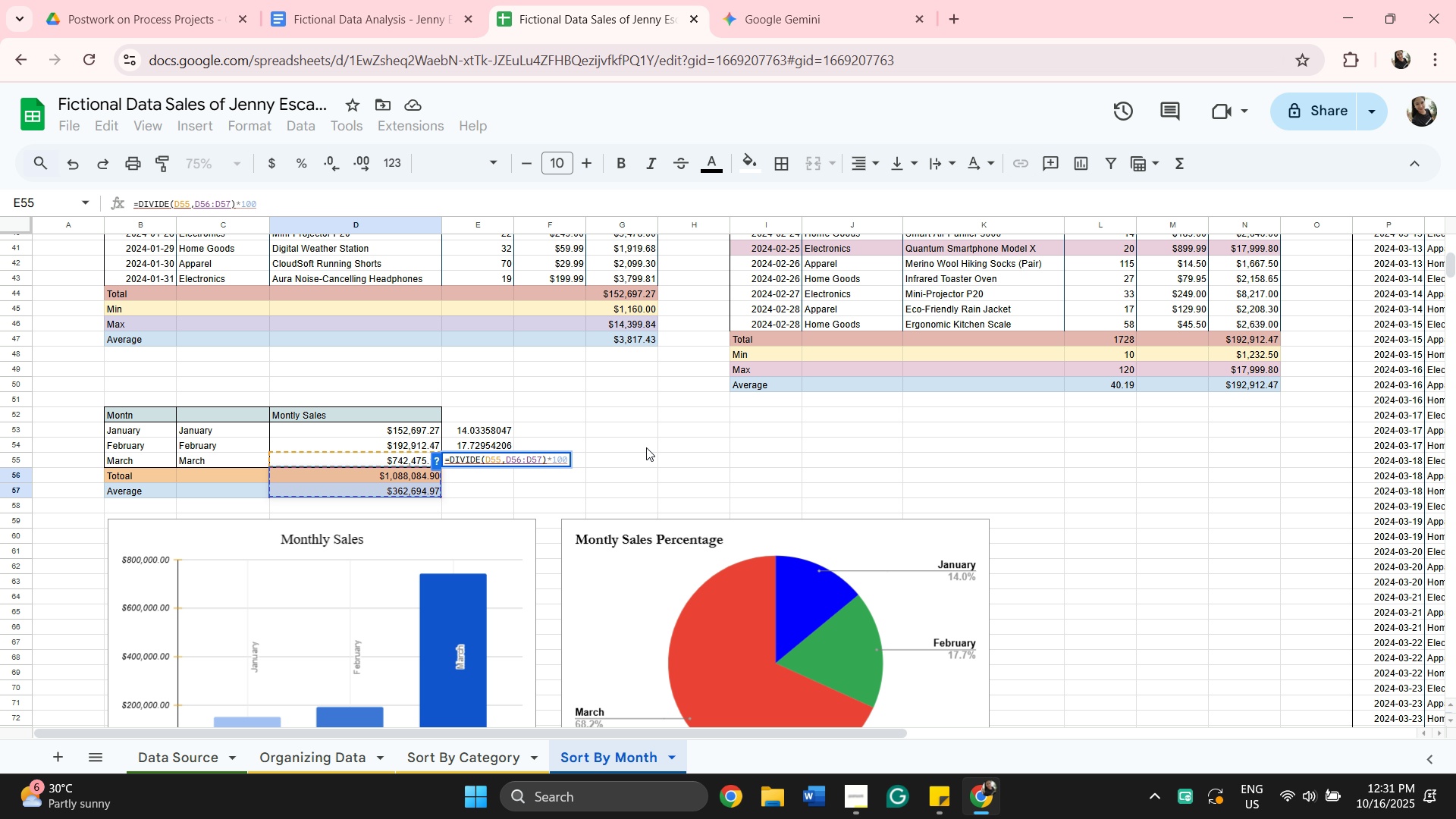 
key(Backspace)
 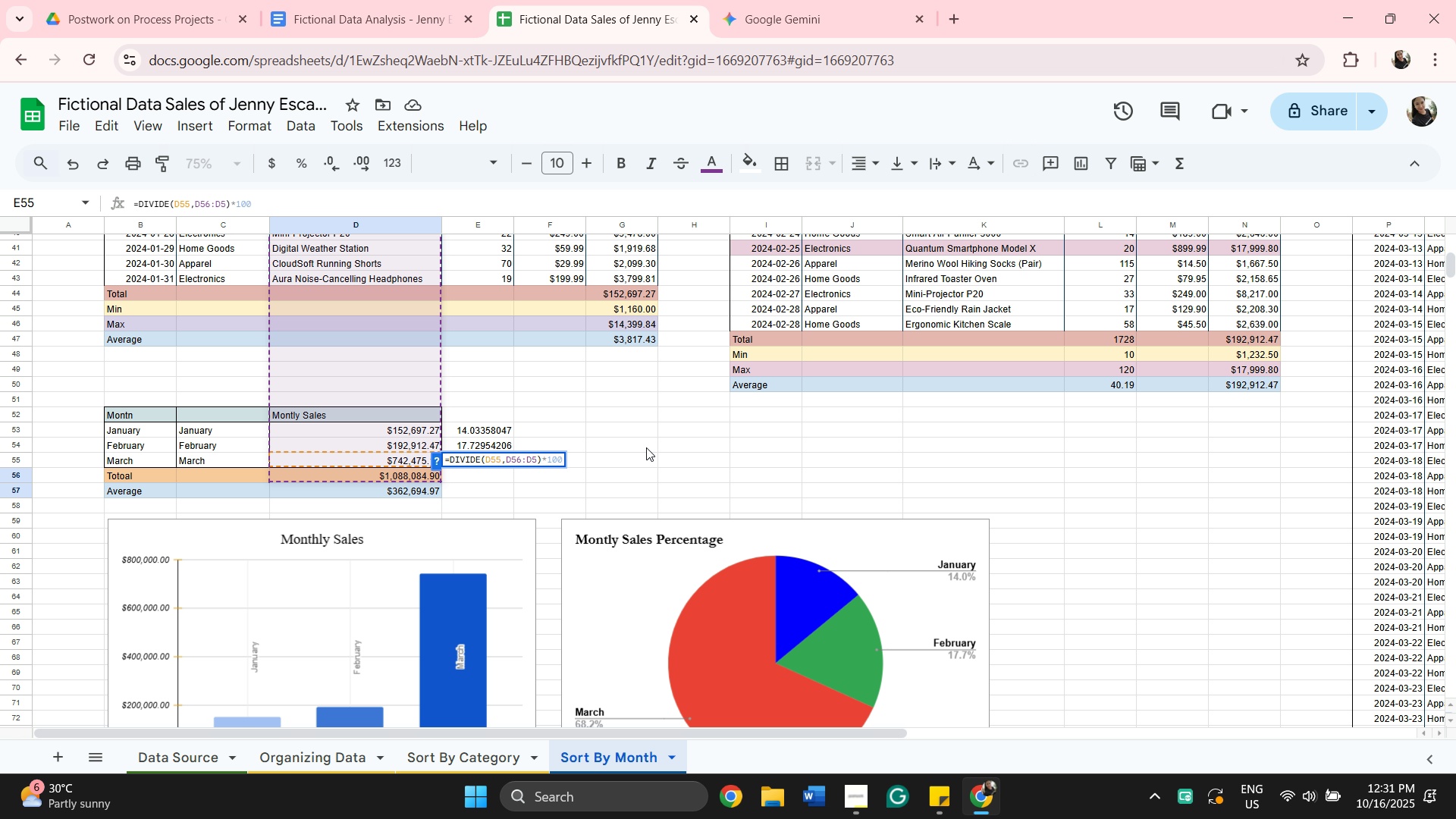 
key(Backspace)
 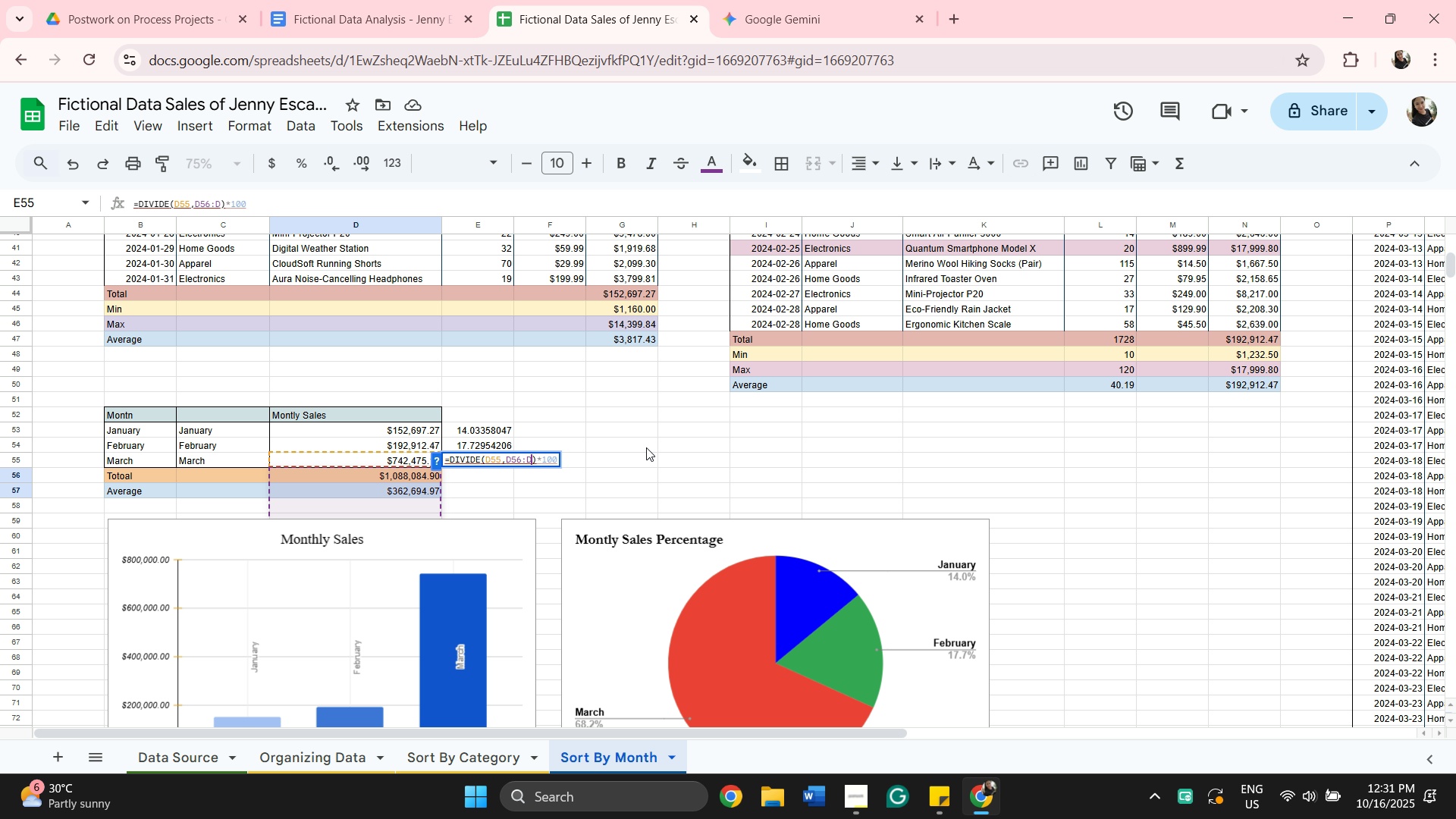 
key(Backspace)
 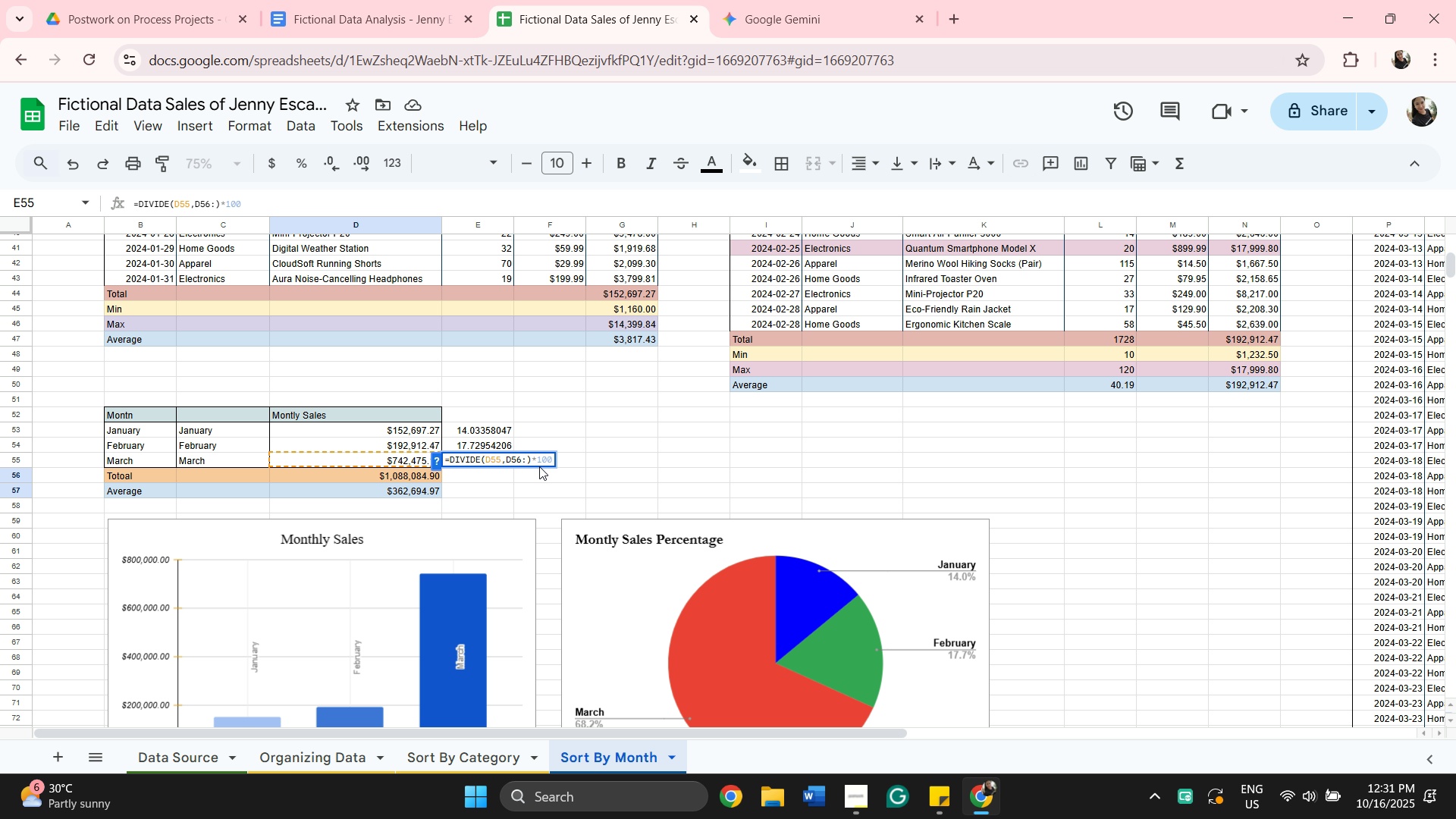 
wait(5.32)
 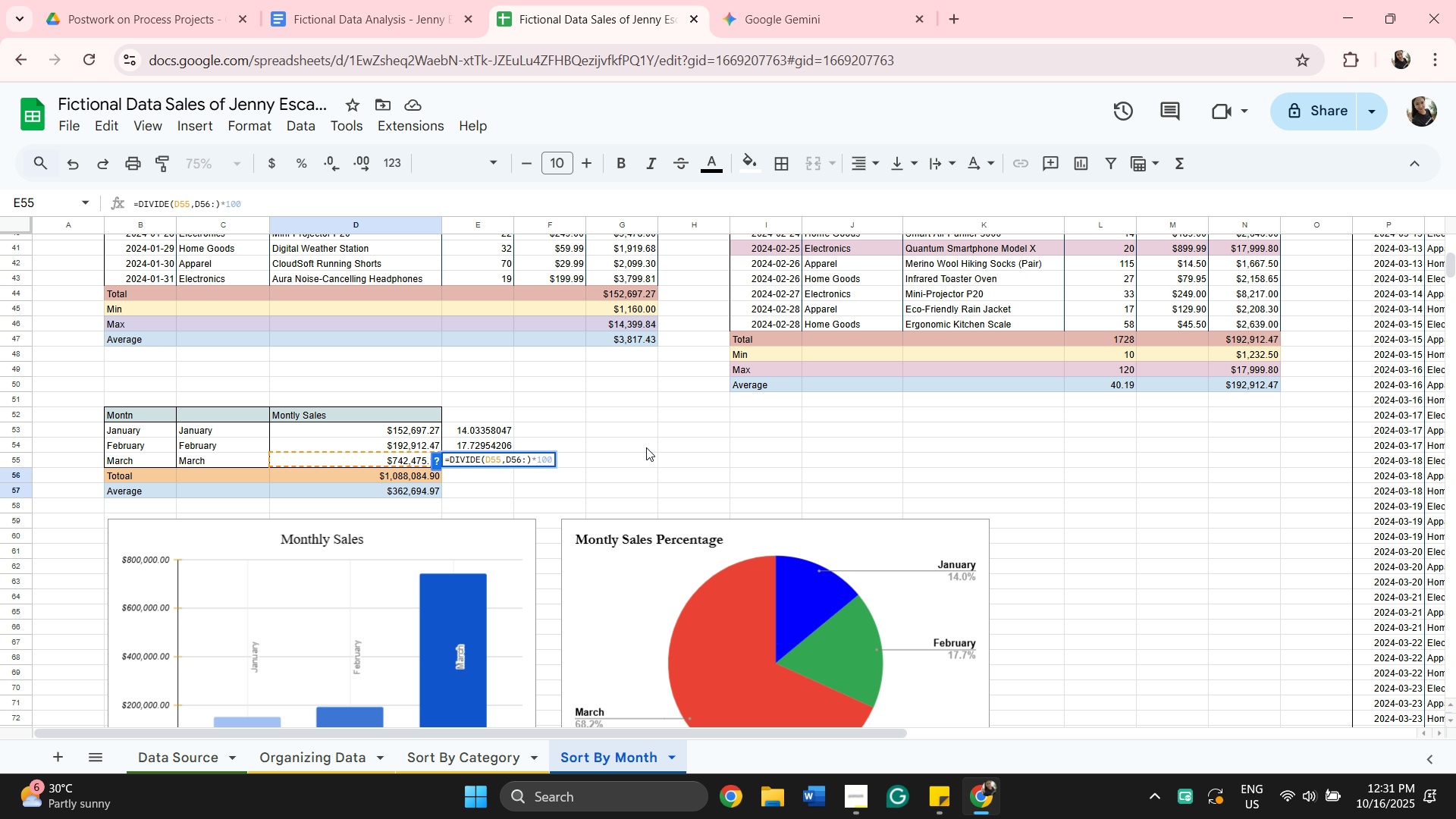 
key(Enter)
 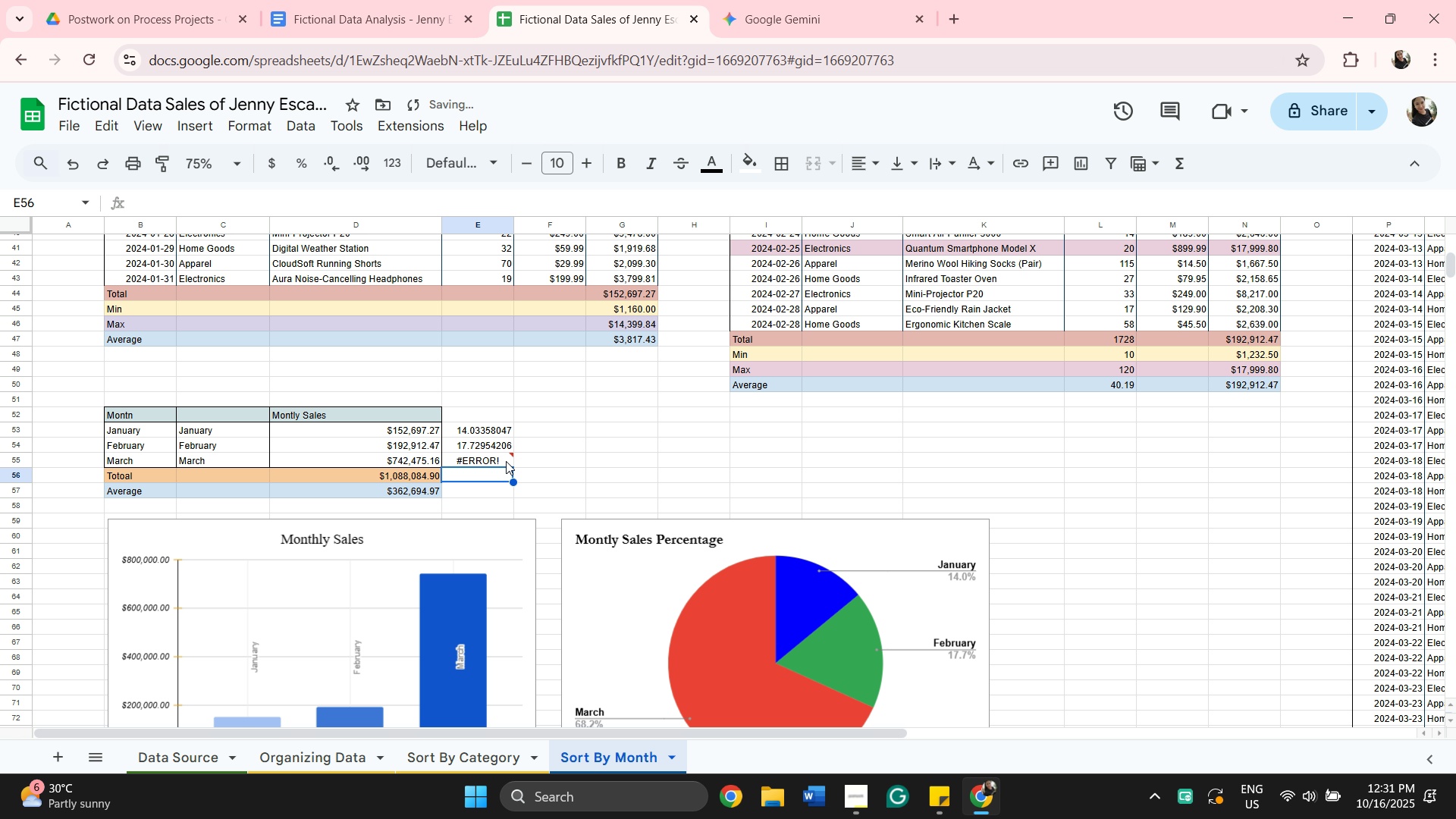 
double_click([506, 460])
 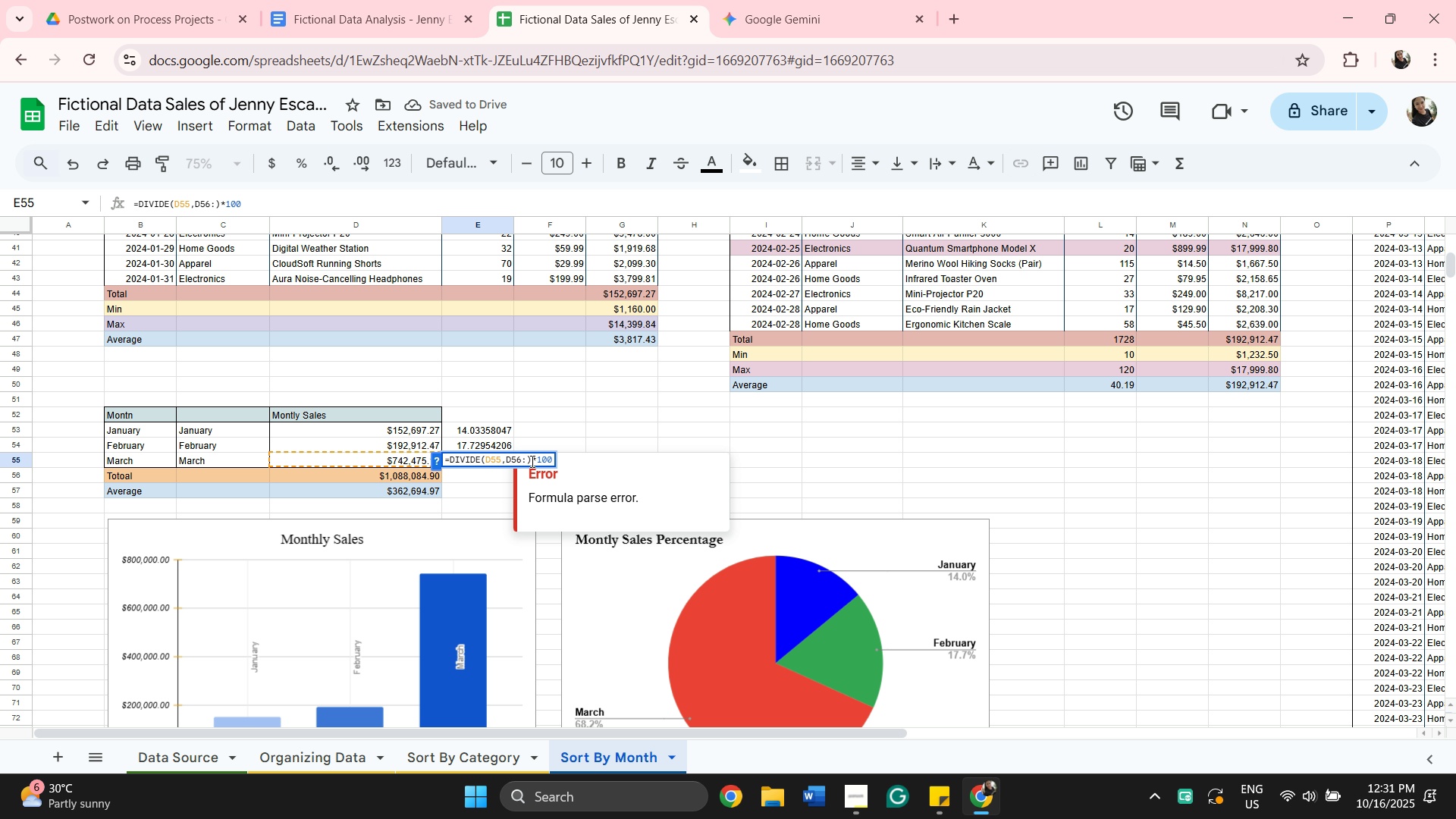 
left_click([526, 455])
 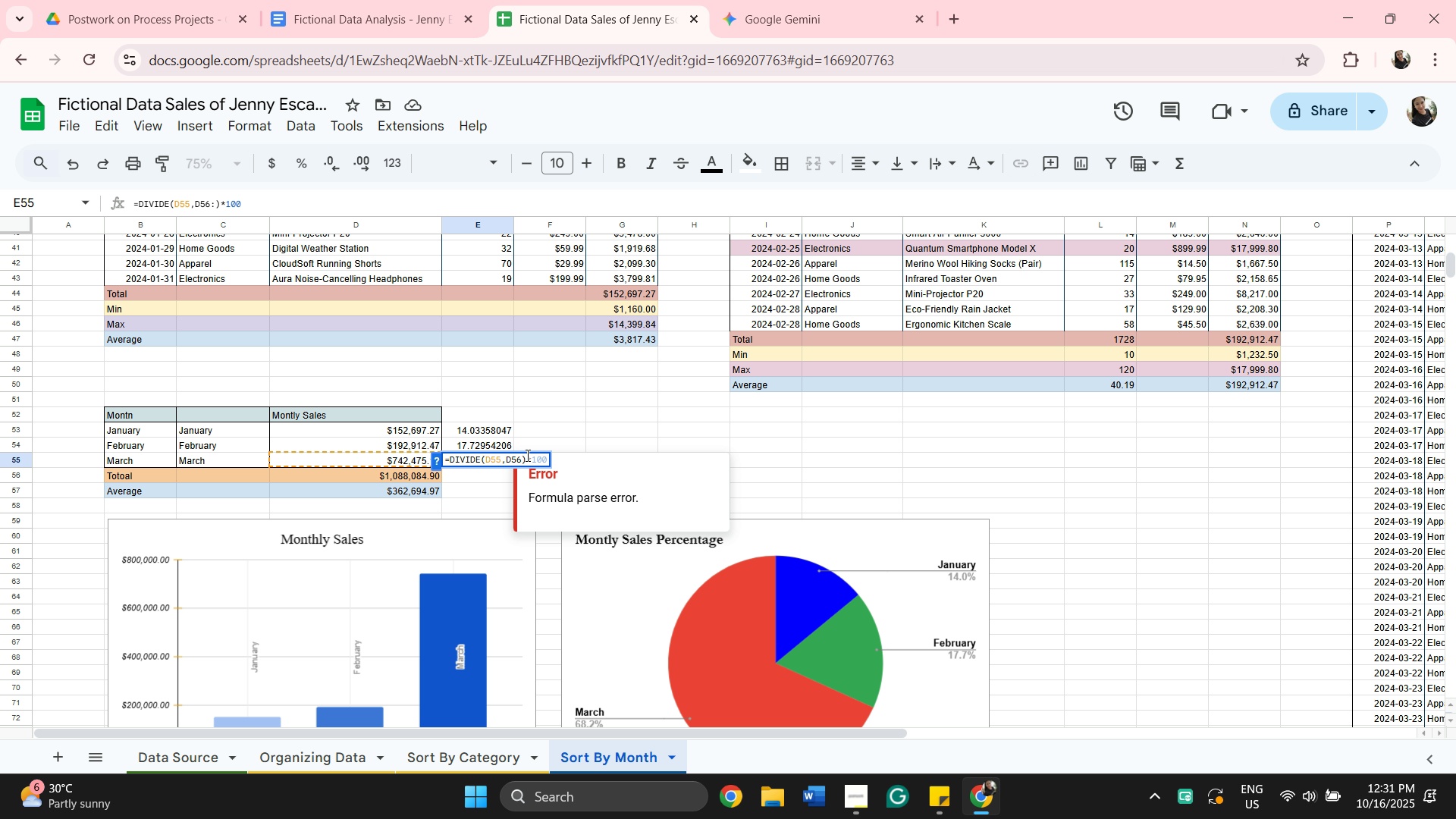 
key(Backspace)
 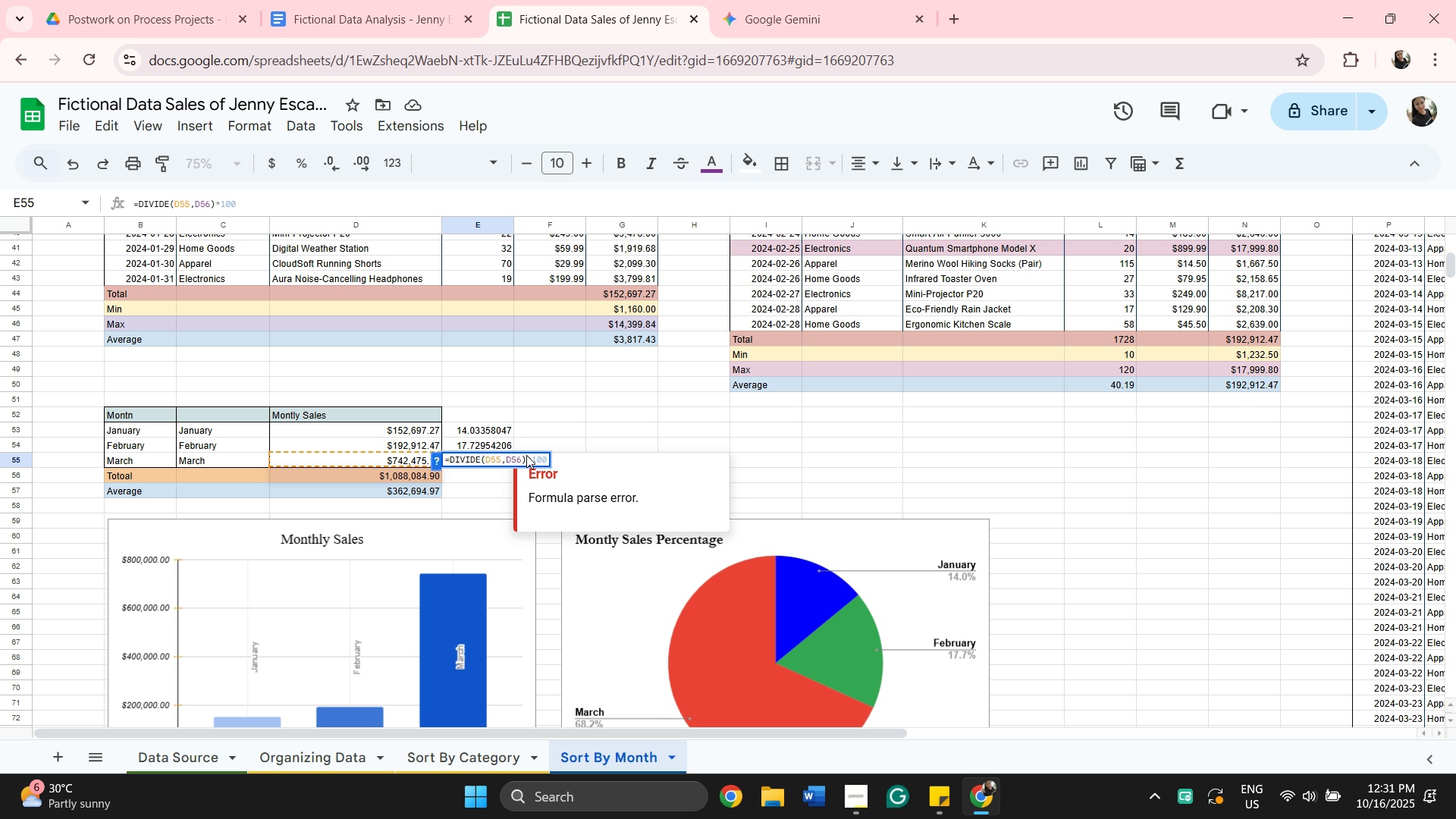 
key(Enter)
 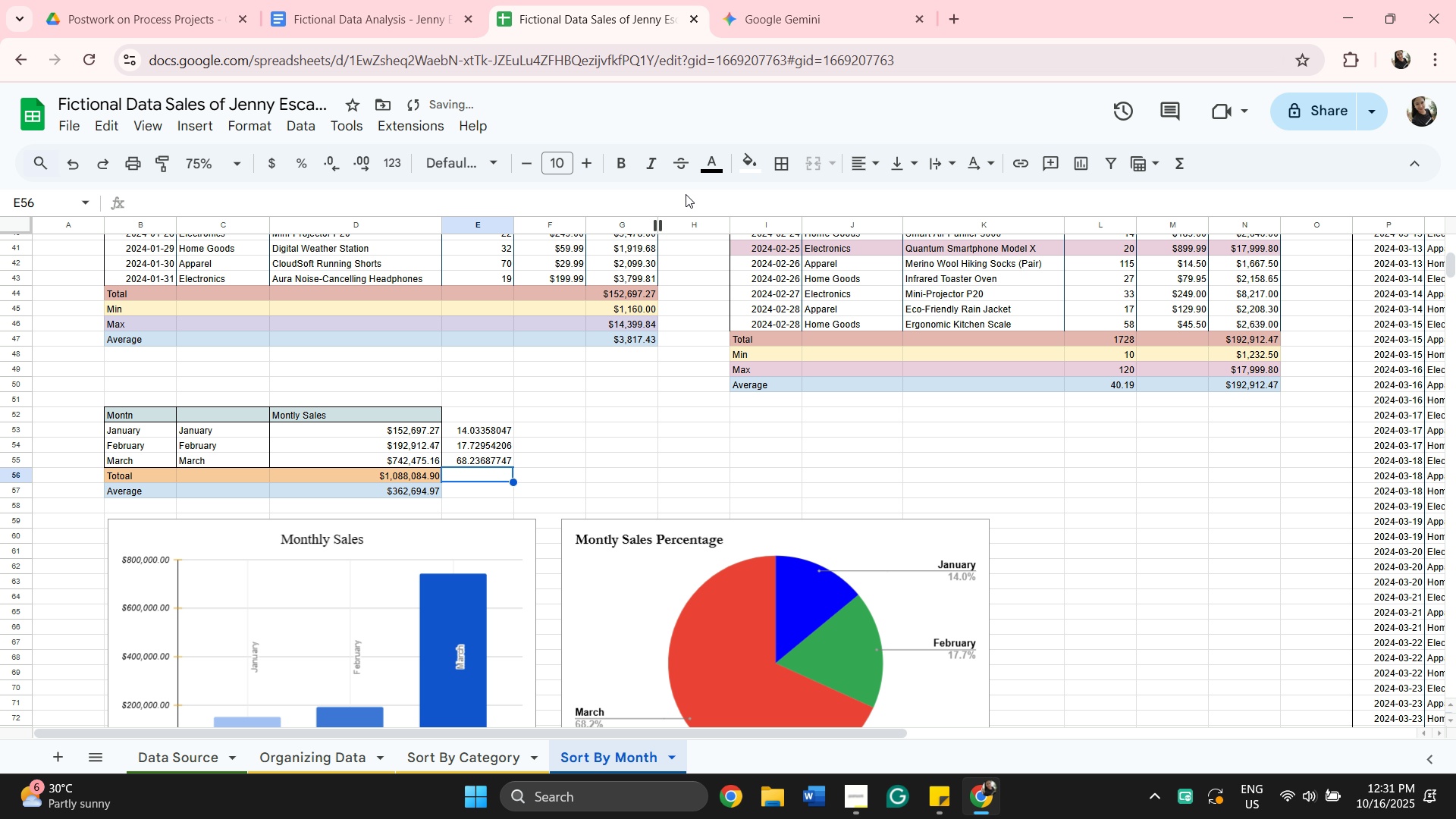 
scroll: coordinate [871, 650], scroll_direction: down, amount: 3.0
 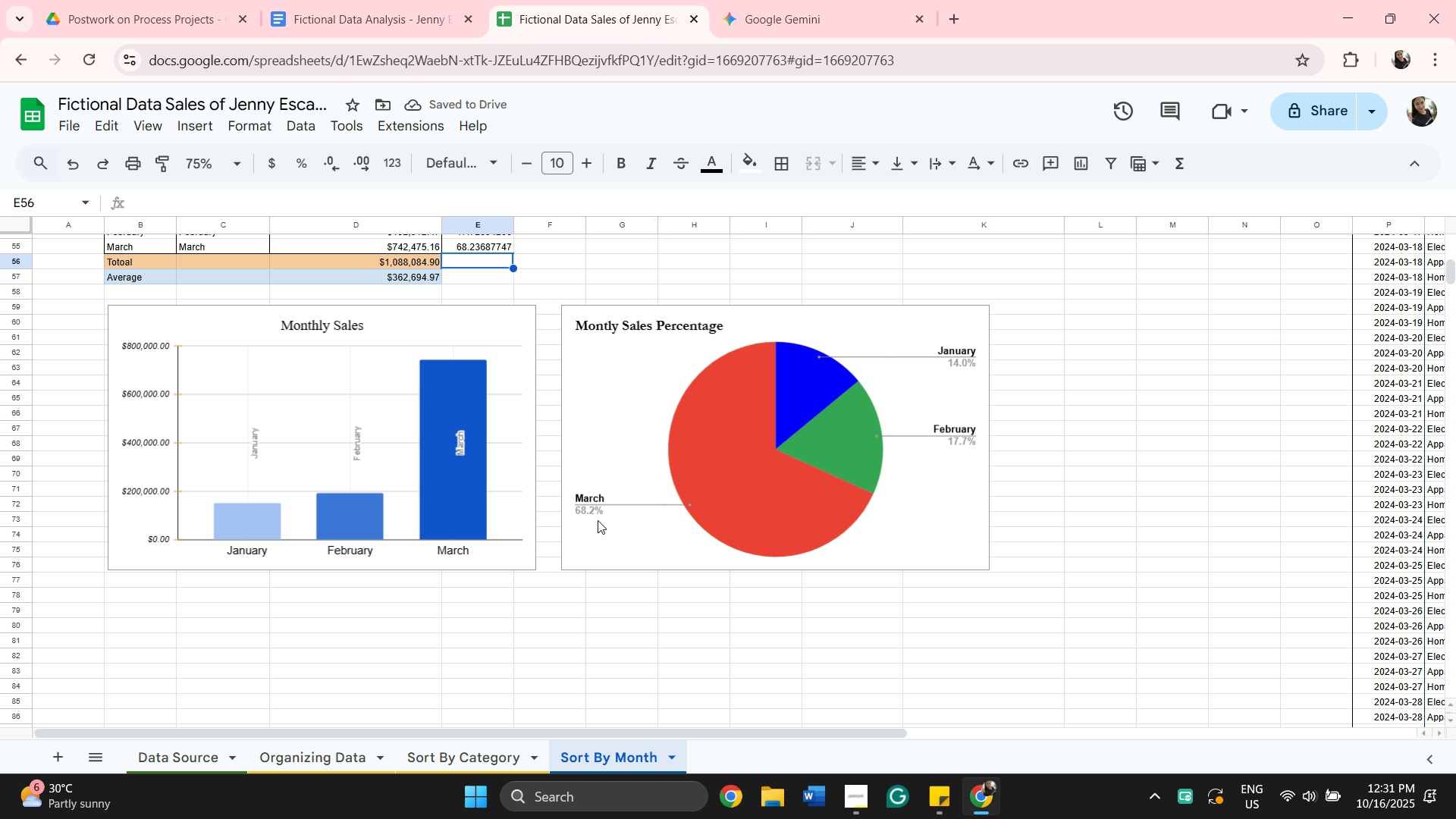 
scroll: coordinate [613, 504], scroll_direction: up, amount: 3.0
 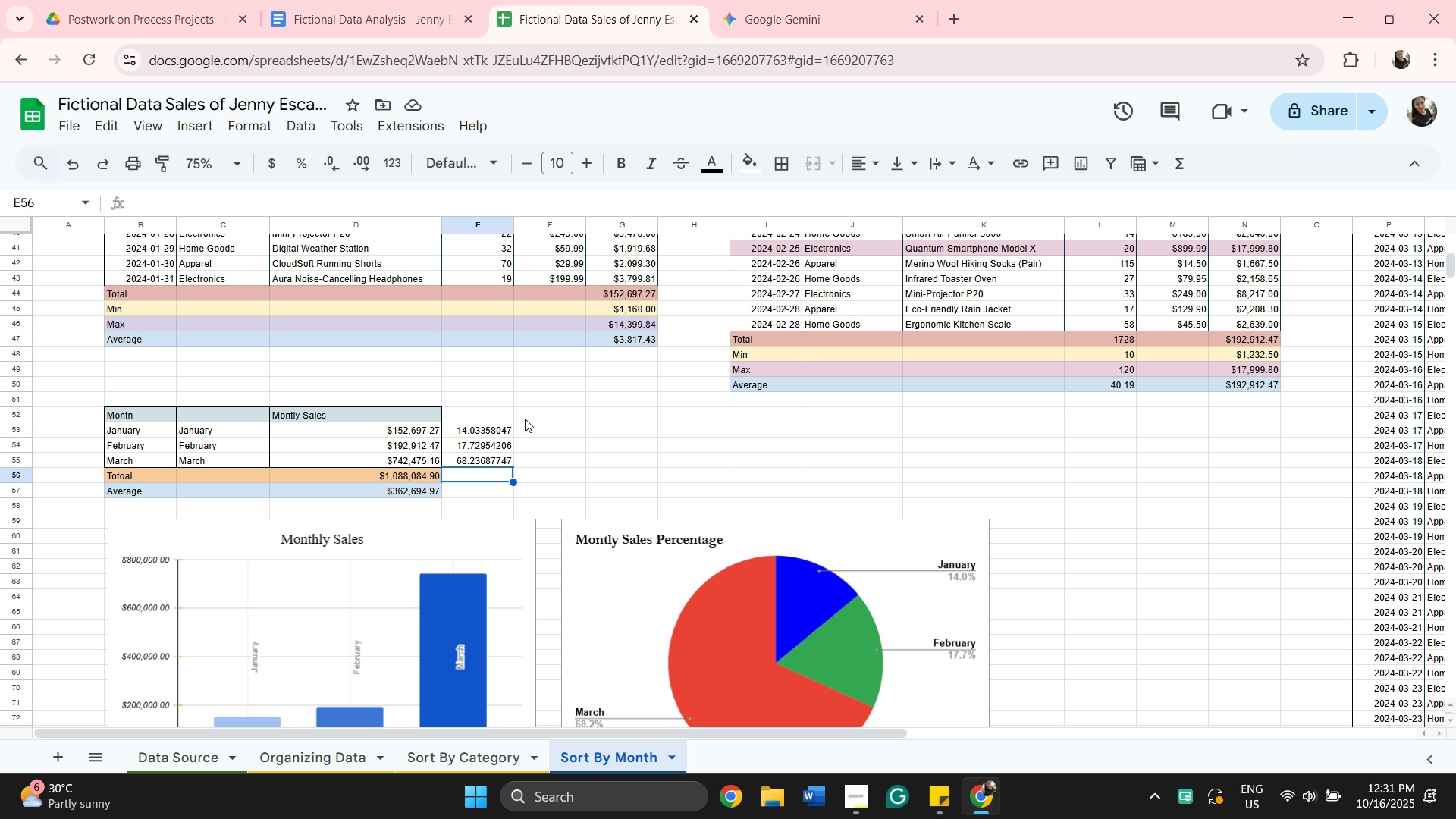 
wait(10.68)
 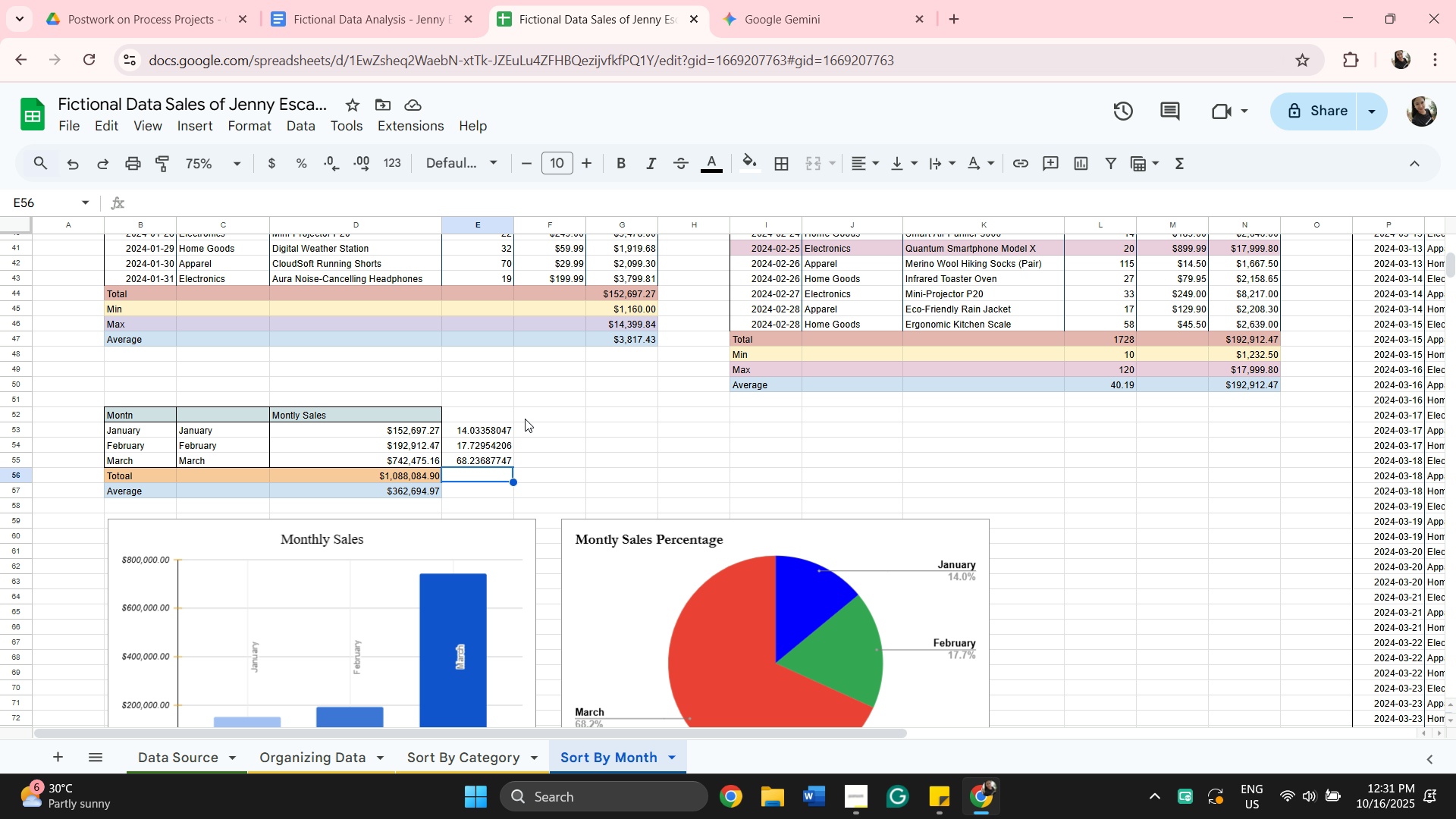 
left_click([466, 415])
 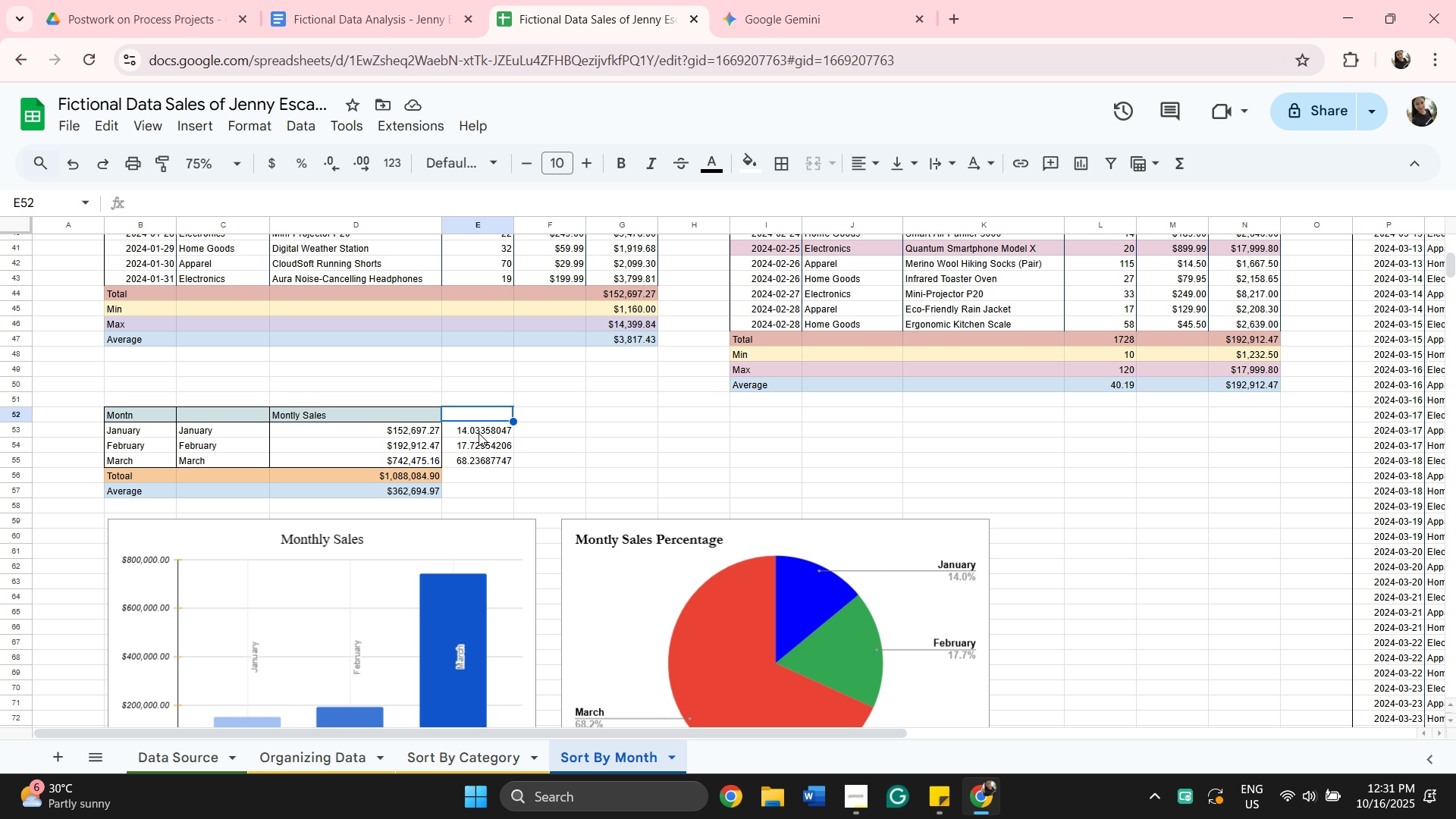 
double_click([485, 431])
 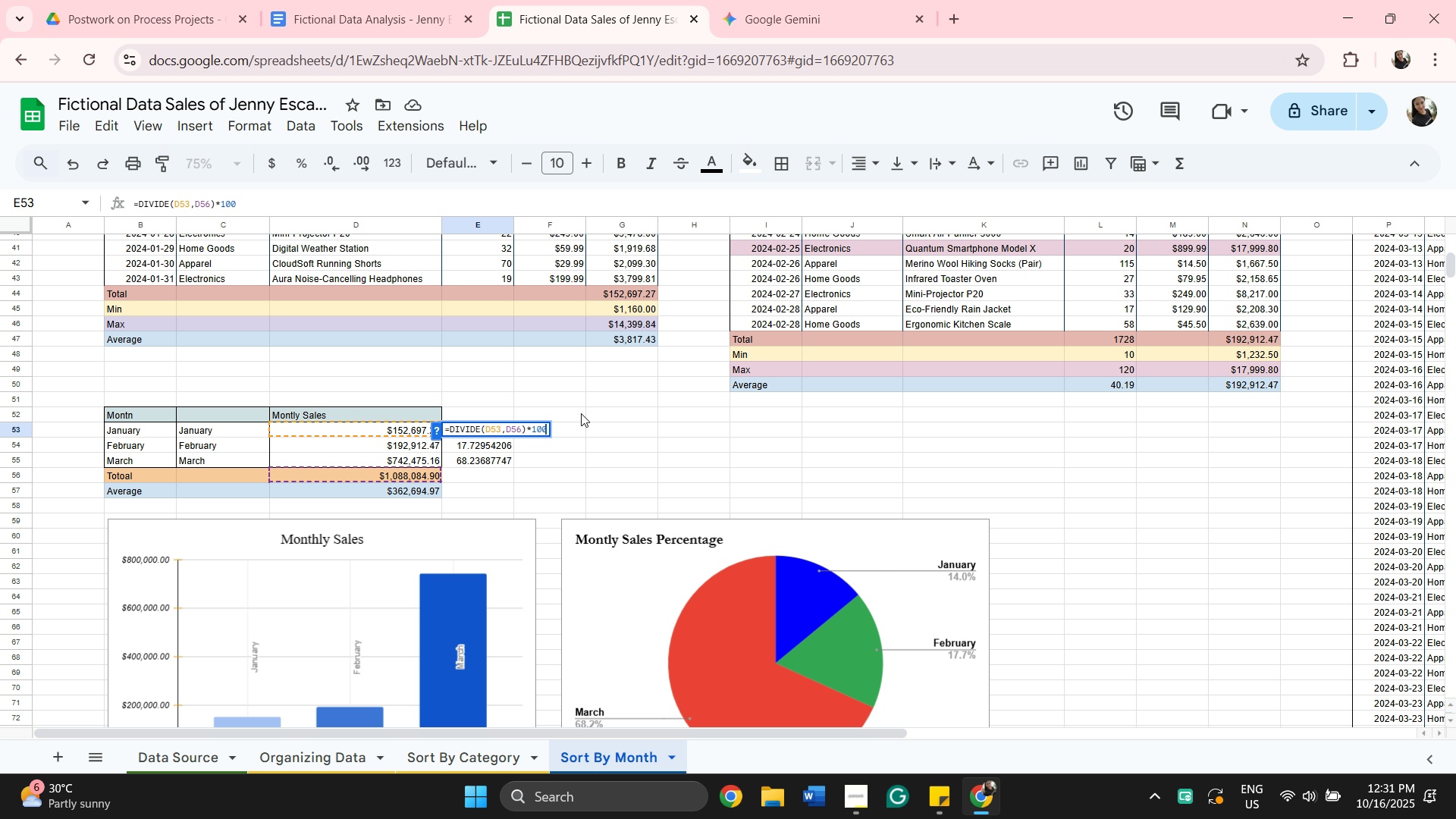 
left_click([626, 414])
 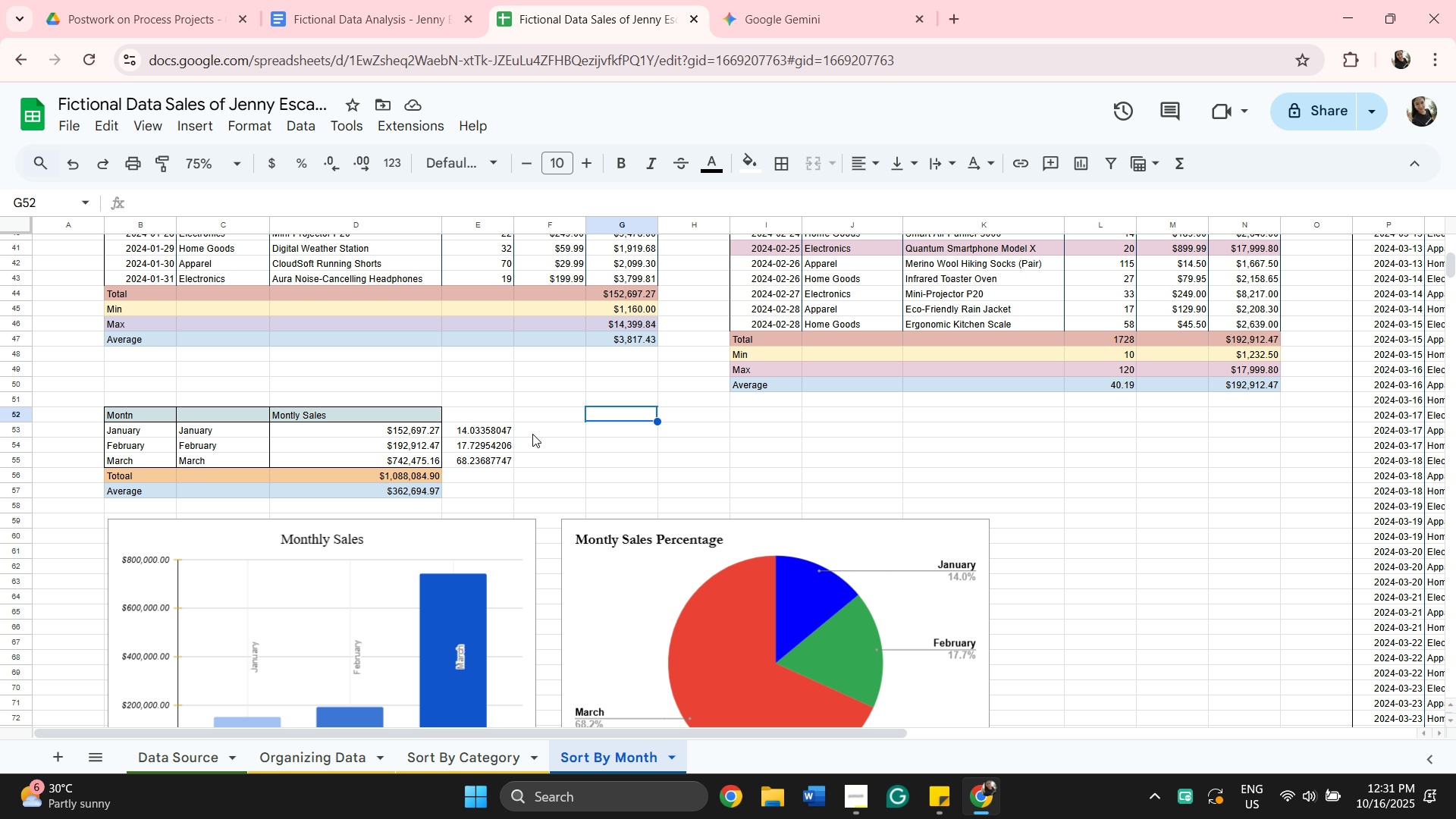 
left_click_drag(start_coordinate=[535, 433], to_coordinate=[538, 432])
 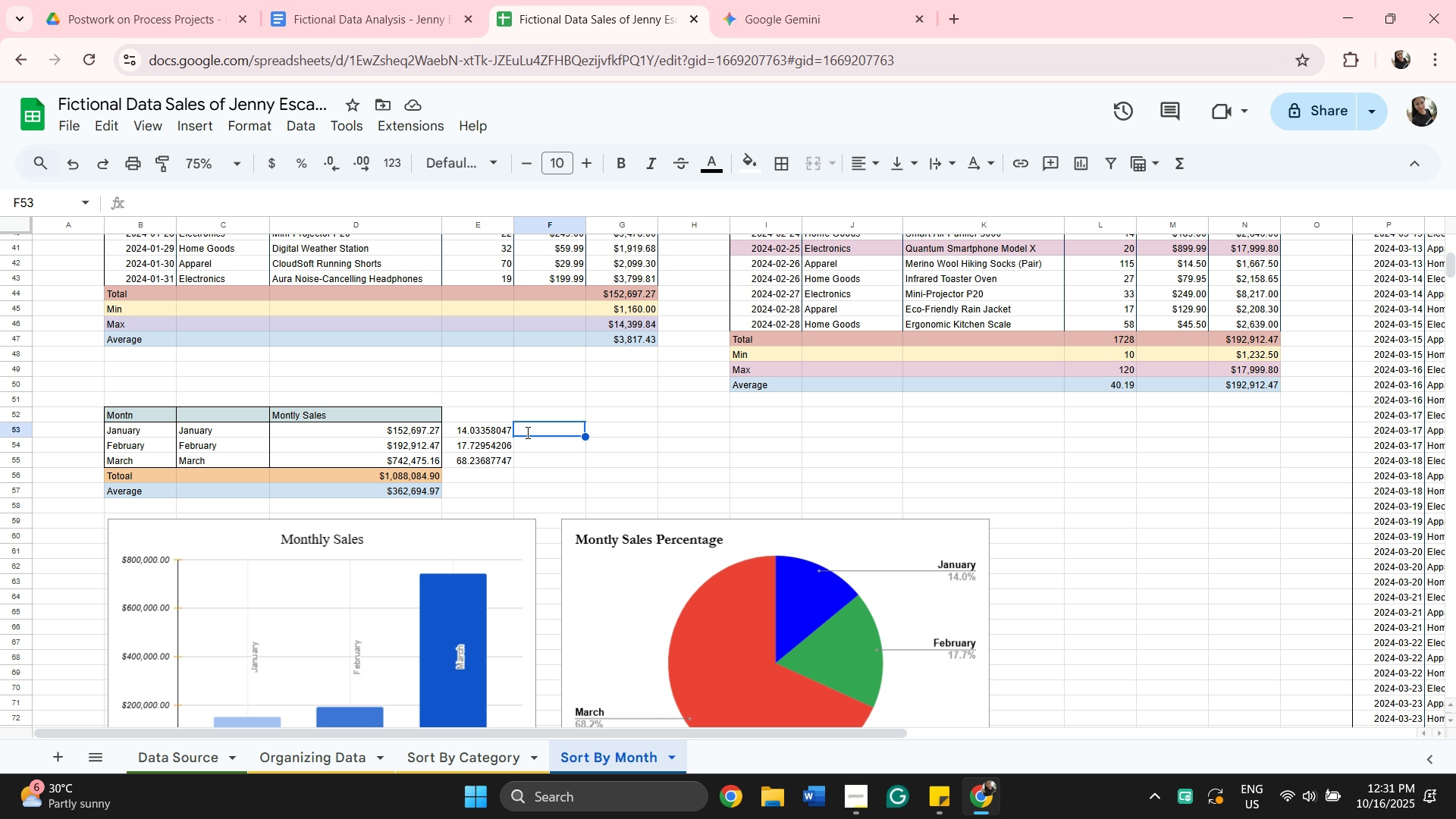 
type(14.03%)
 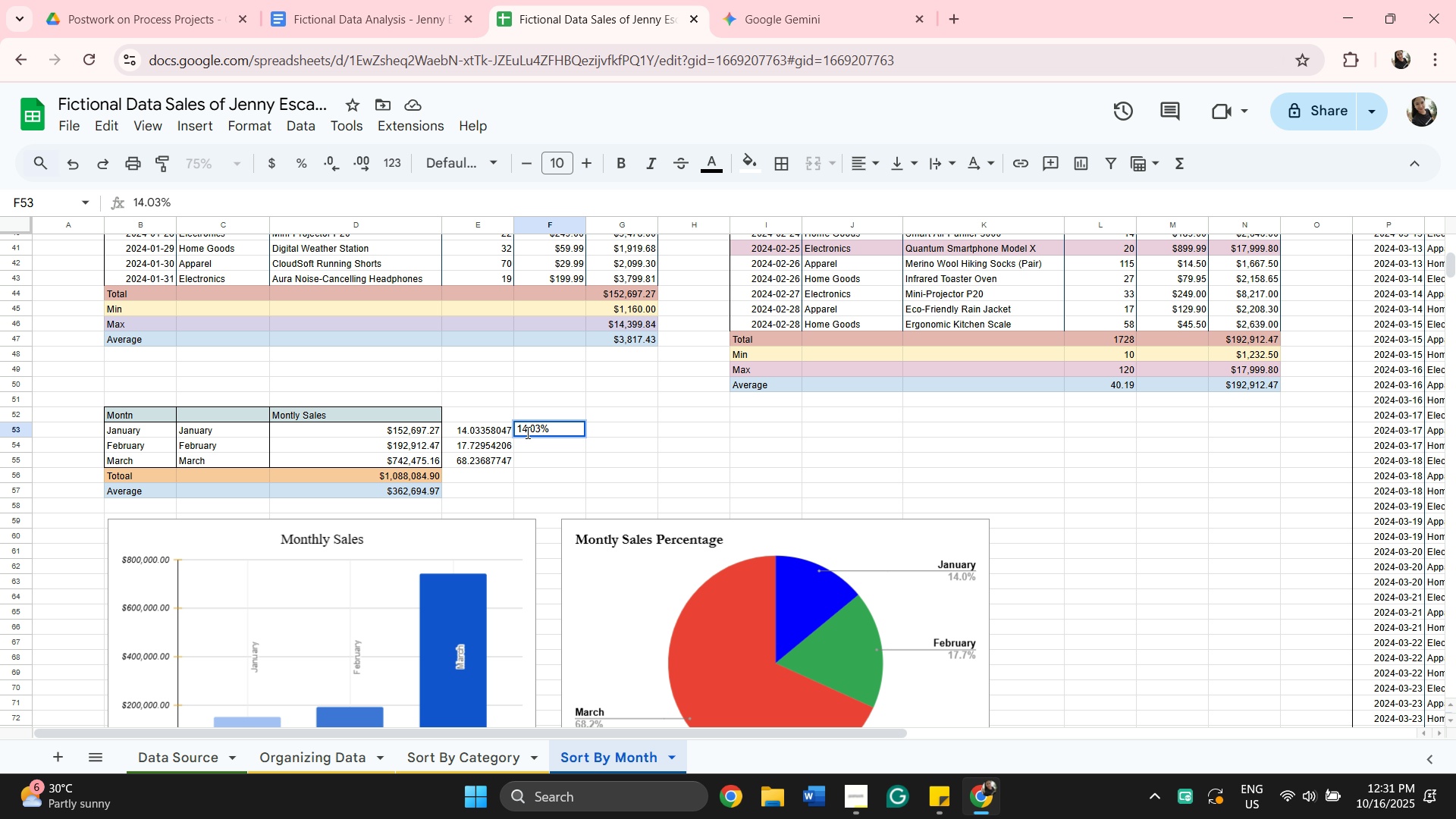 
key(Enter)
 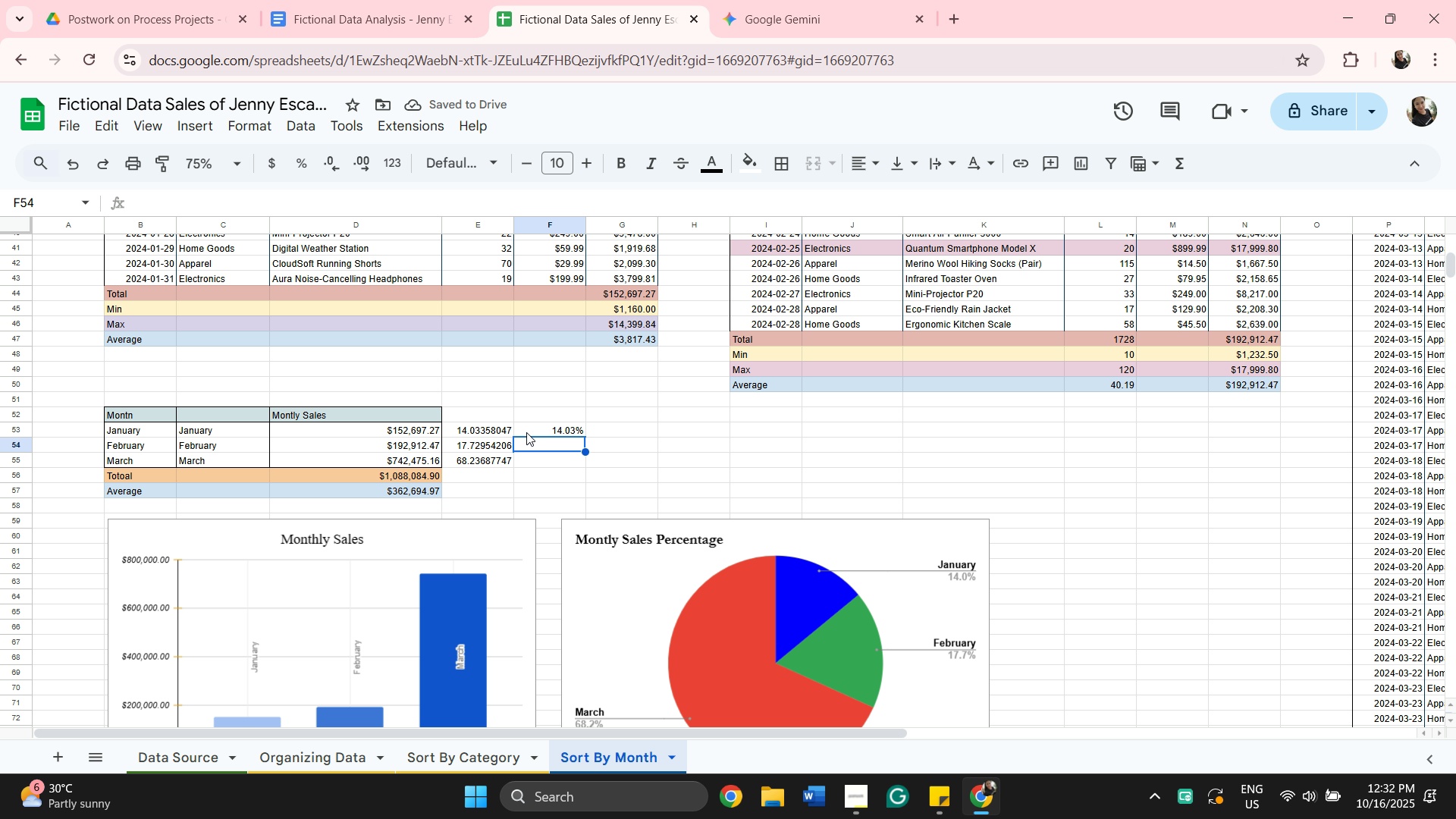 
type(17.)
 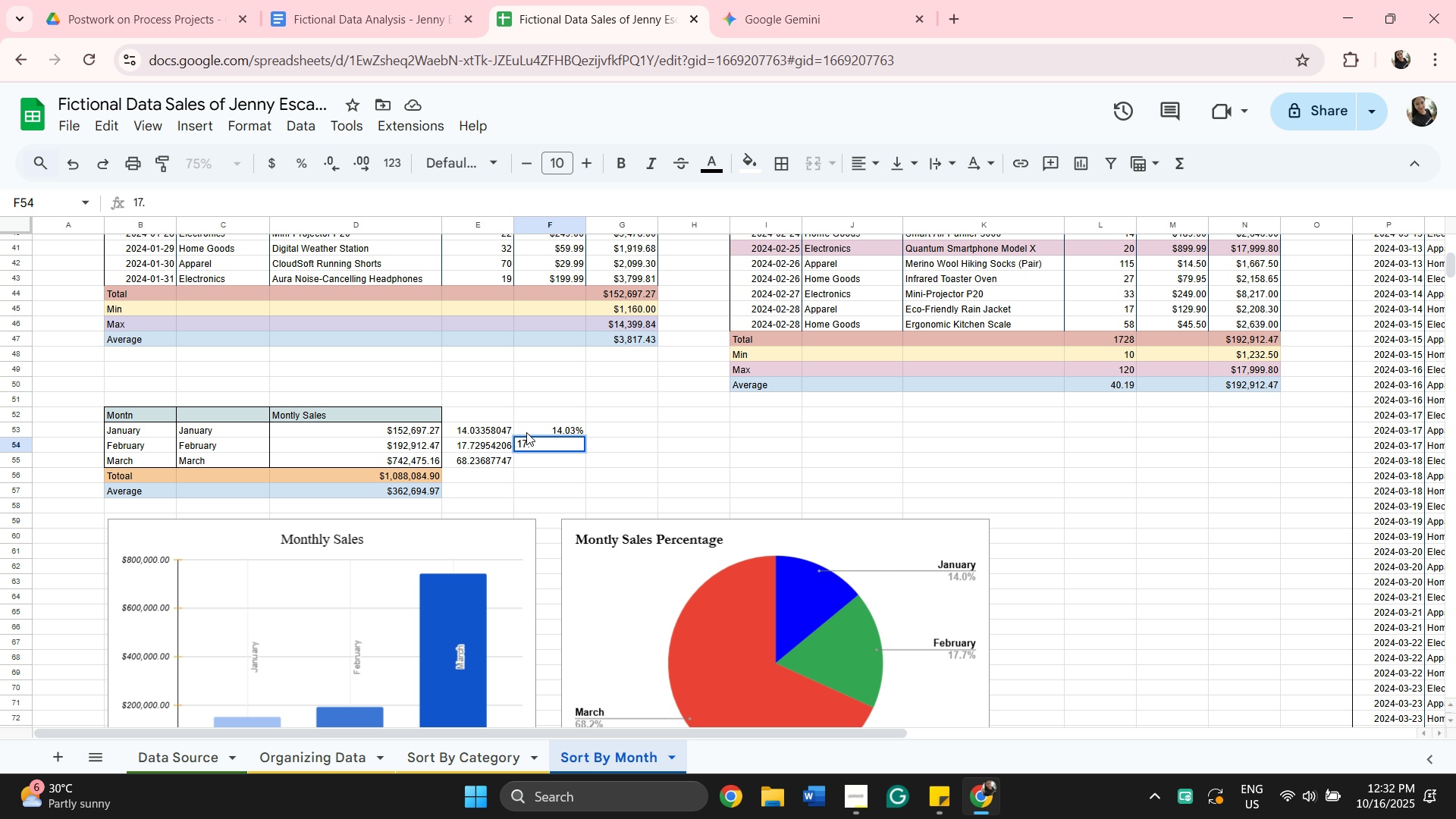 
type(73%)
 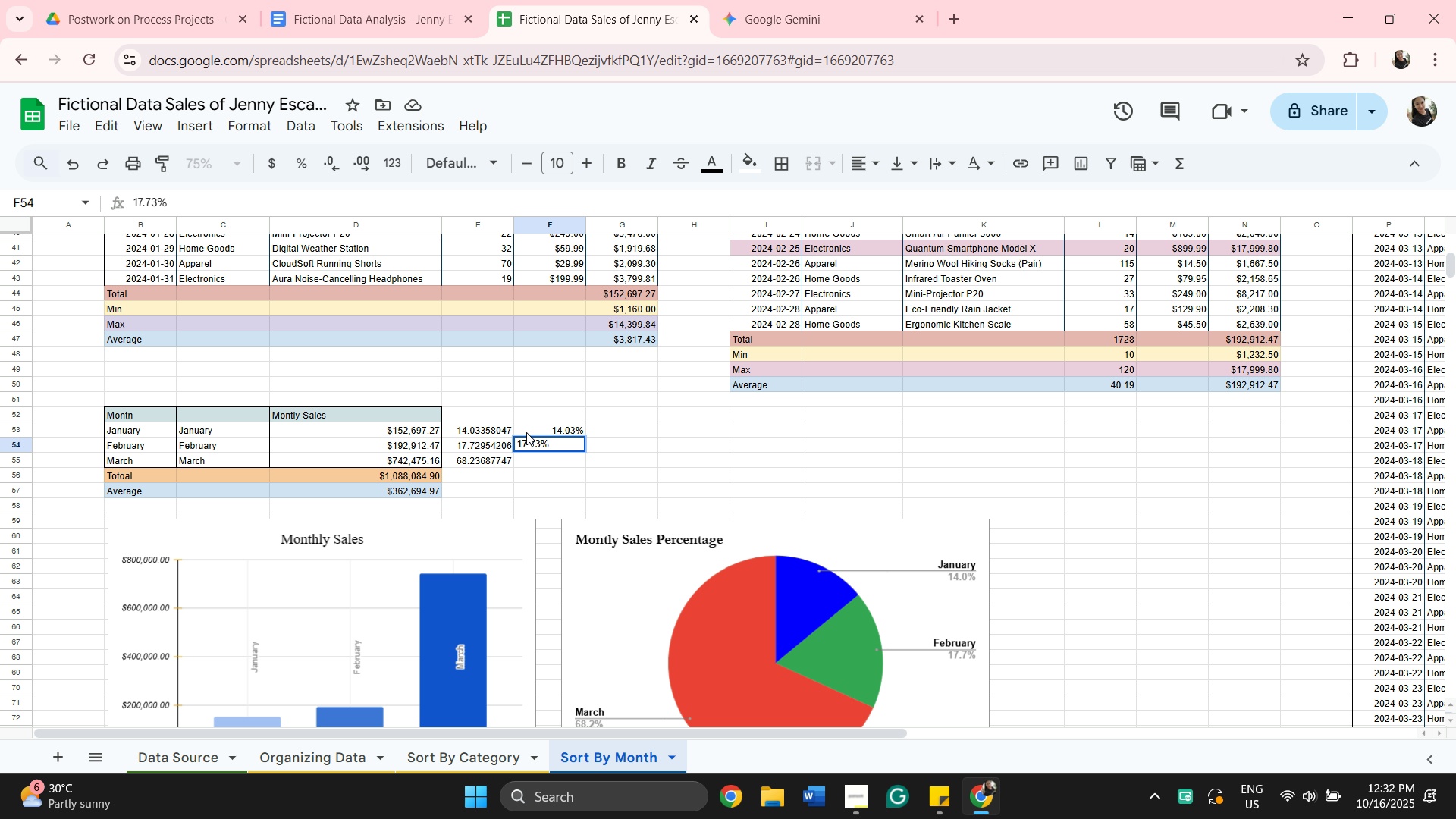 
left_click([537, 460])
 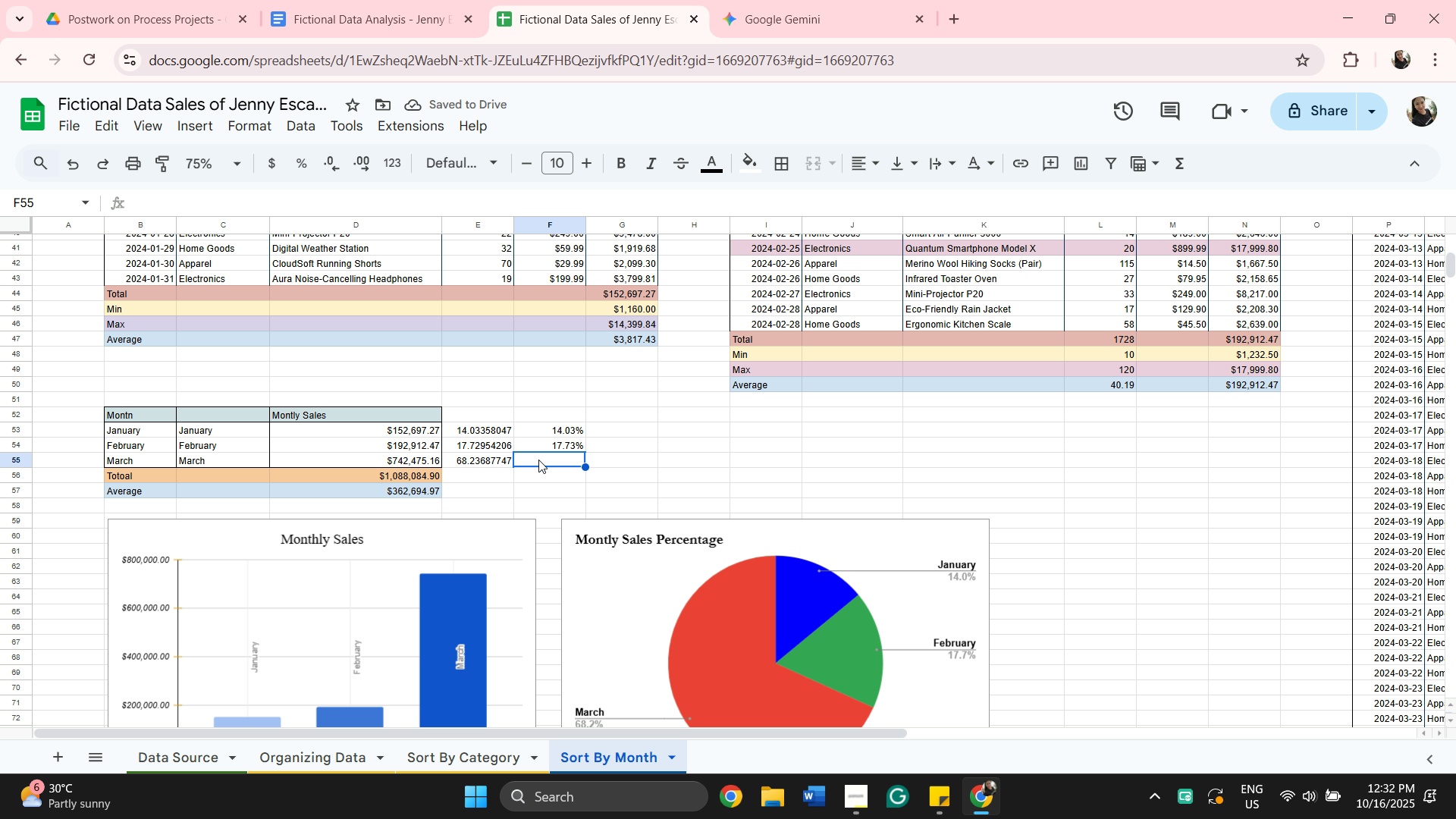 
type(68.24%)
 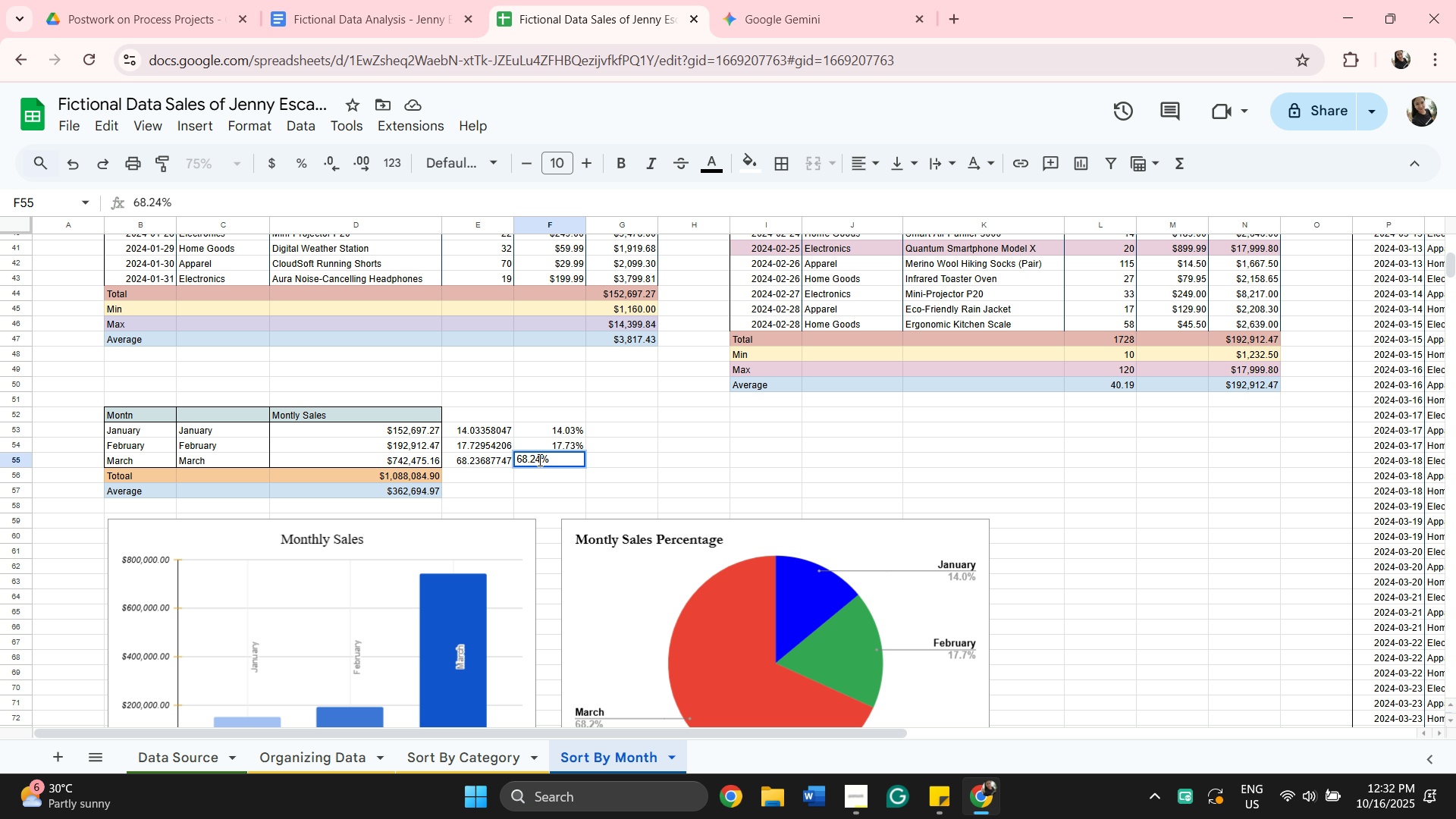 
wait(5.98)
 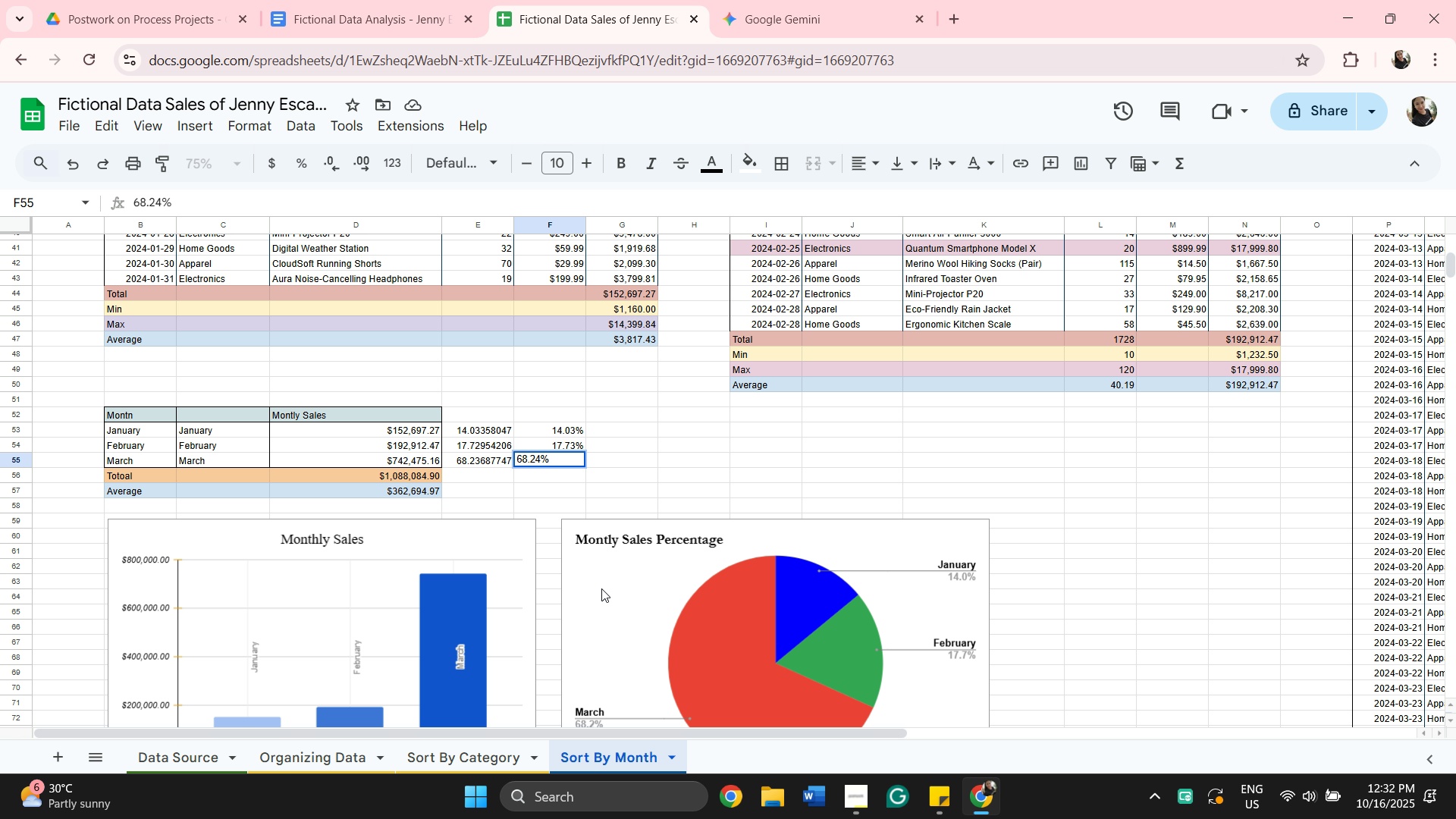 
mouse_move([525, 416])
 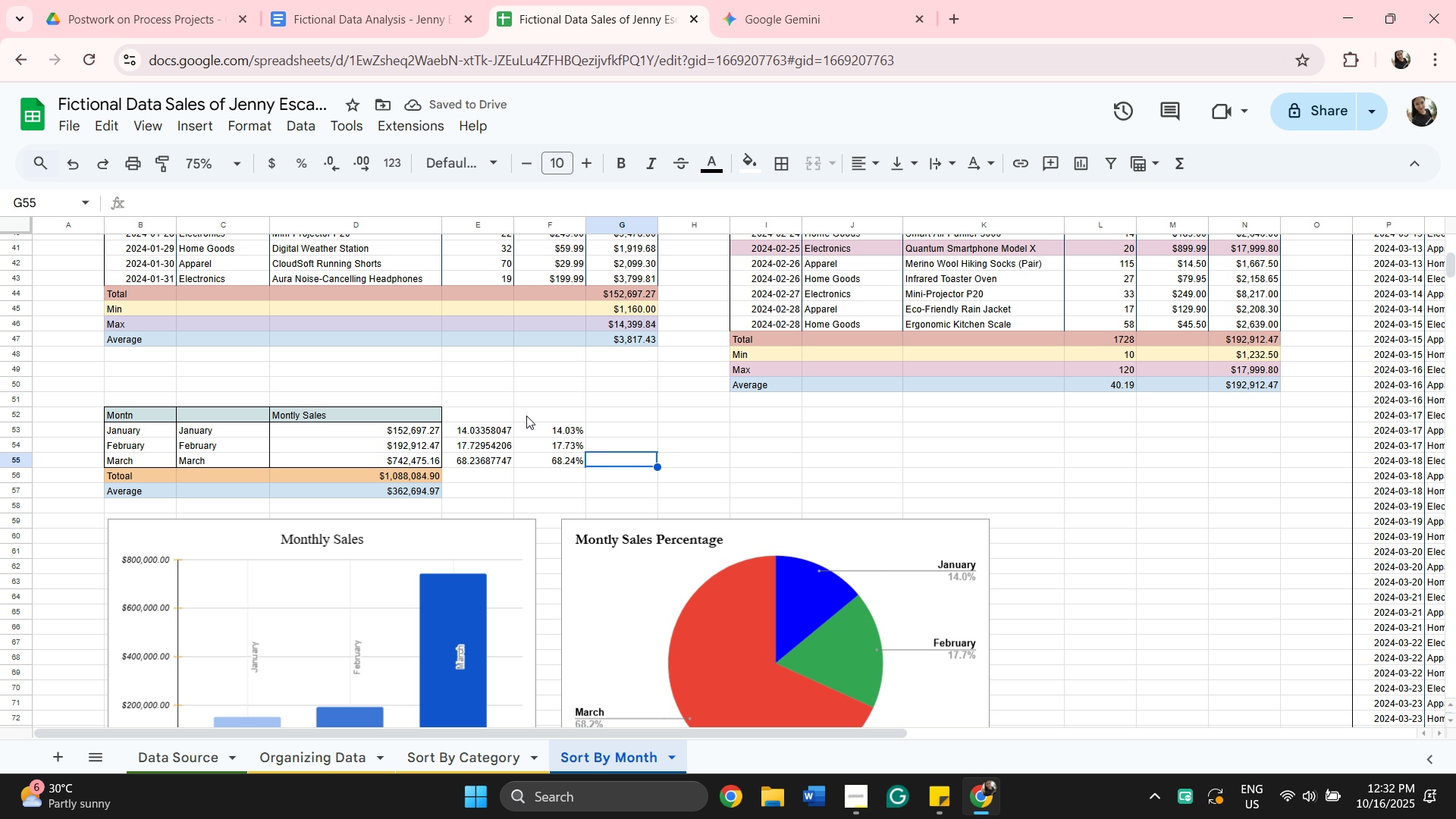 
left_click([526, 416])
 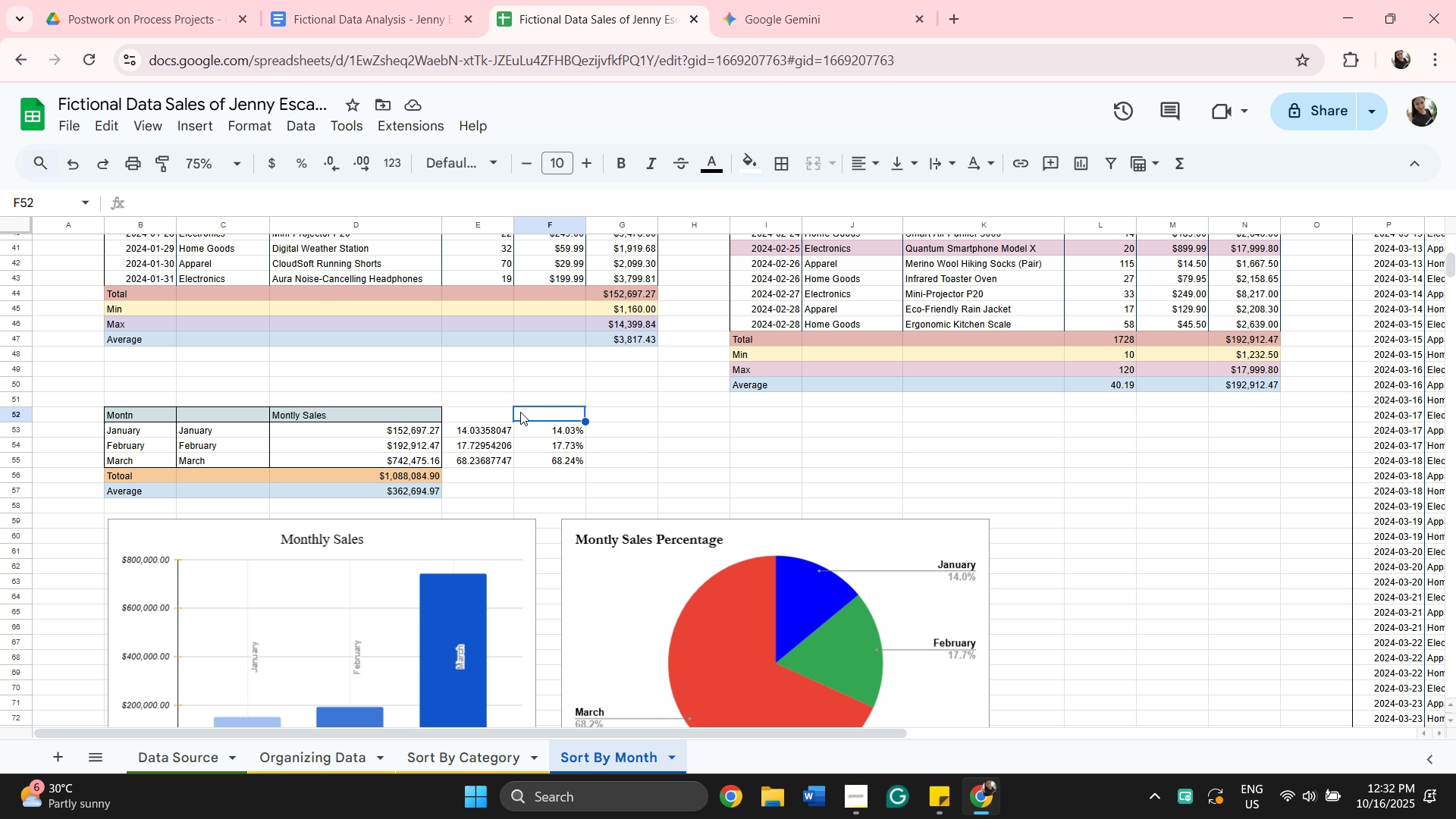 
type(Prce)
 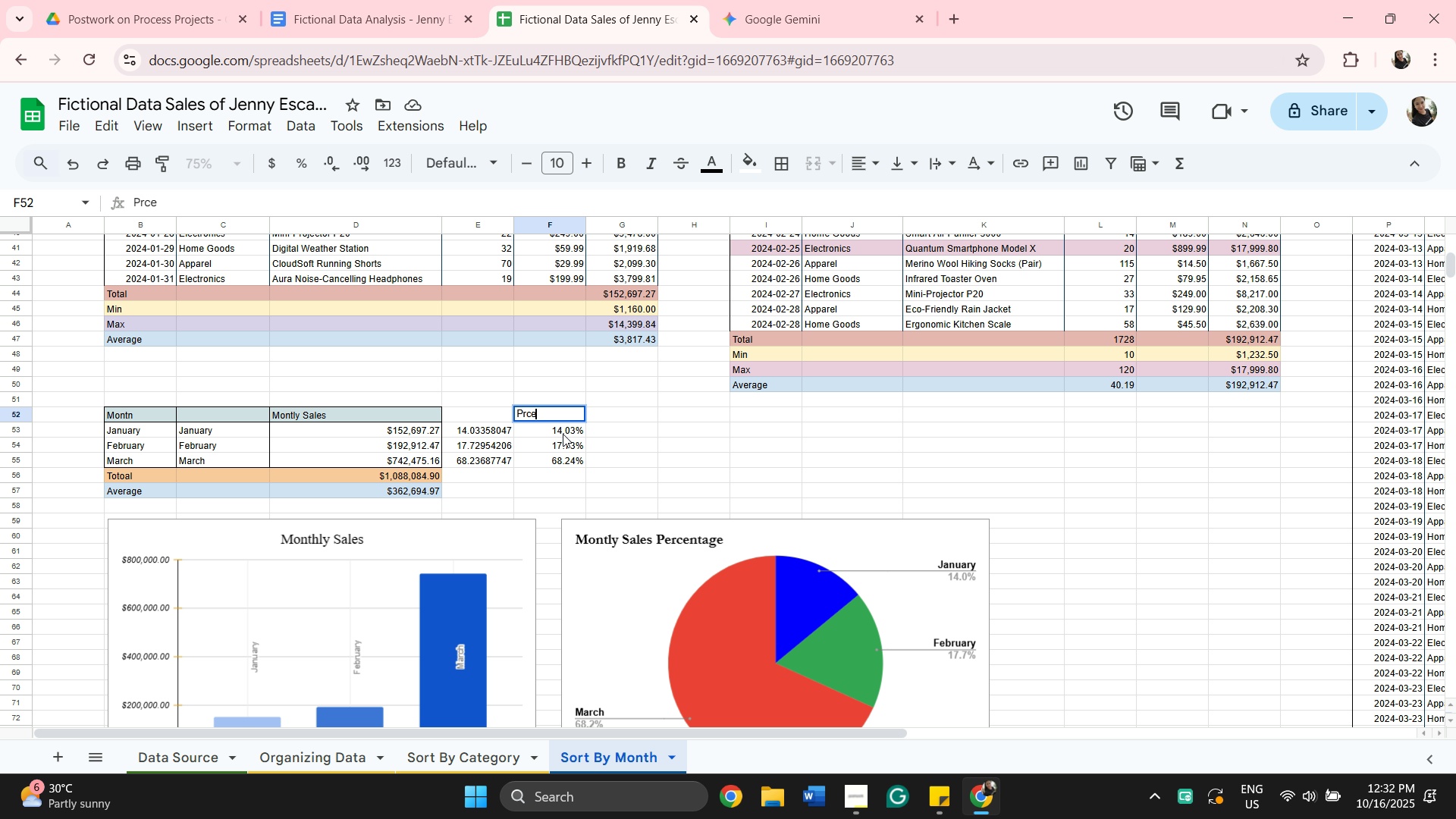 
key(Backspace)
key(Backspace)
key(Backspace)
type(erentage)
 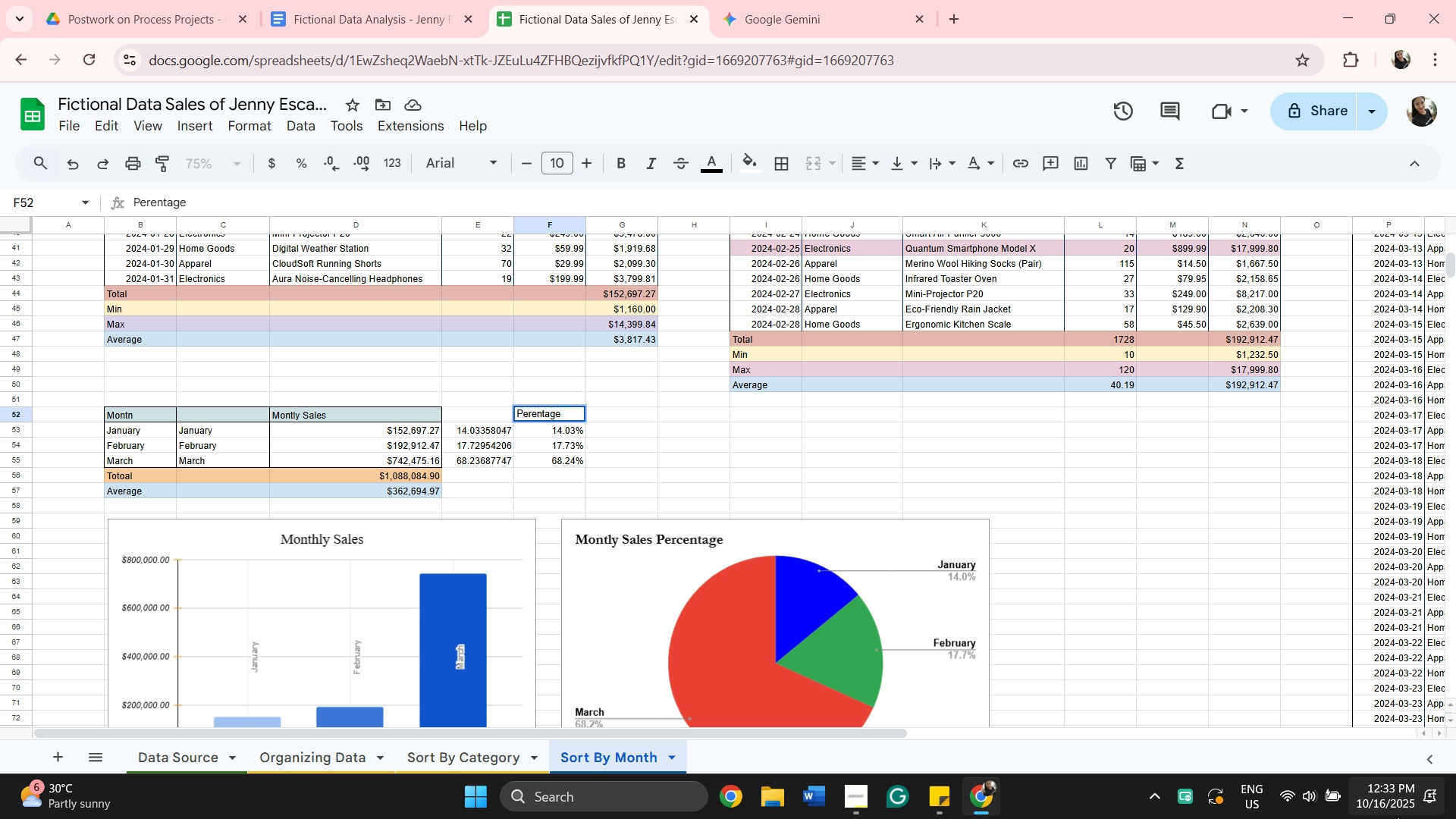 
wait(36.38)
 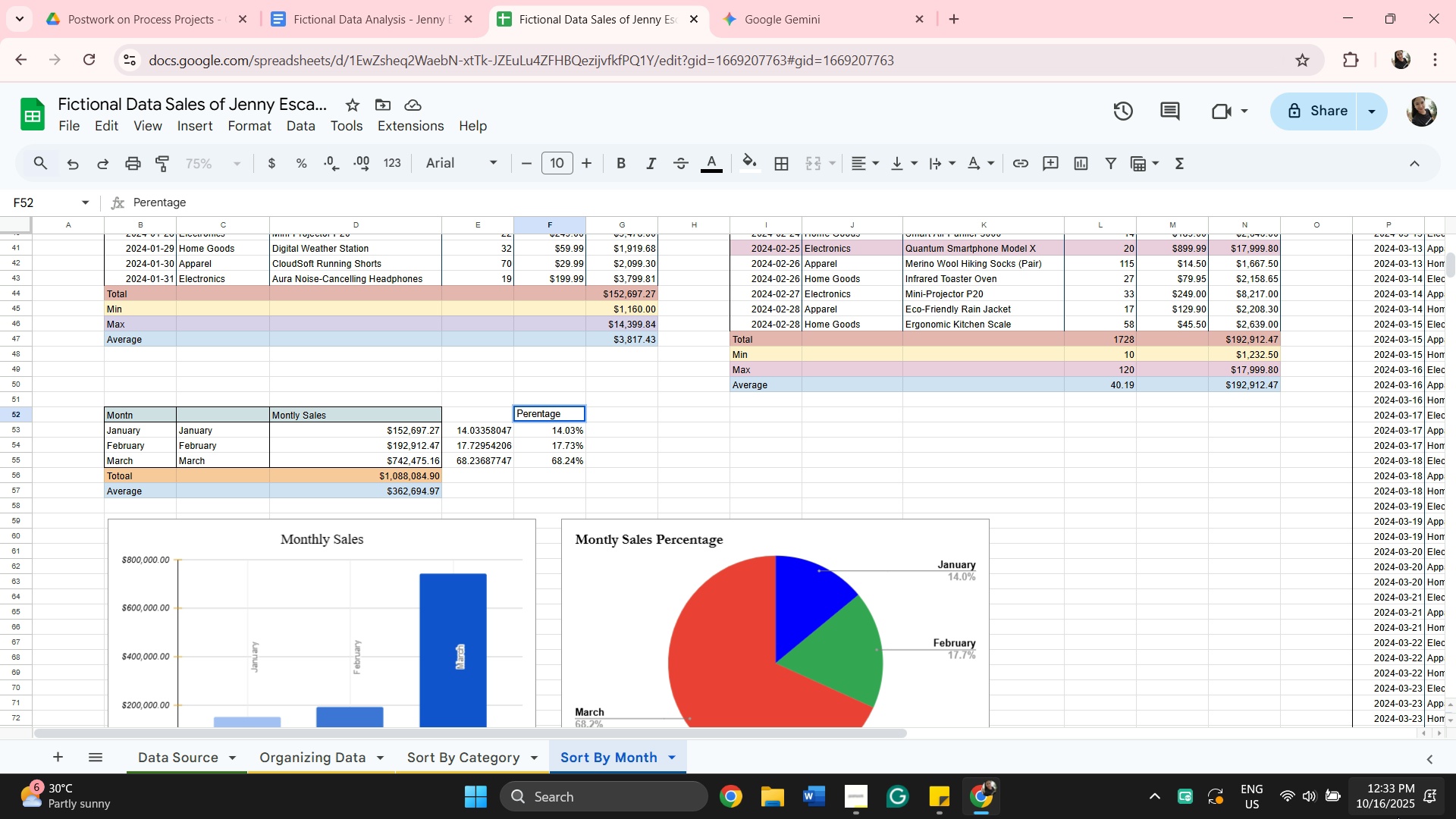 
left_click([480, 419])
 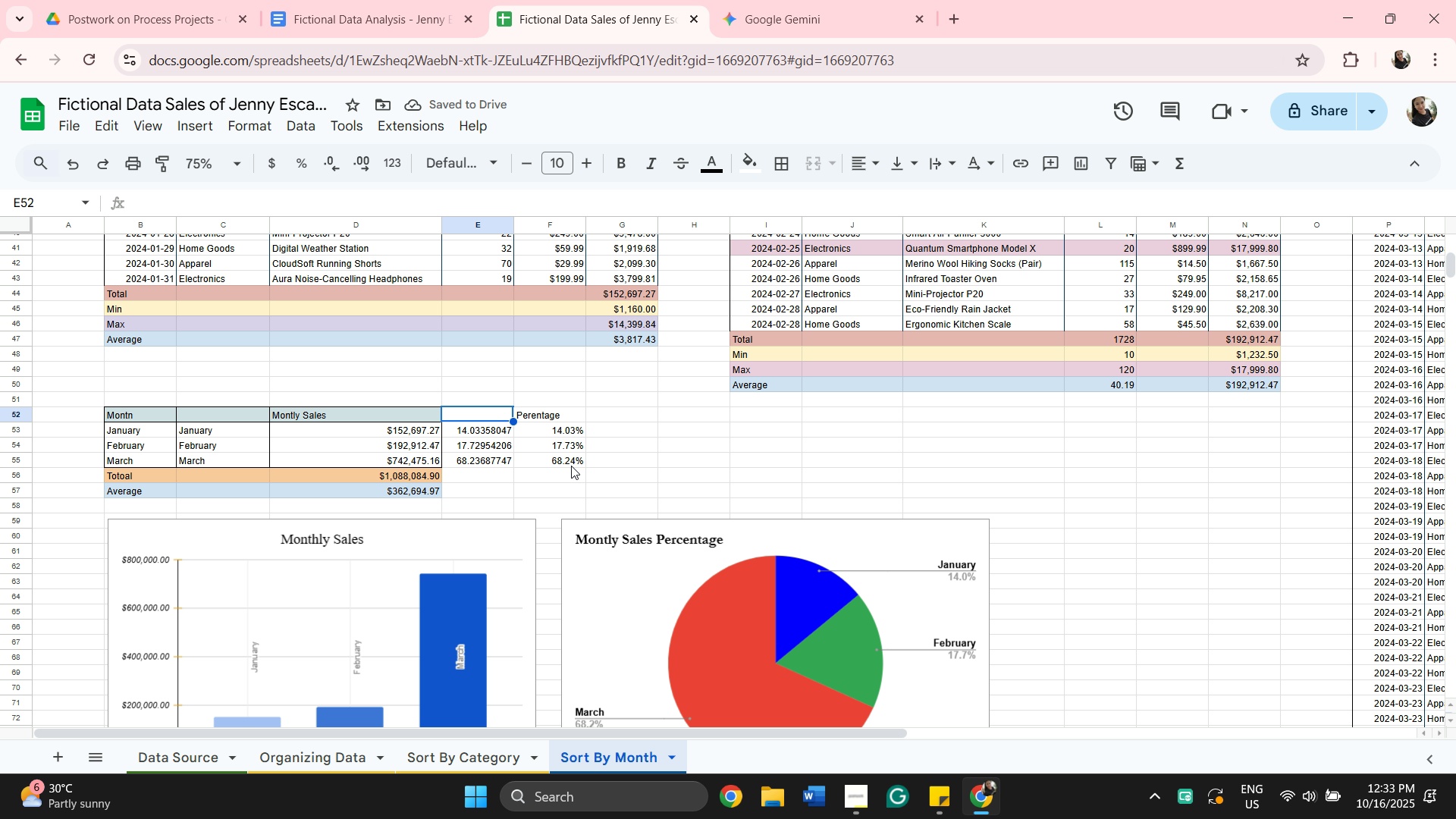 
key(Shift+ShiftLeft)
 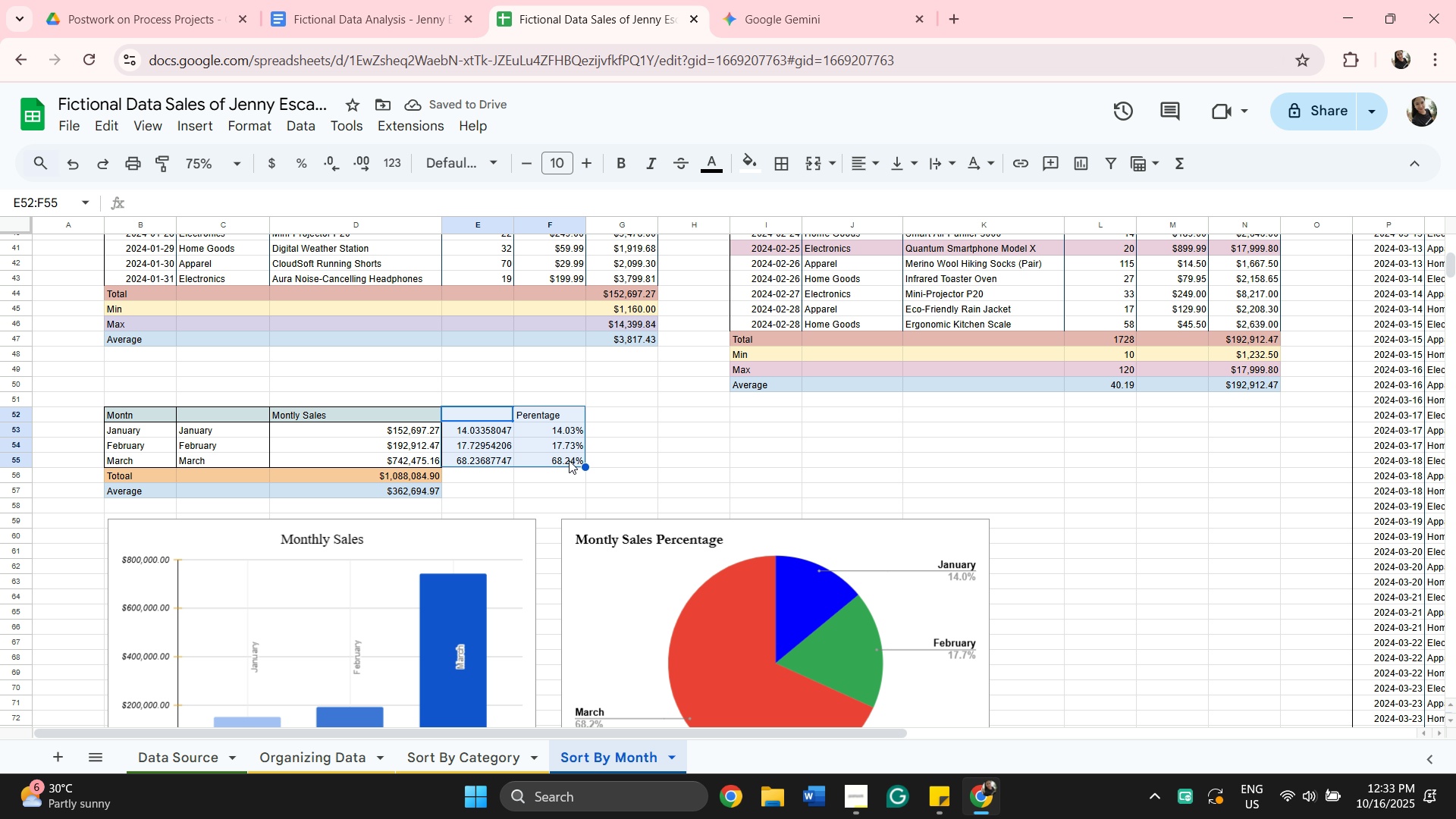 
left_click([569, 460])
 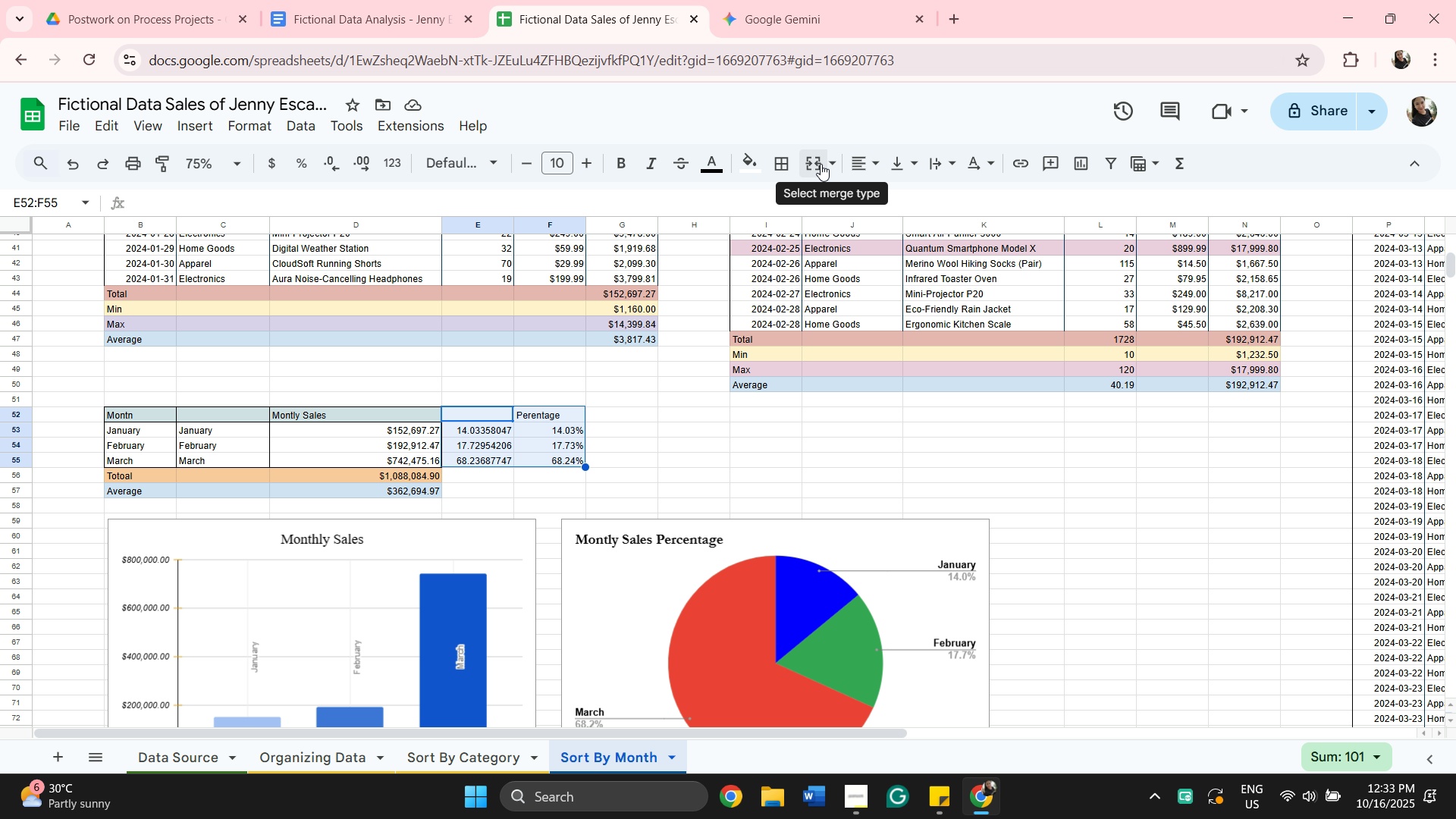 
left_click([789, 162])
 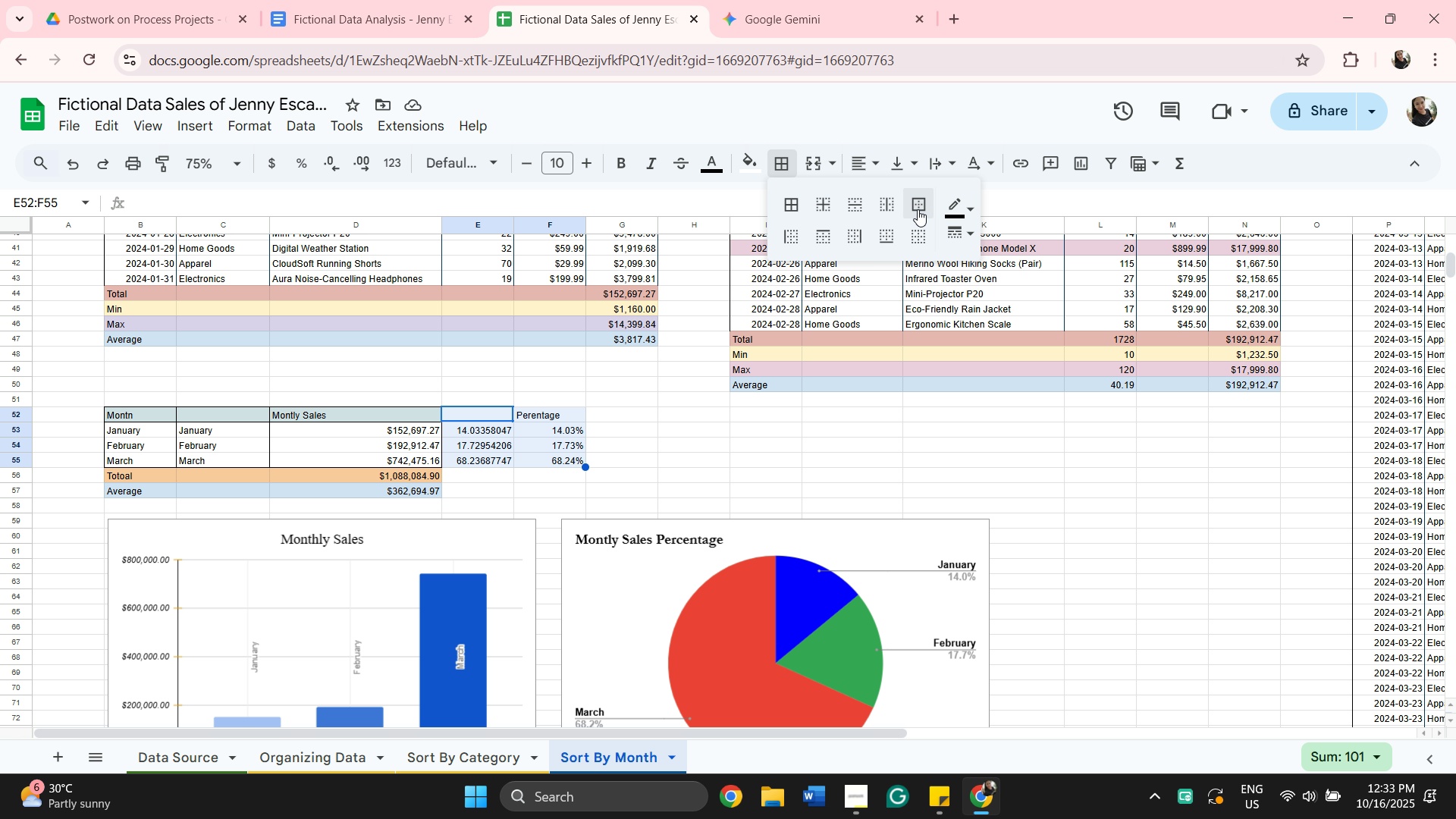 
left_click([918, 209])
 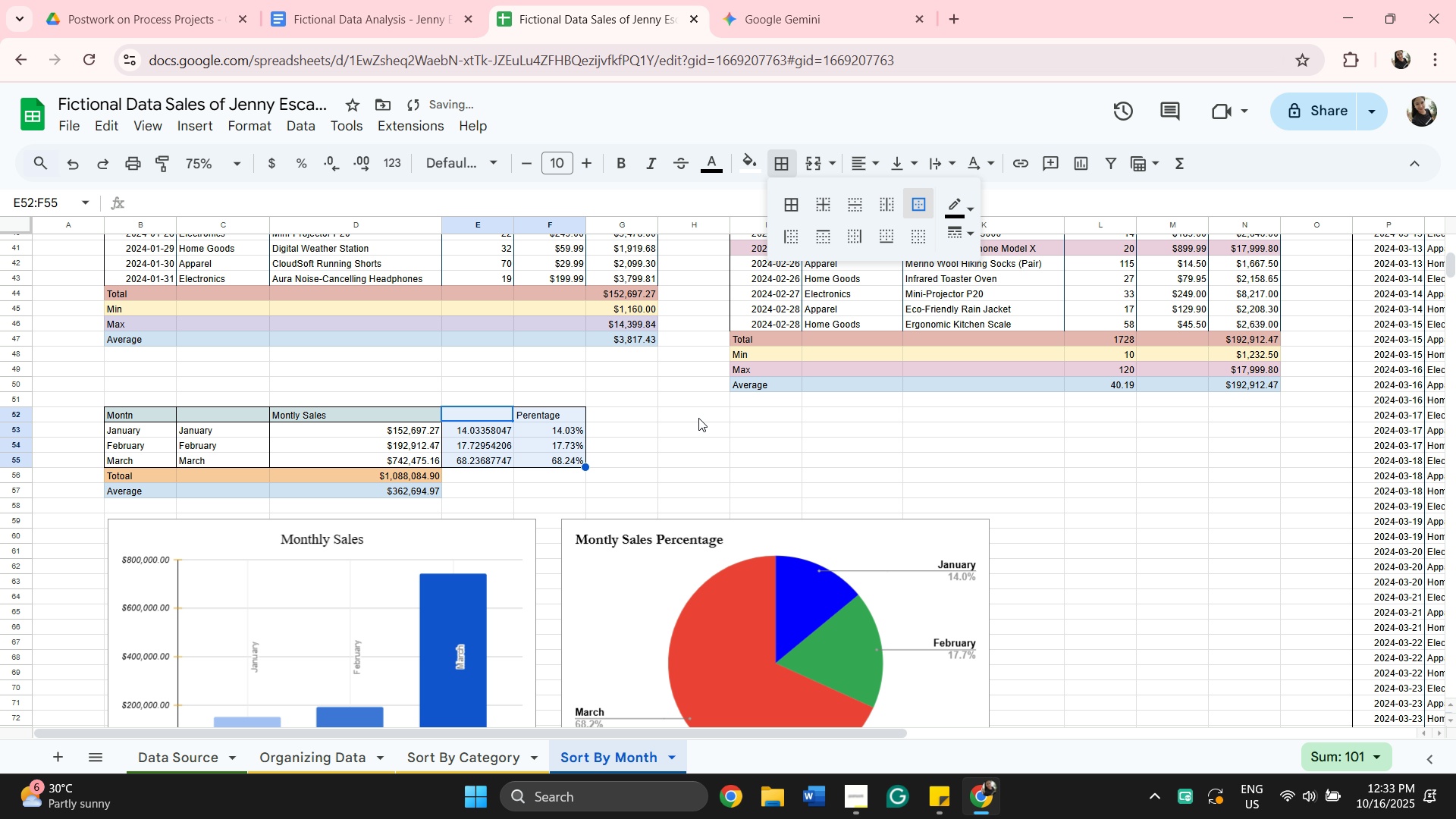 
left_click([698, 418])
 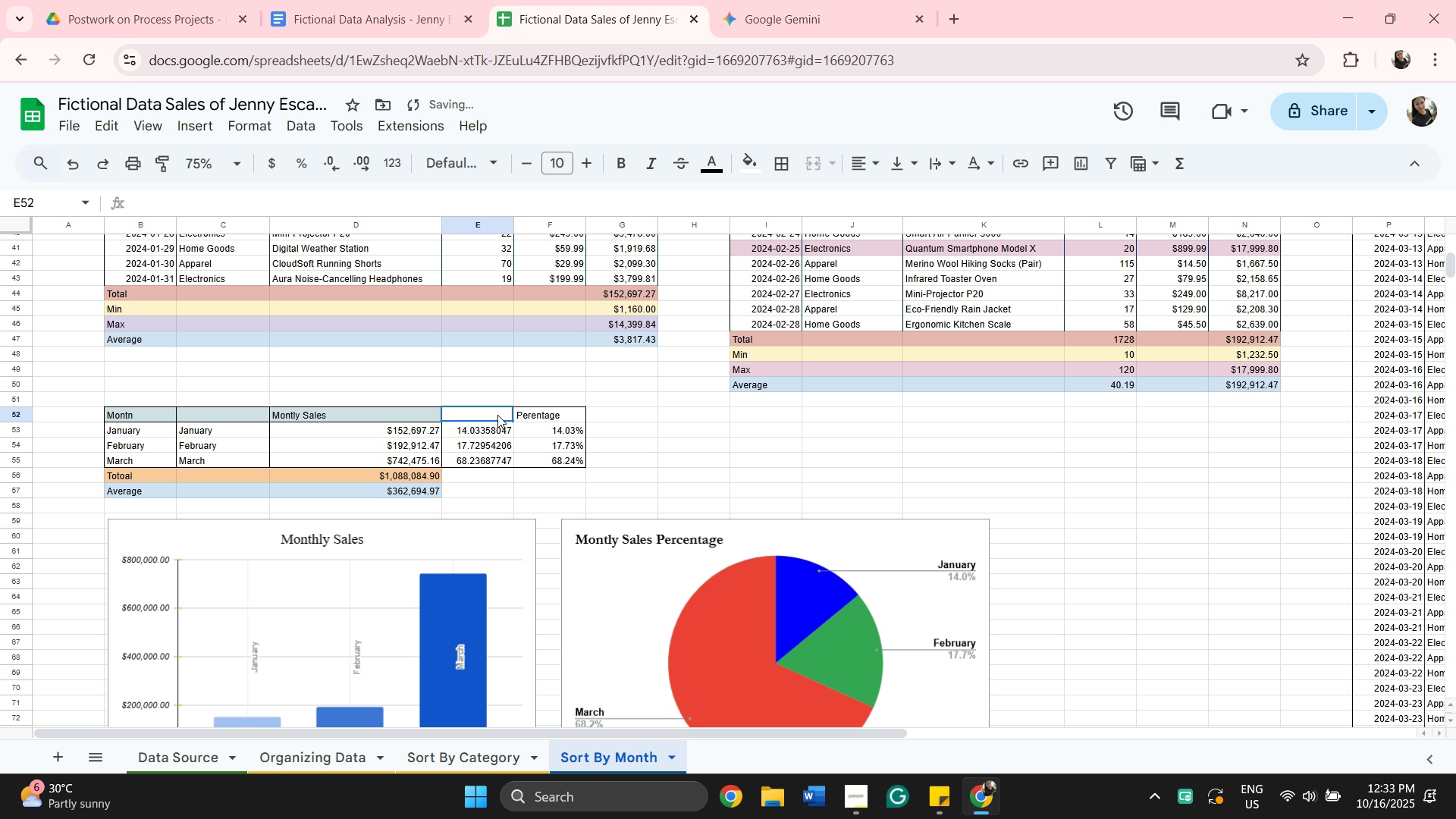 
left_click([497, 415])
 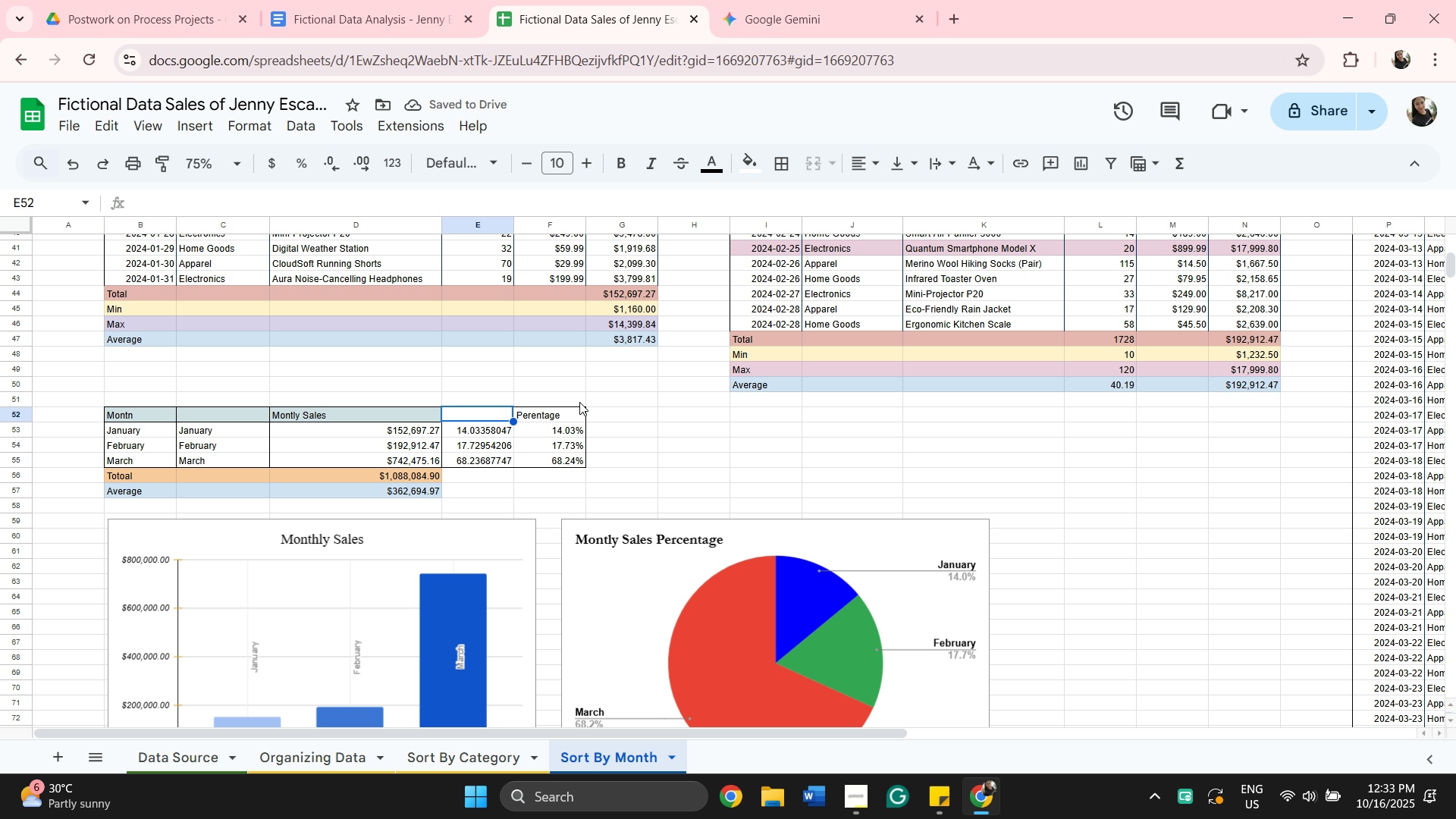 
hold_key(key=ShiftLeft, duration=0.78)
 